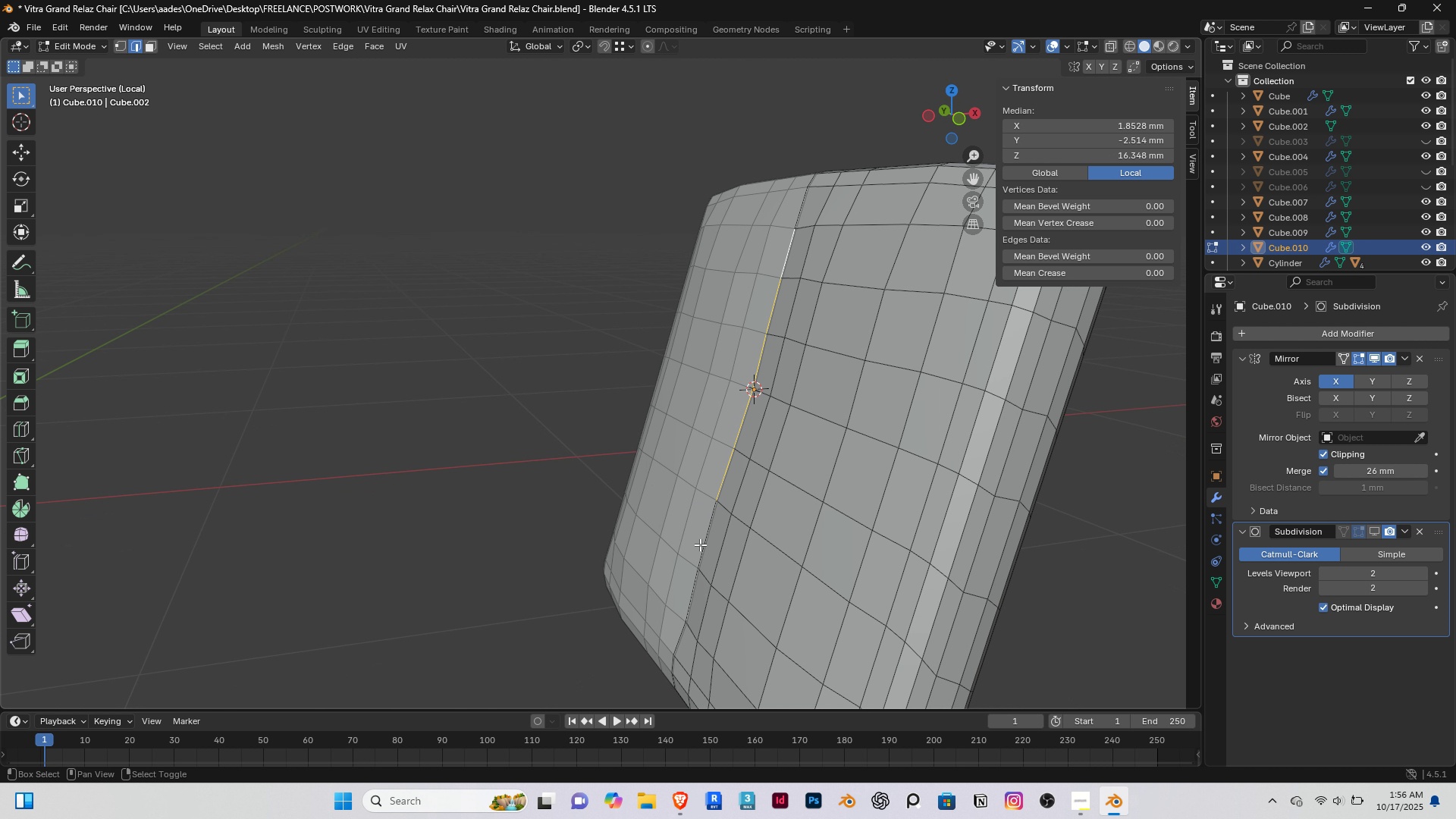 
hold_key(key=ShiftRight, duration=1.1)
right_click([705, 538])
 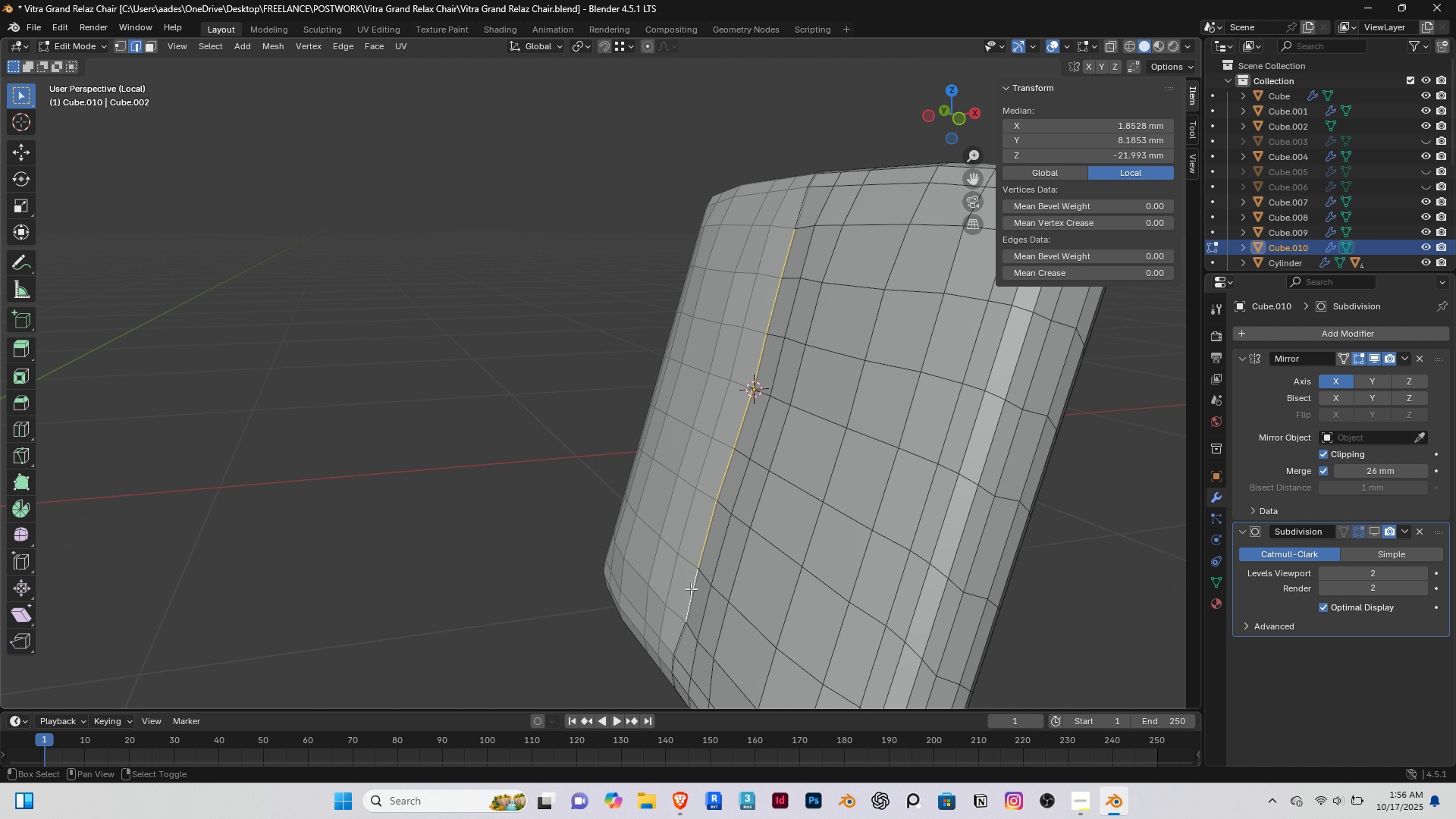 
right_click([691, 588])
 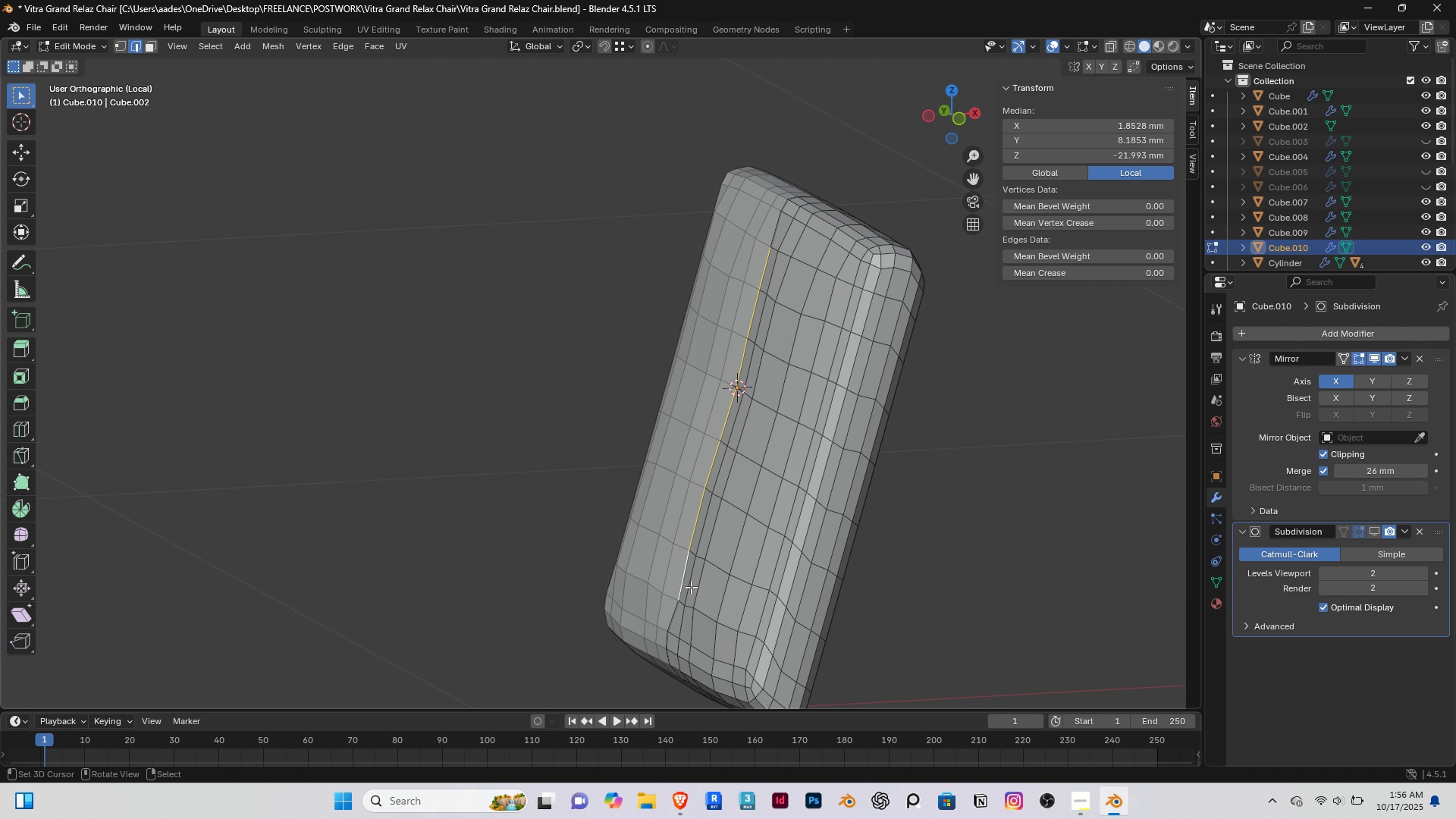 
key(End)
 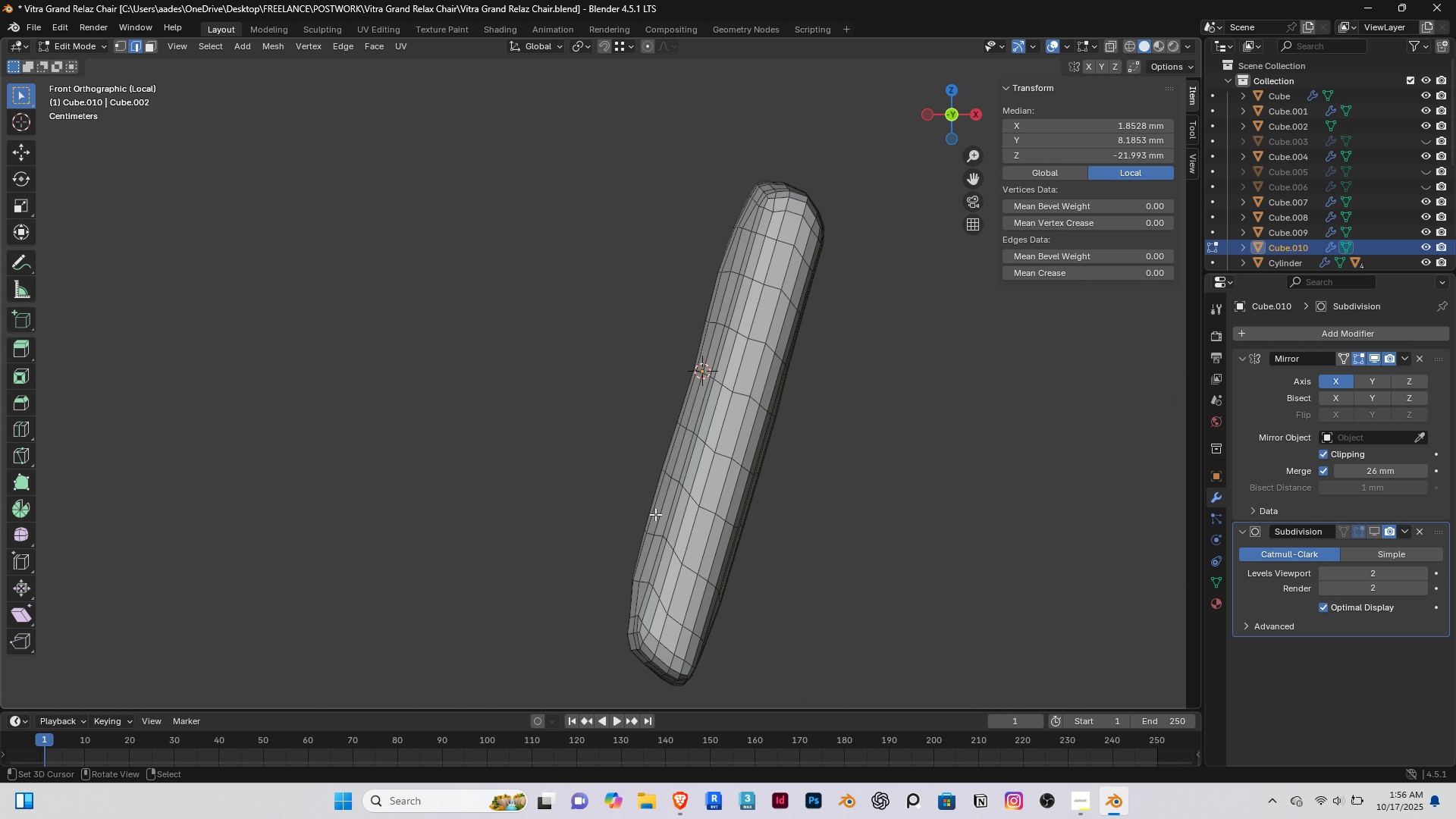 
scroll: coordinate [655, 514], scroll_direction: up, amount: 2.0
 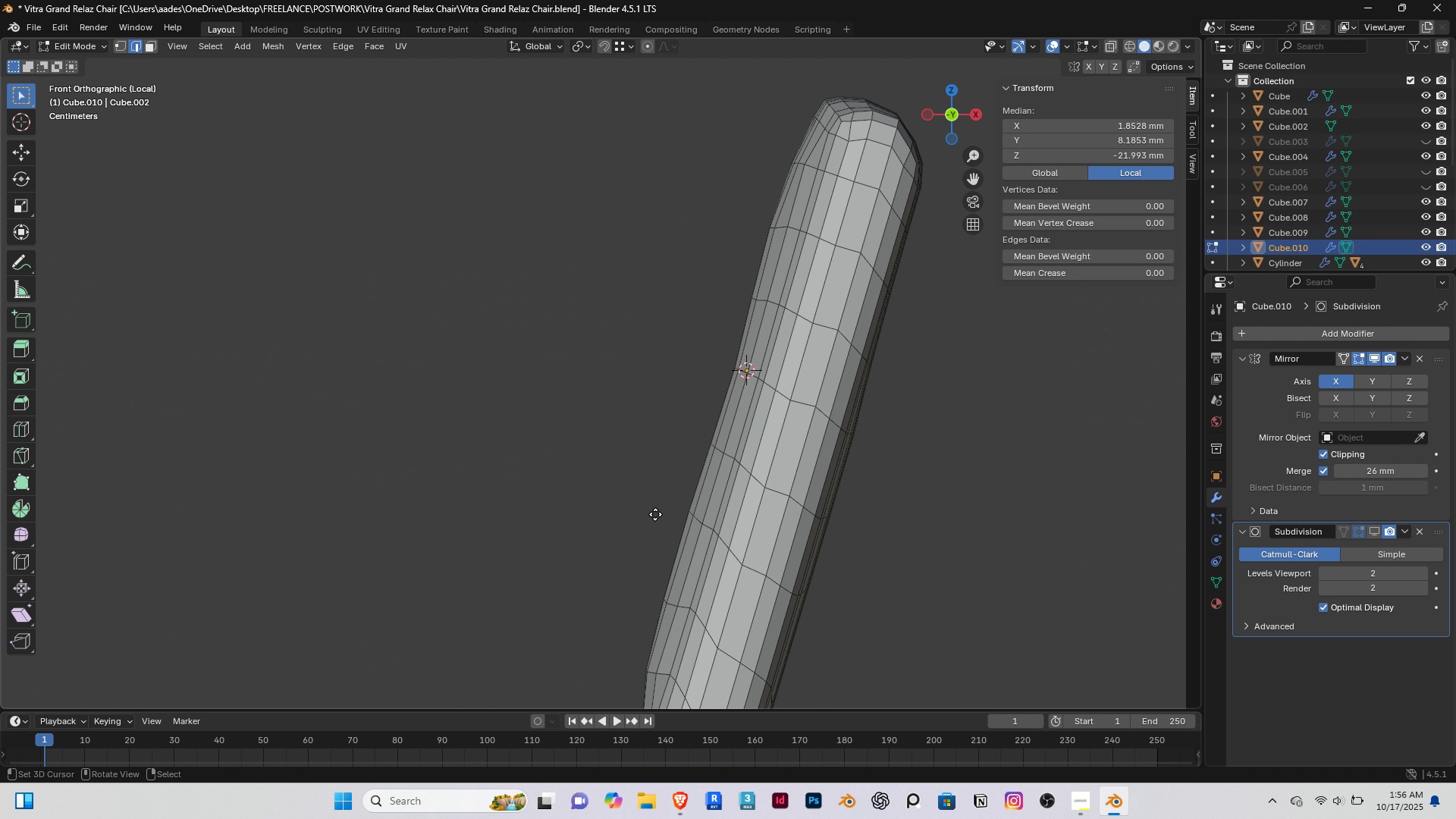 
key(G)
 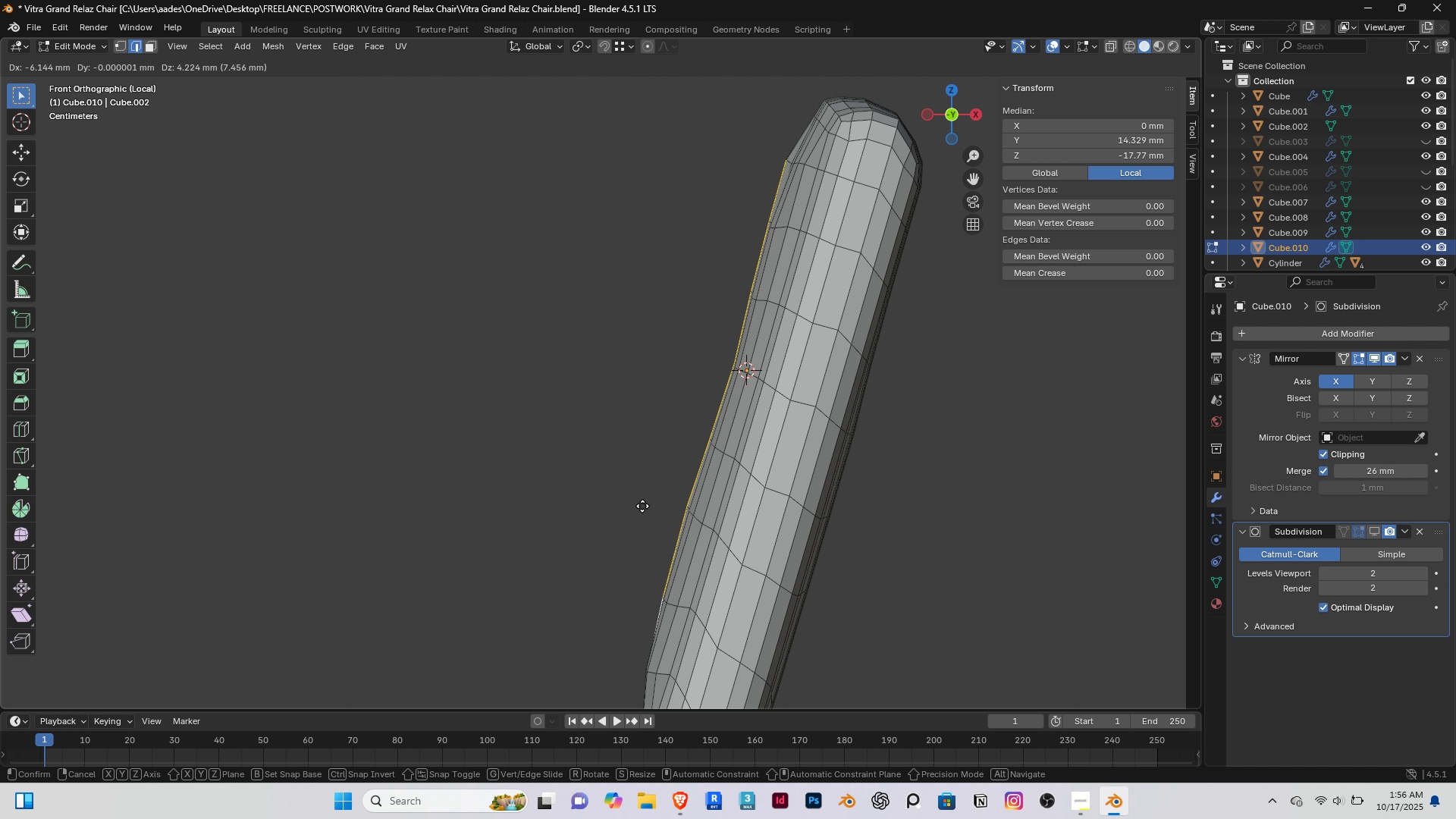 
left_click([642, 506])
 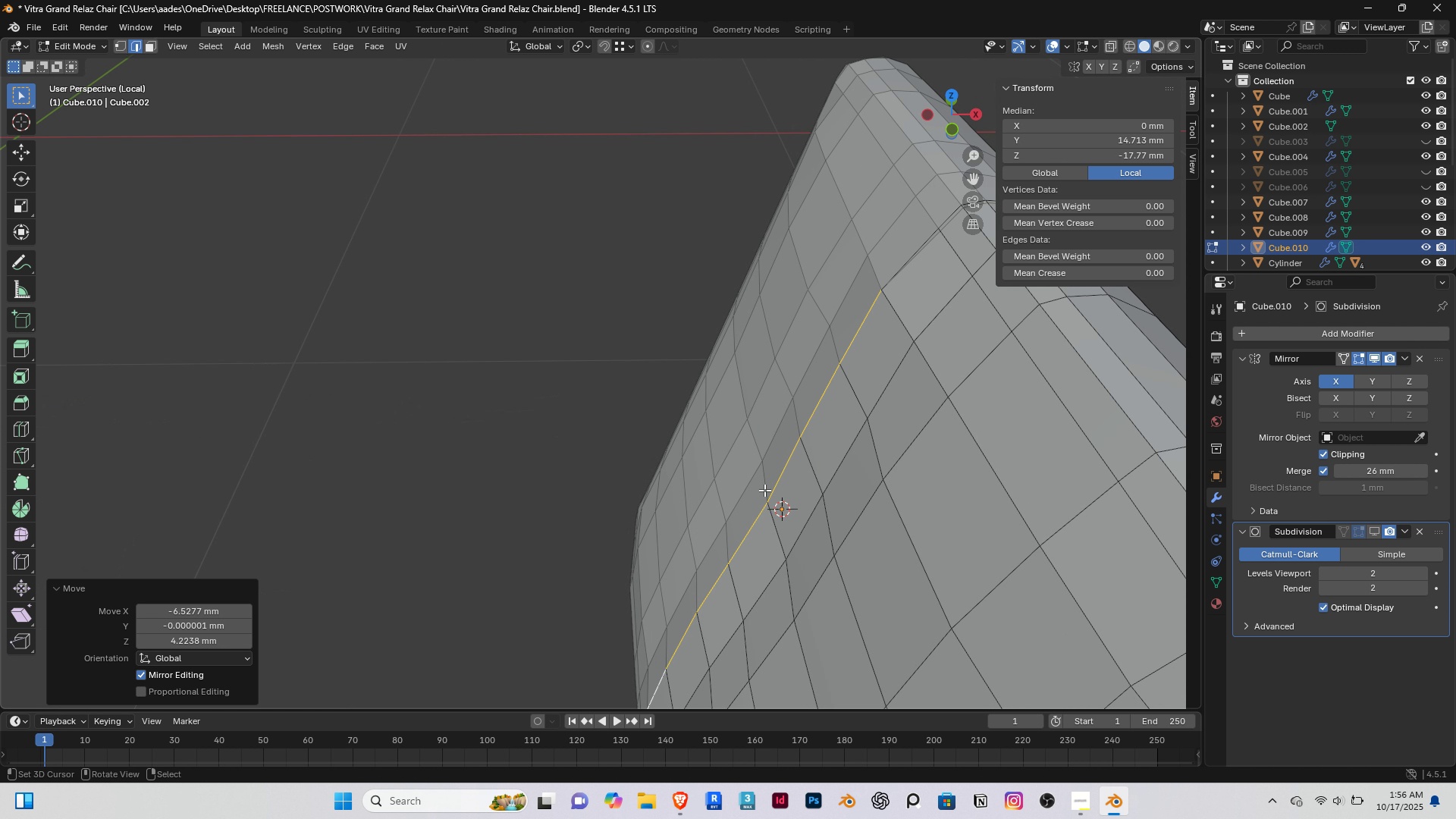 
hold_key(key=ShiftRight, duration=0.45)
 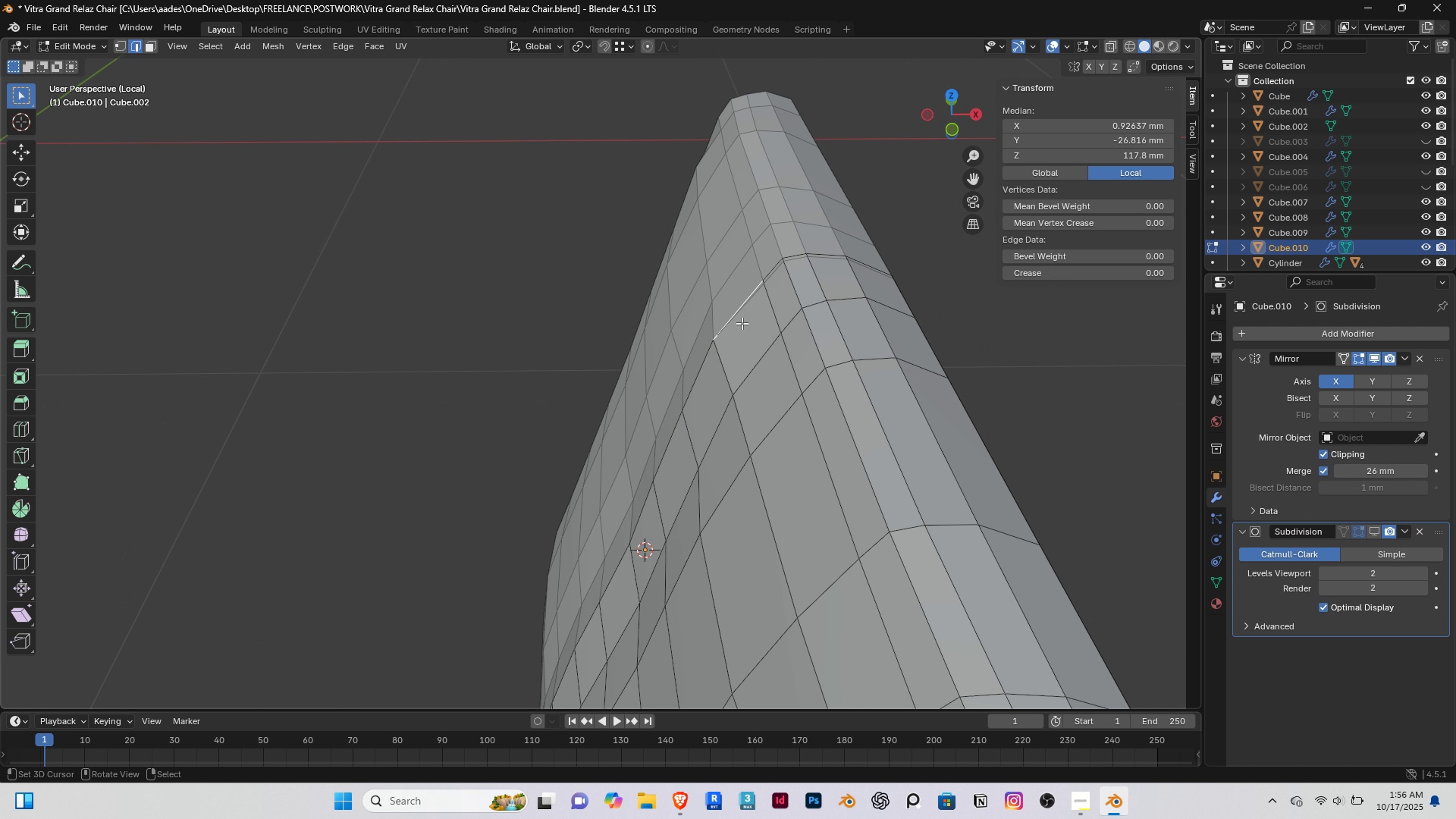 
right_click([742, 323])
 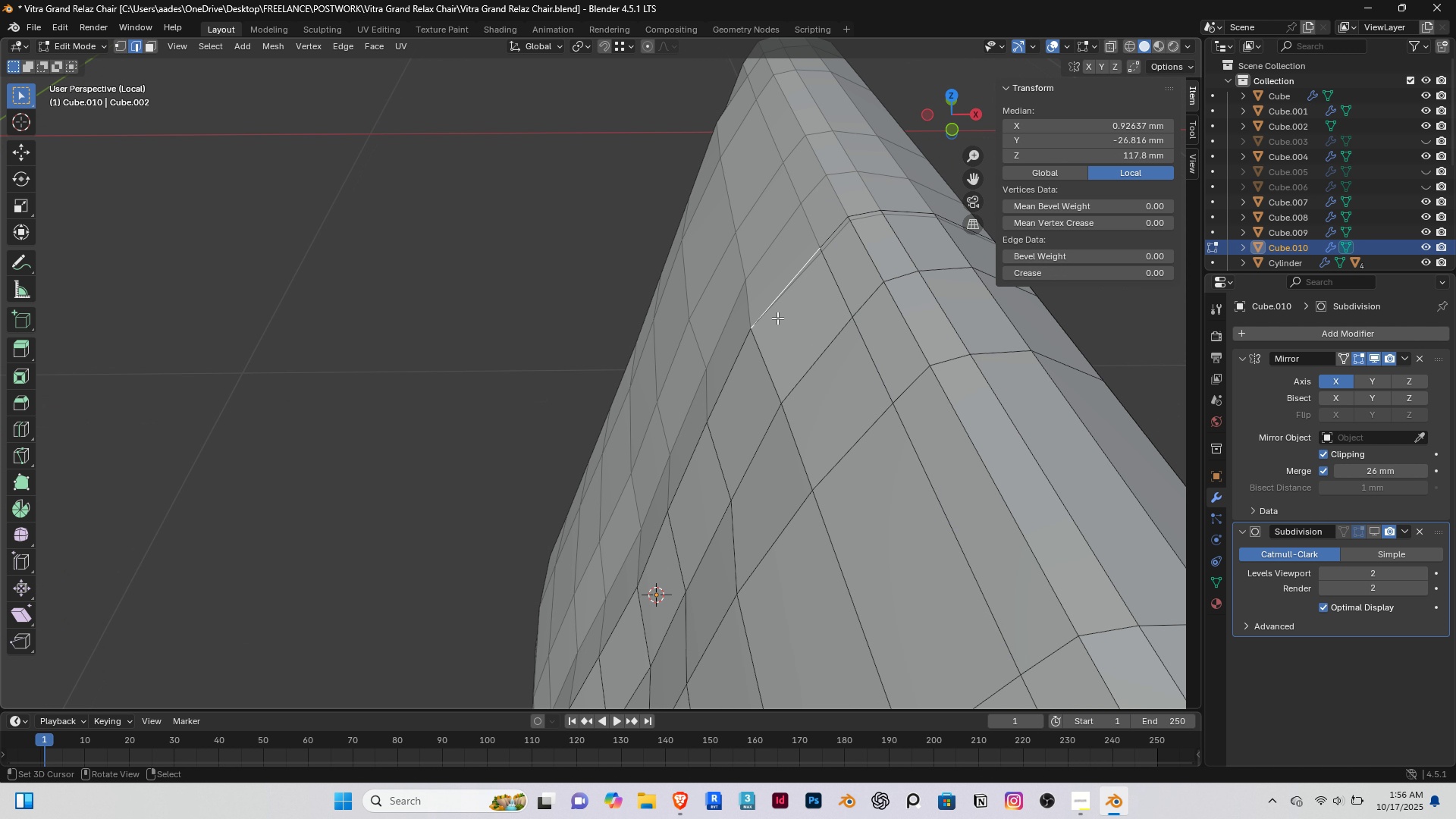 
scroll: coordinate [777, 315], scroll_direction: up, amount: 1.0
 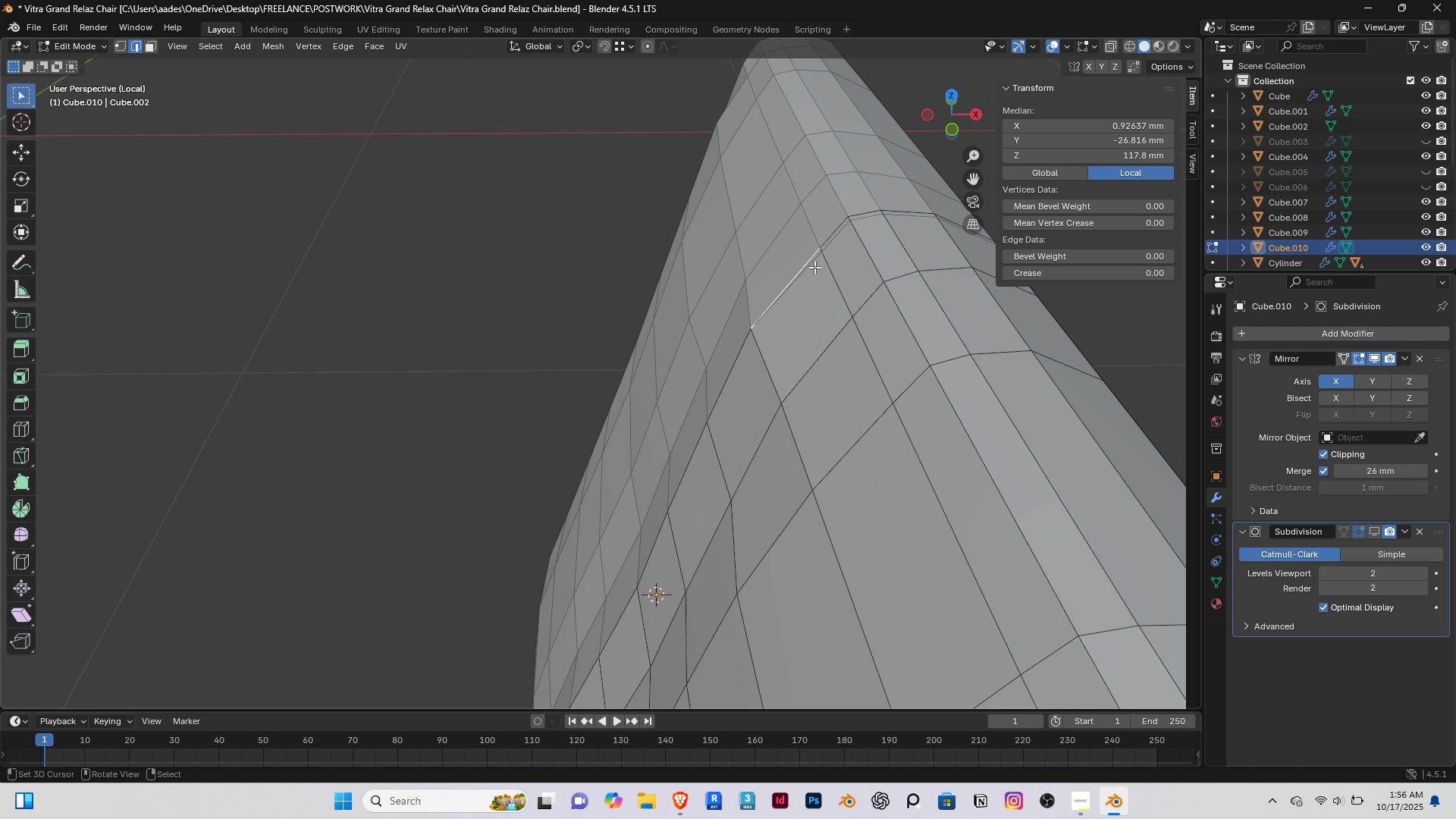 
key(1)
 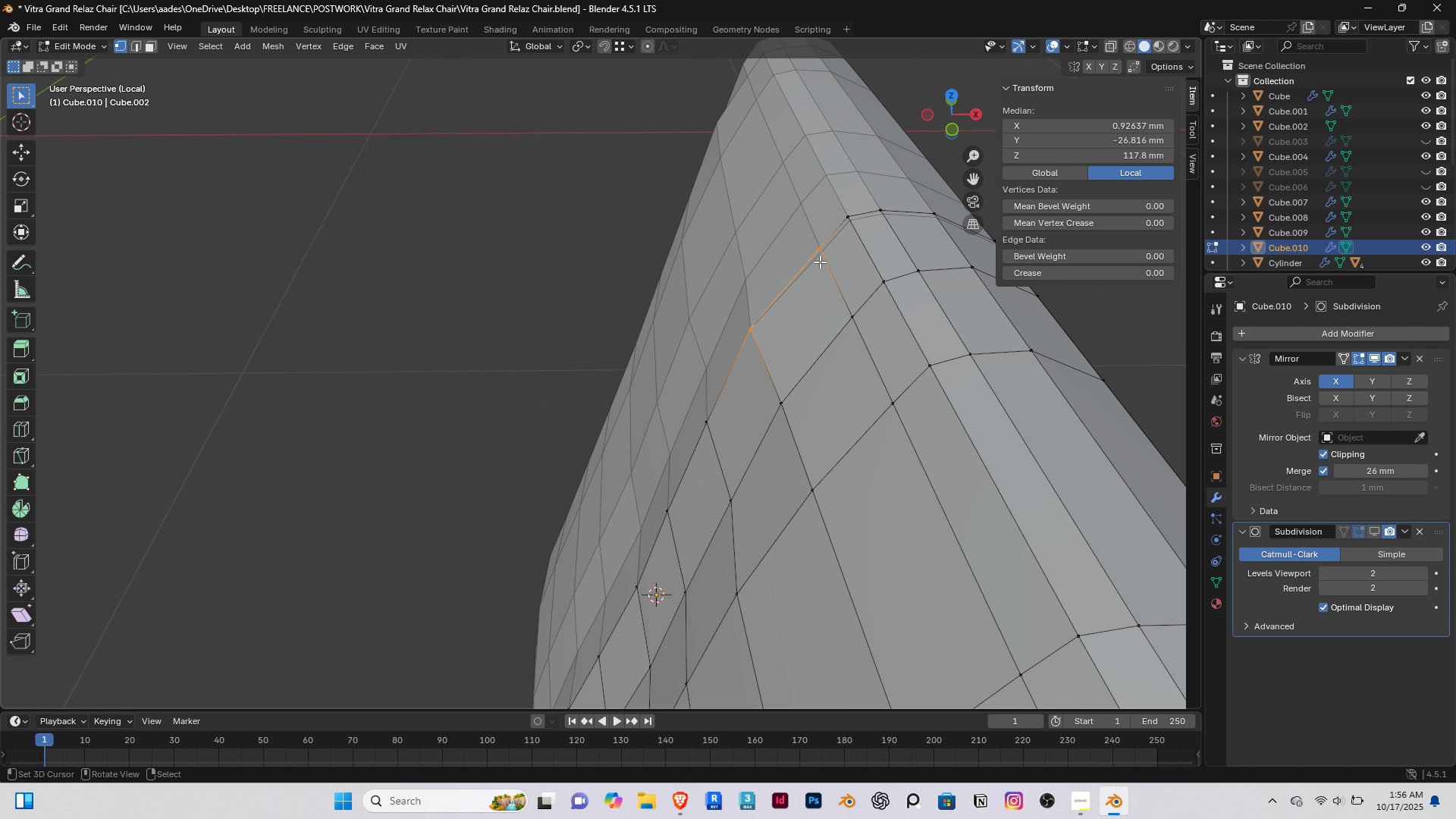 
right_click([820, 262])
 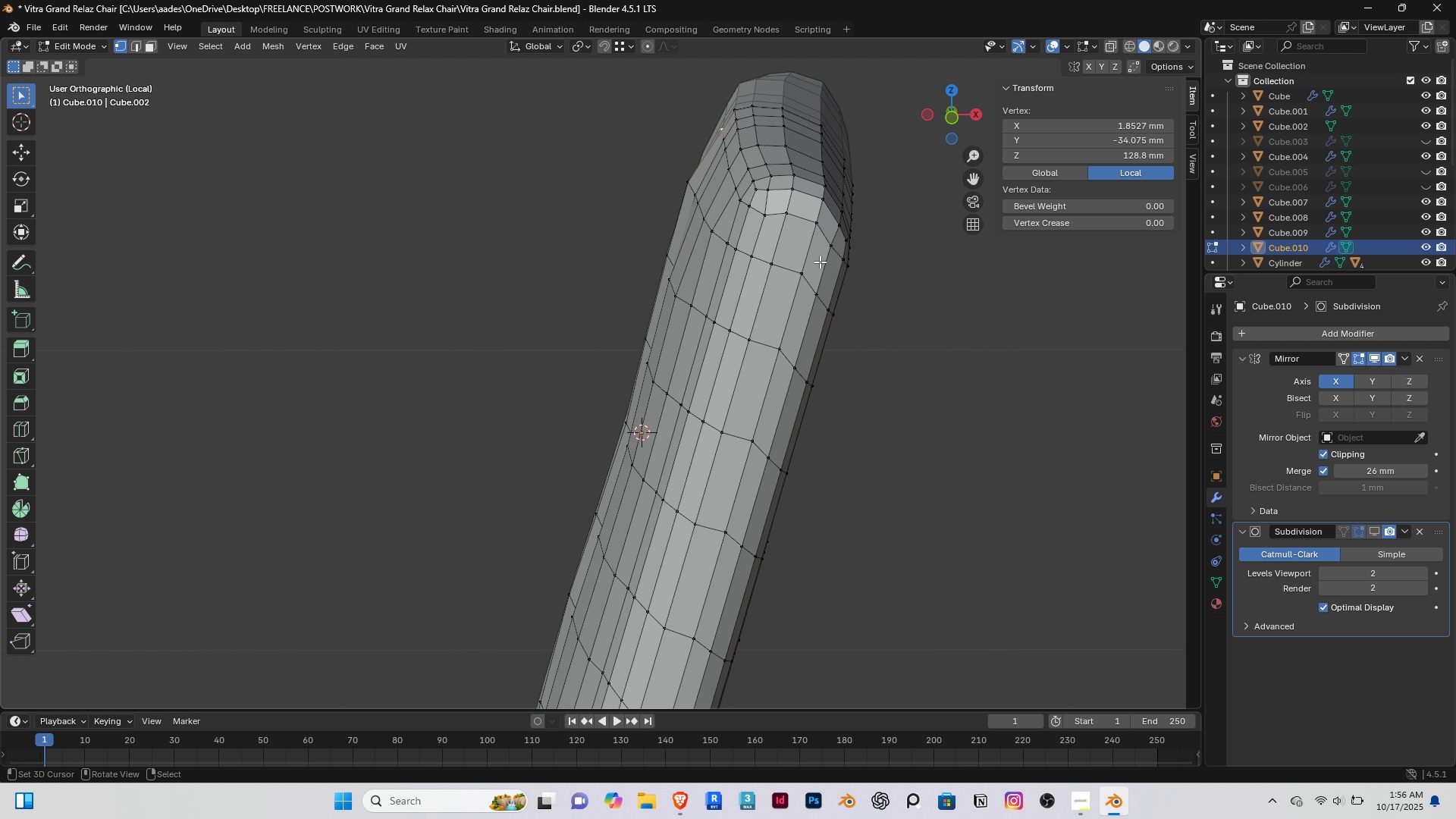 
key(End)
 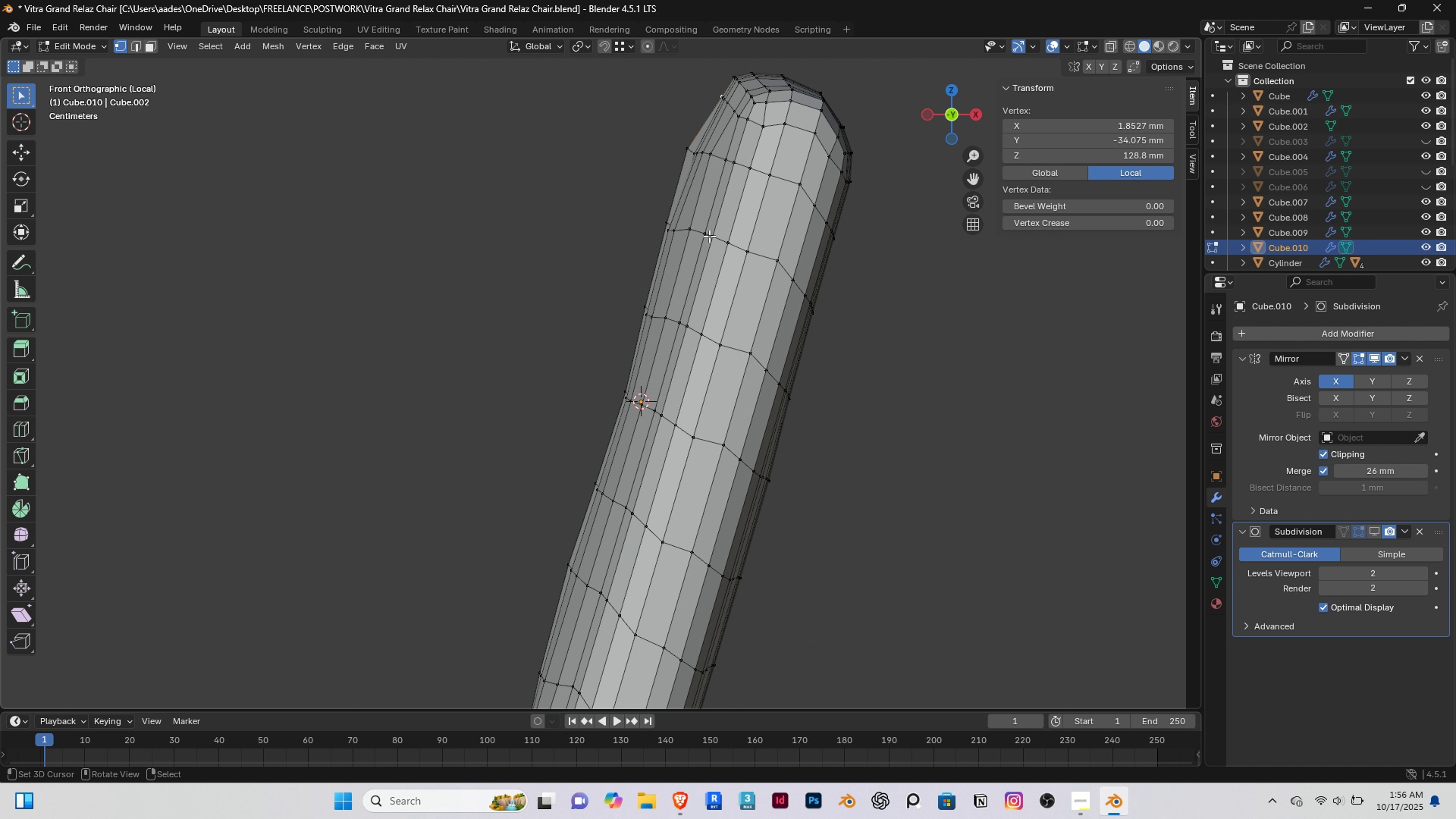 
hold_key(key=ShiftRight, duration=0.49)
 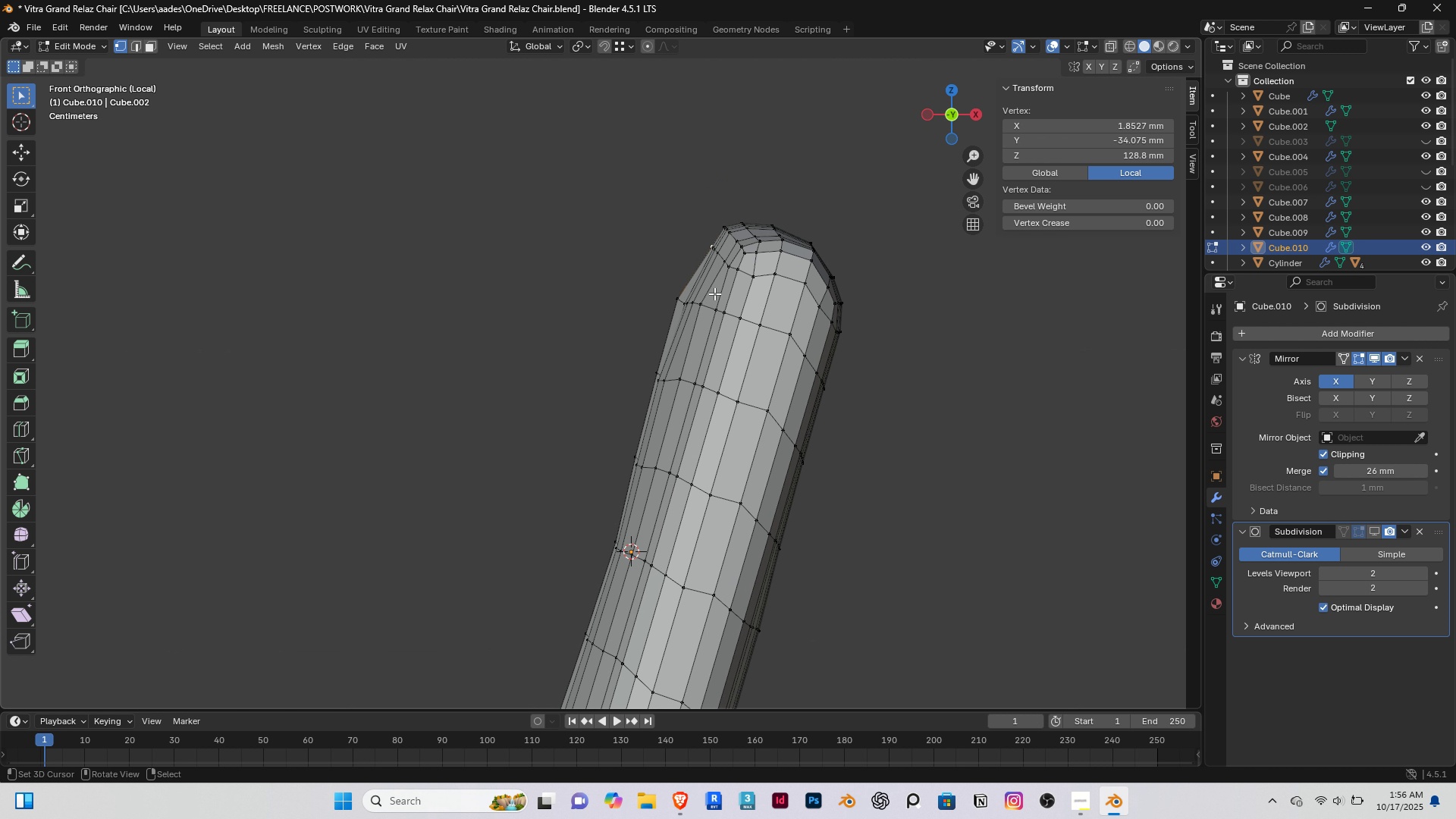 
scroll: coordinate [711, 279], scroll_direction: up, amount: 1.0
 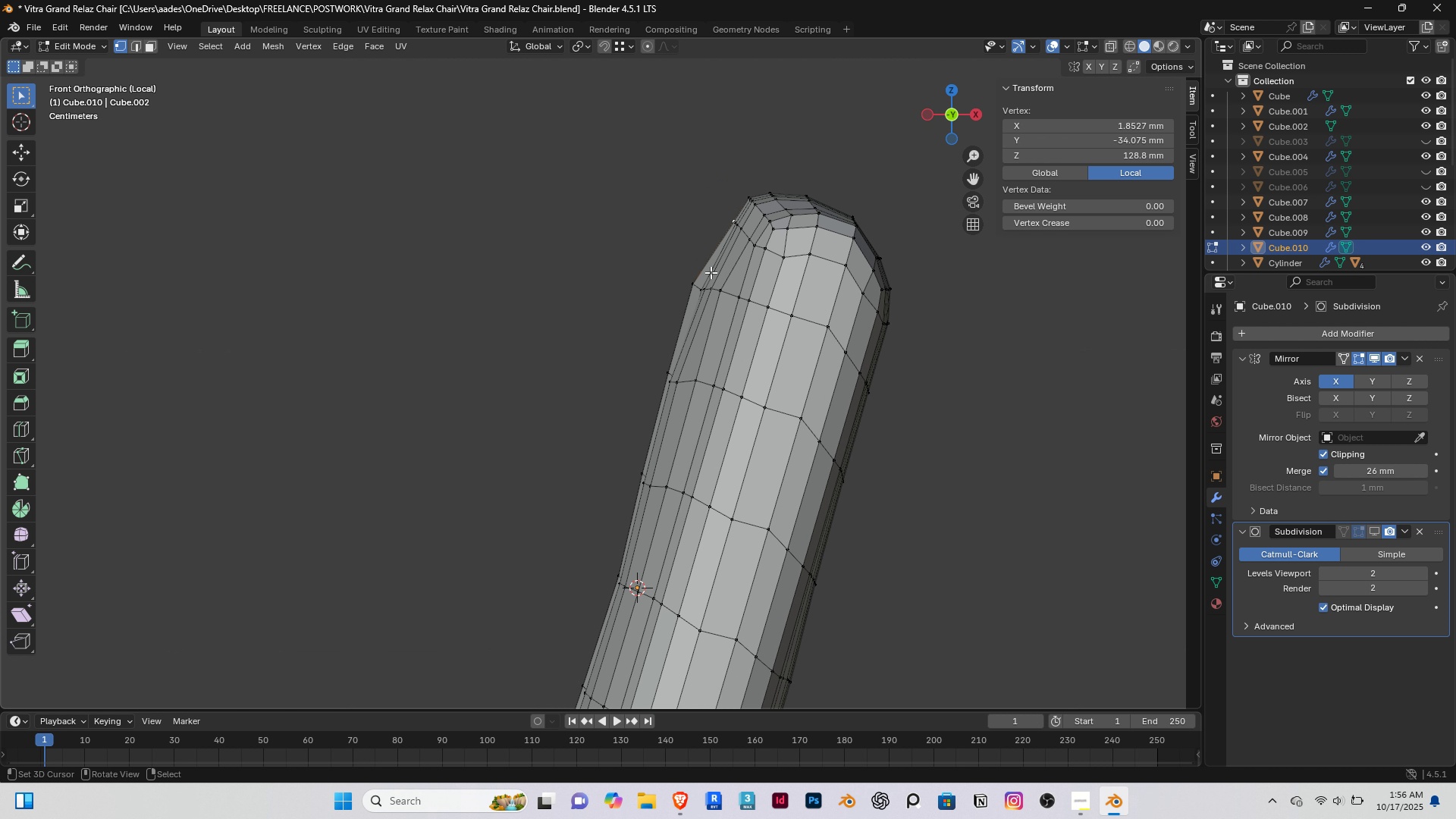 
key(G)
 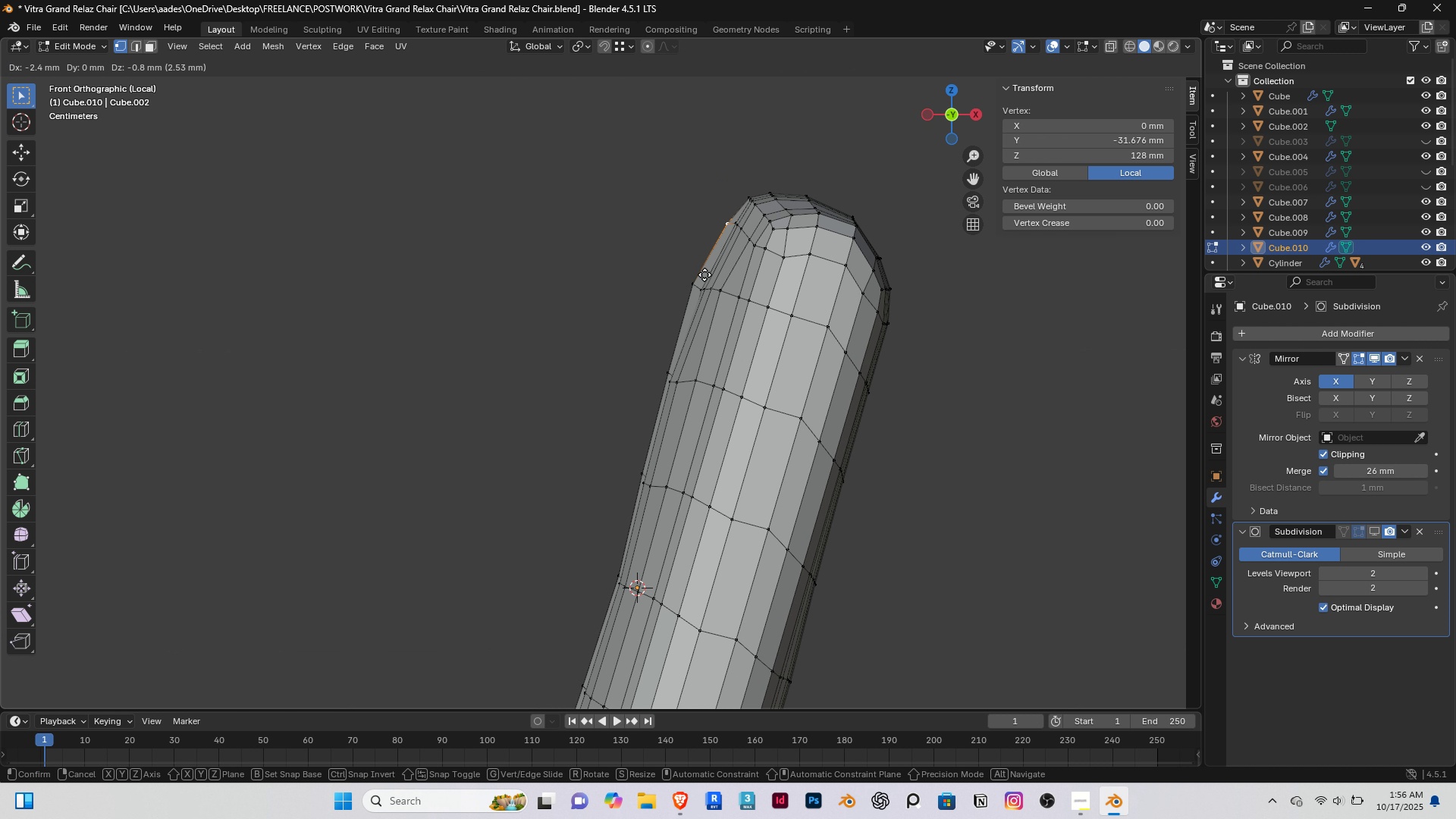 
left_click([706, 275])
 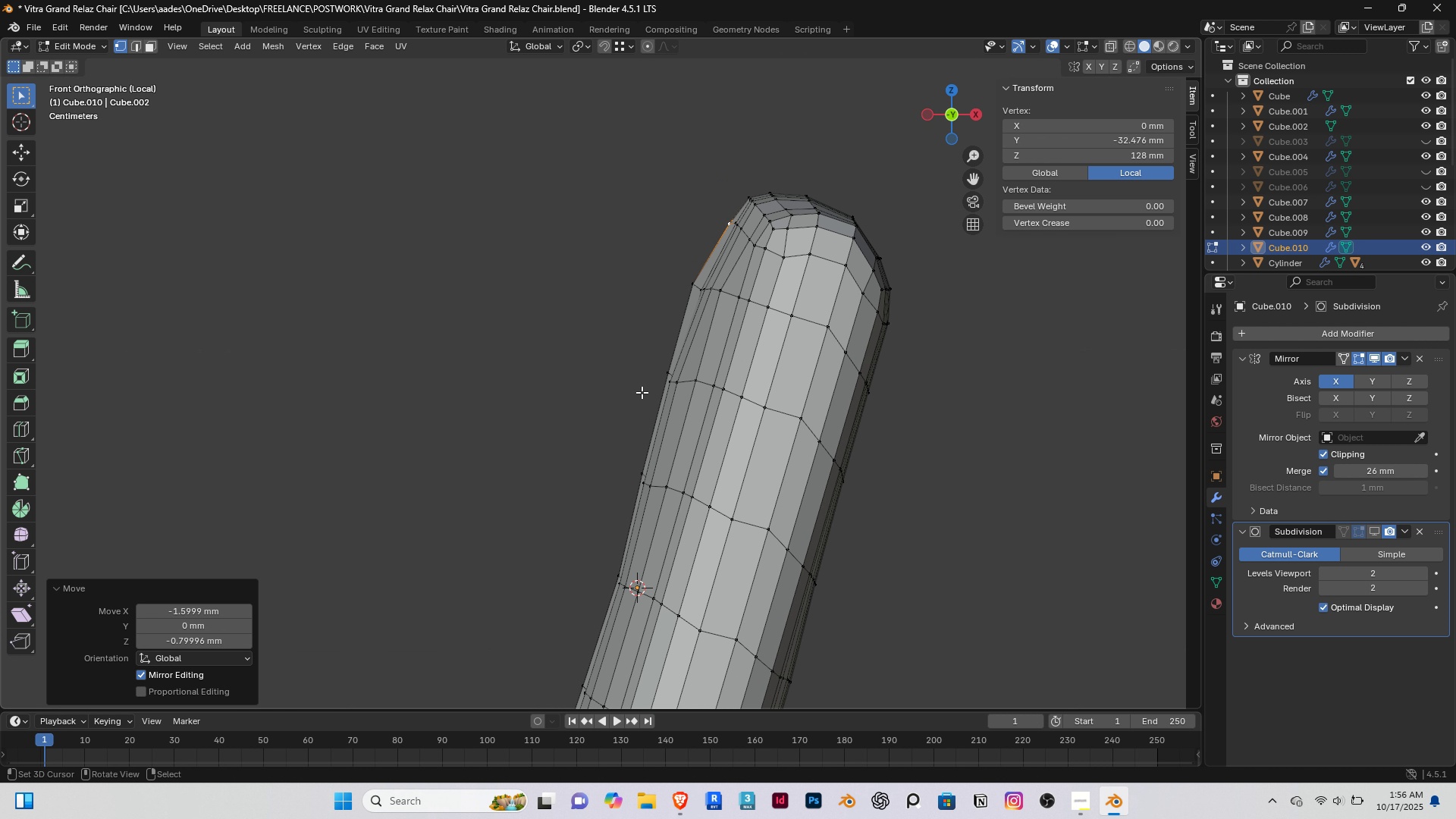 
scroll: coordinate [642, 392], scroll_direction: down, amount: 3.0
 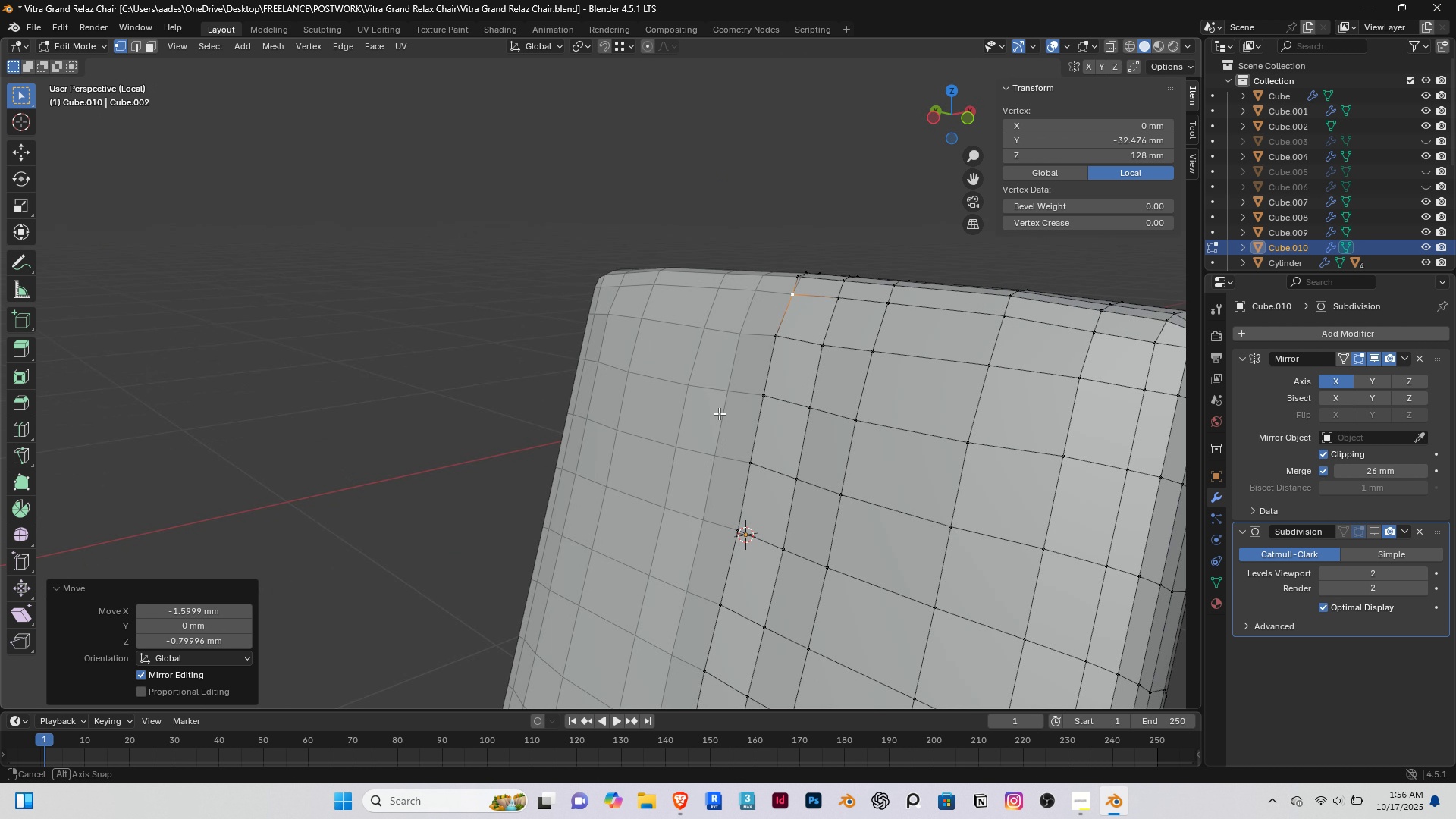 
double_click([719, 413])
 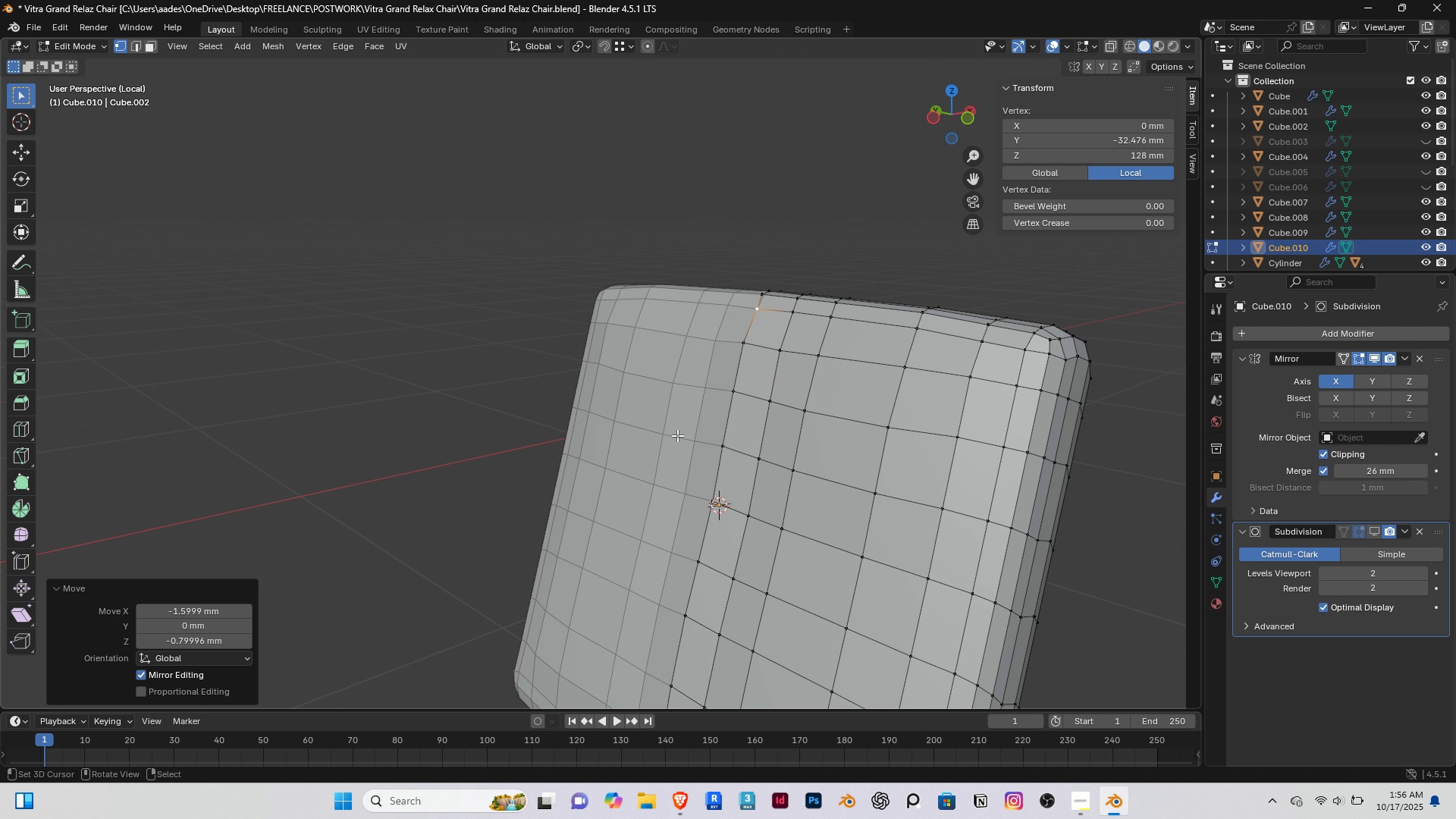 
scroll: coordinate [677, 435], scroll_direction: down, amount: 3.0
 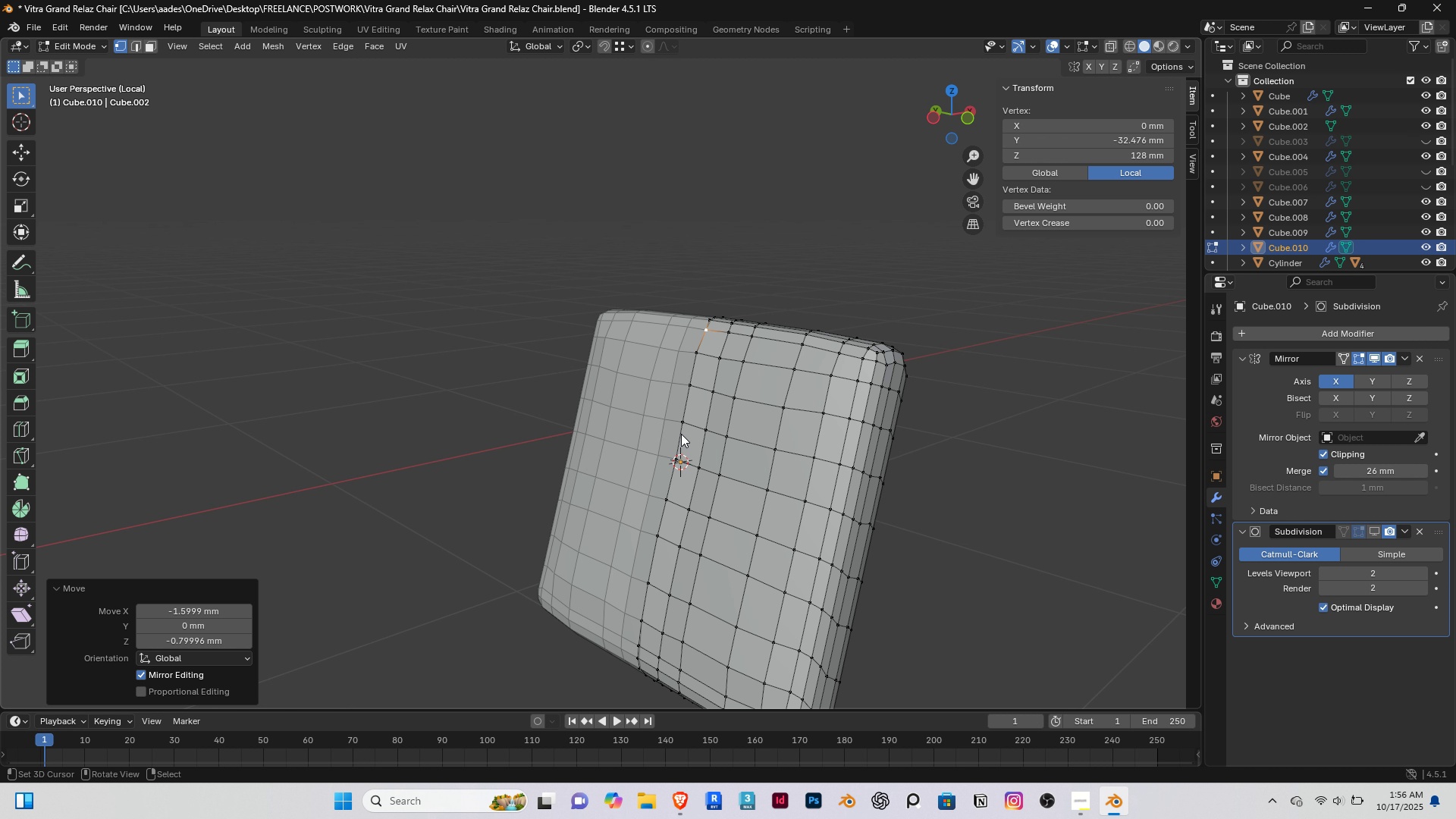 
key(Tab)
 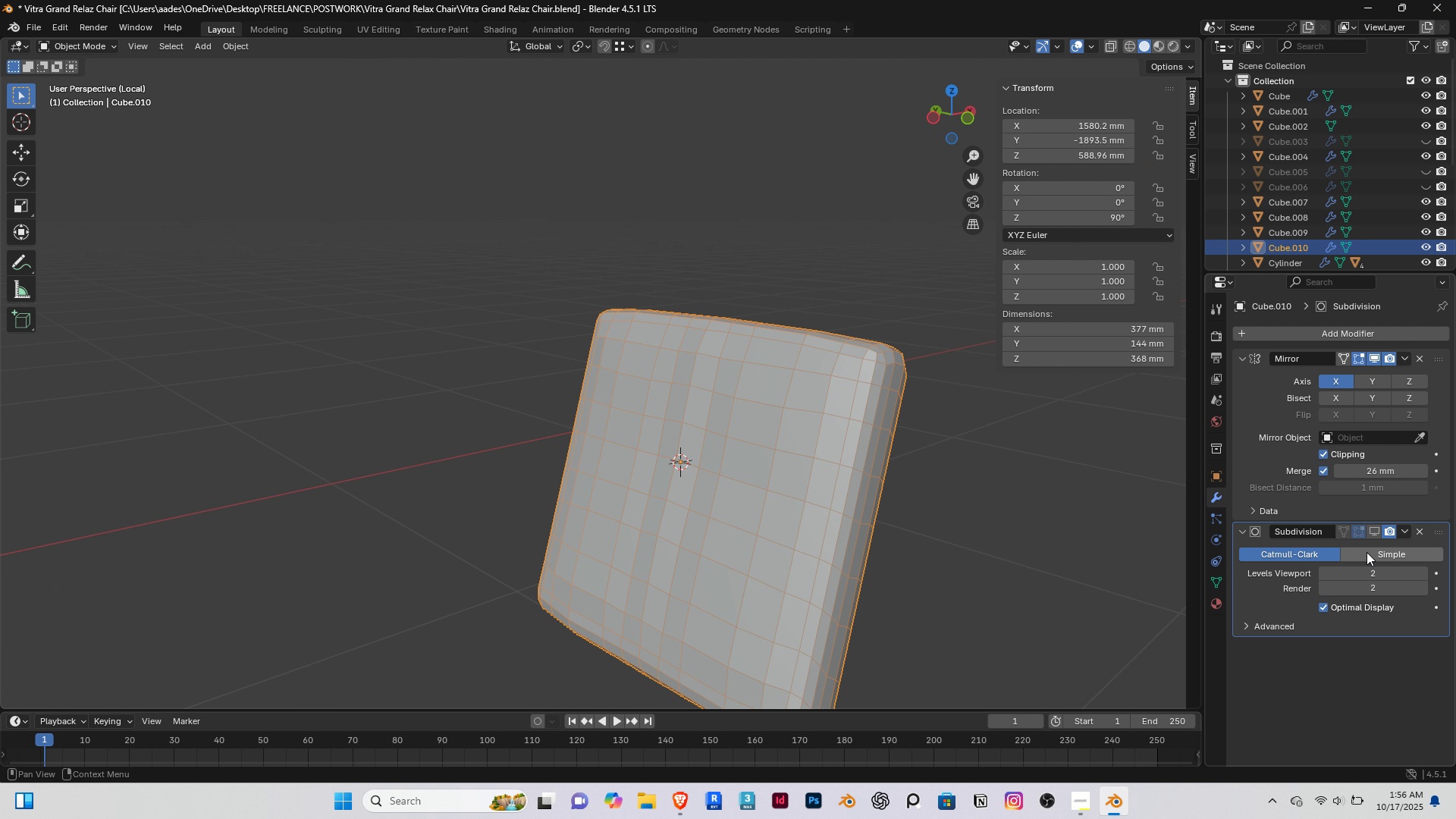 
left_click([1372, 532])
 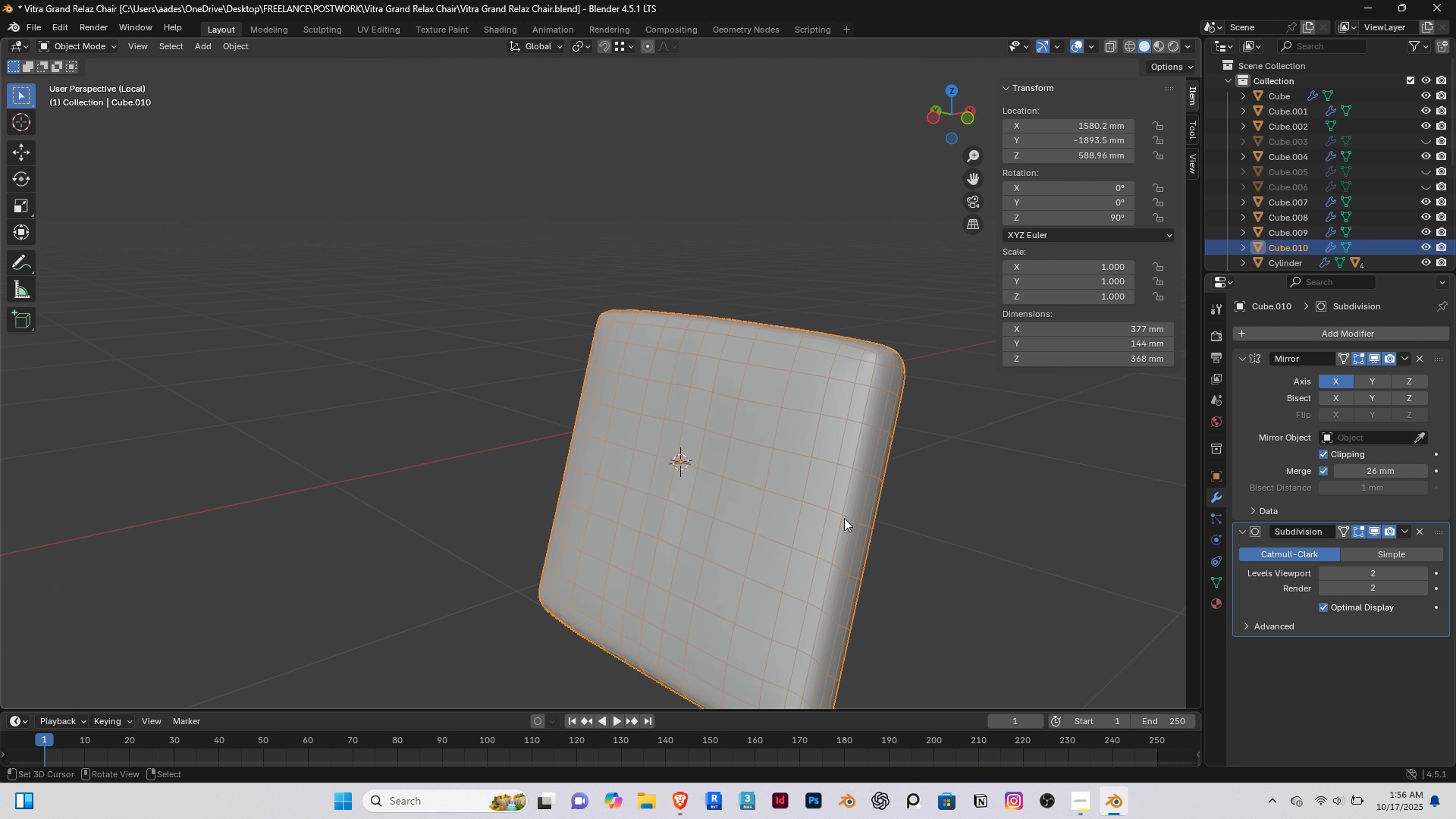 
scroll: coordinate [824, 513], scroll_direction: up, amount: 2.0
 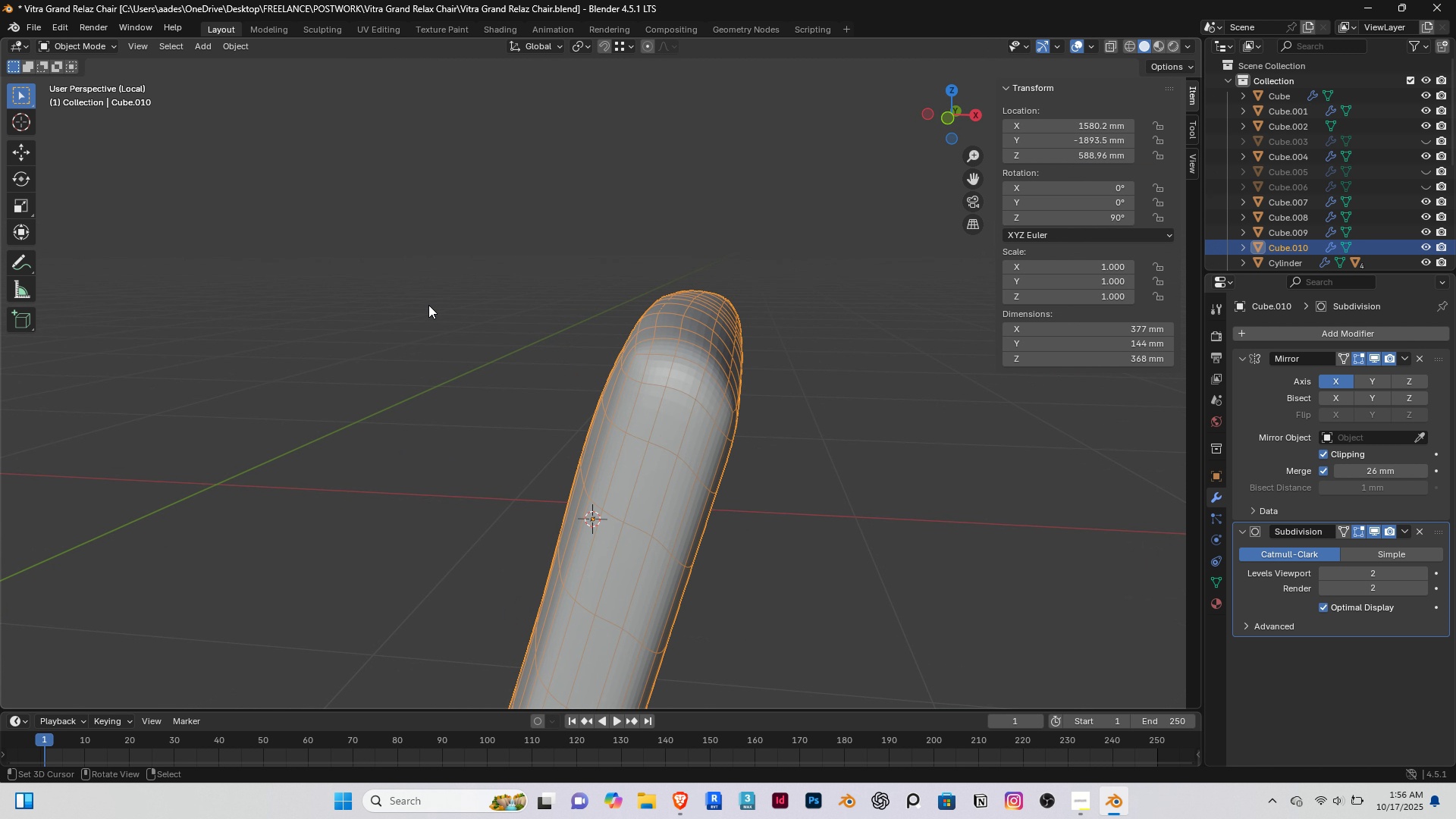 
right_click([485, 340])
 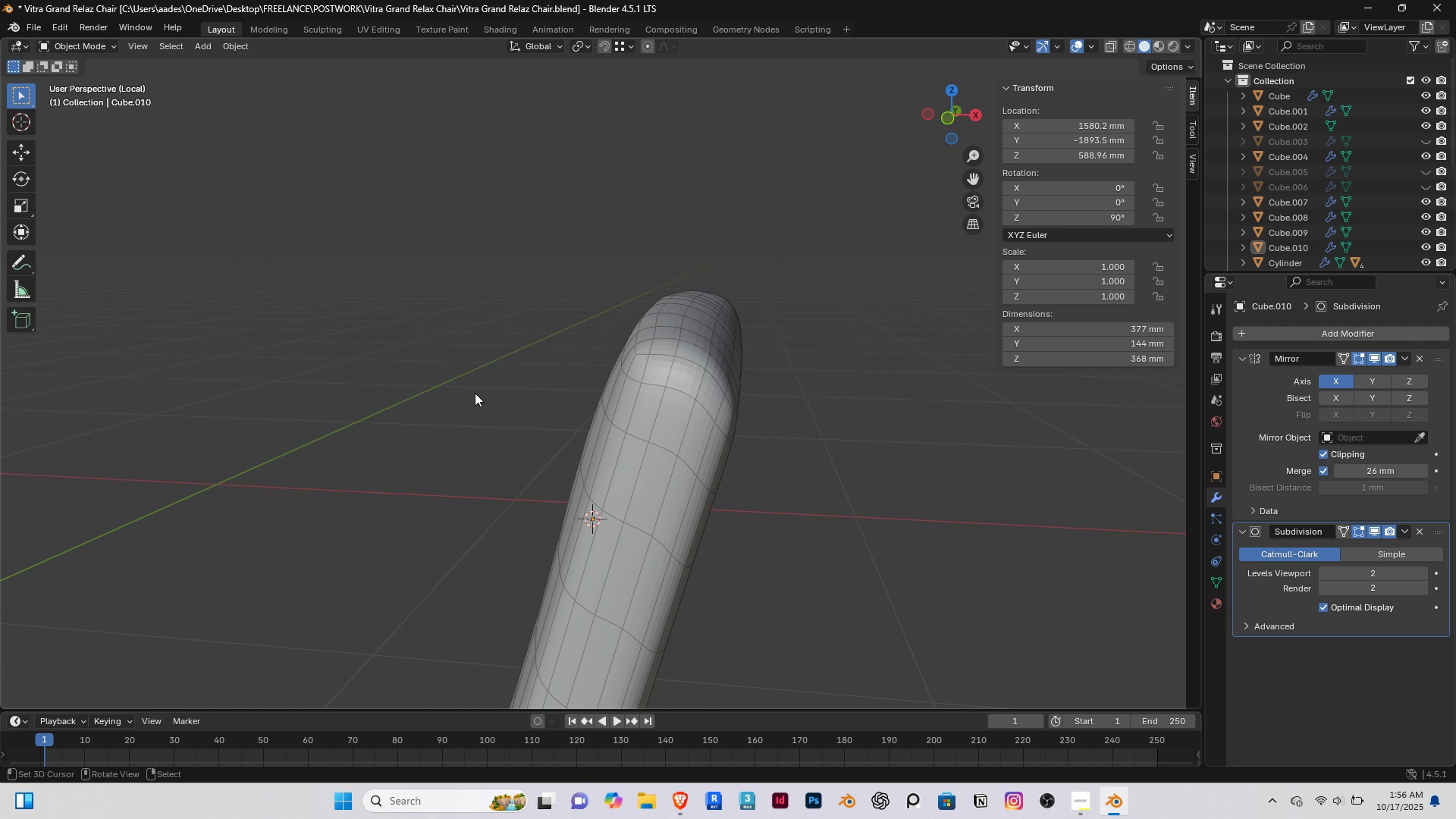 
scroll: coordinate [475, 393], scroll_direction: down, amount: 3.0
 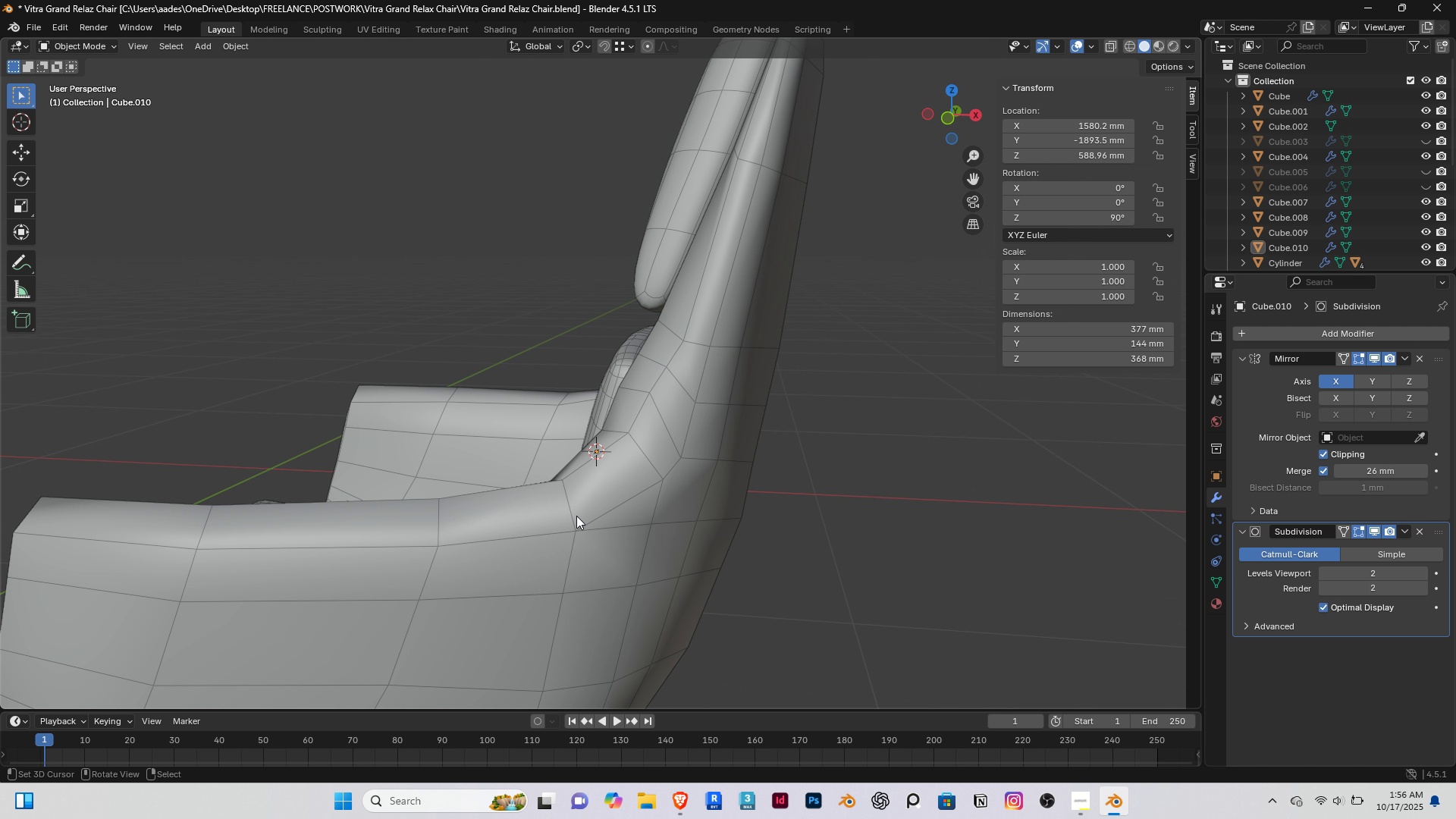 
key(Slash)
 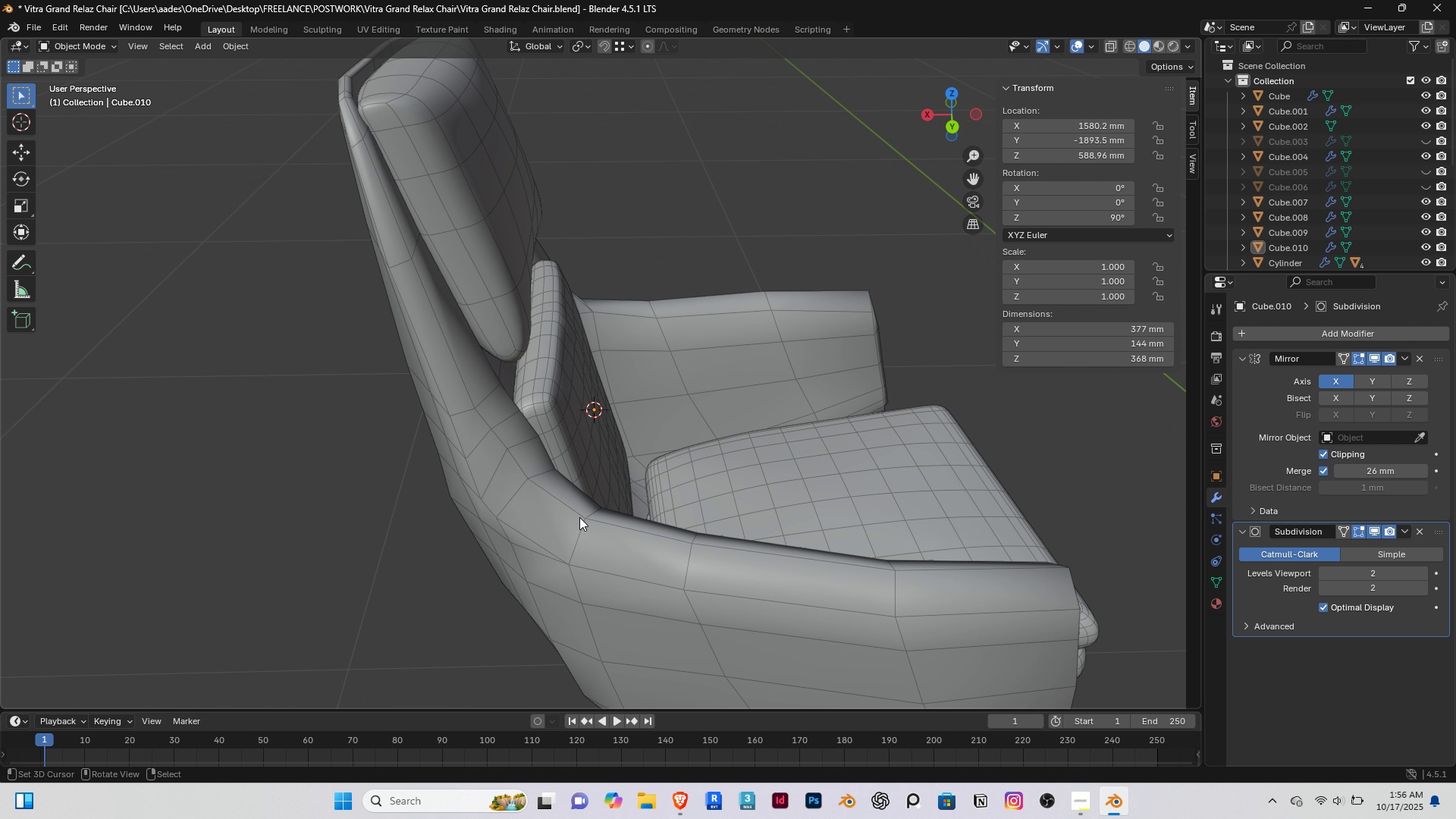 
scroll: coordinate [579, 517], scroll_direction: none, amount: 0.0
 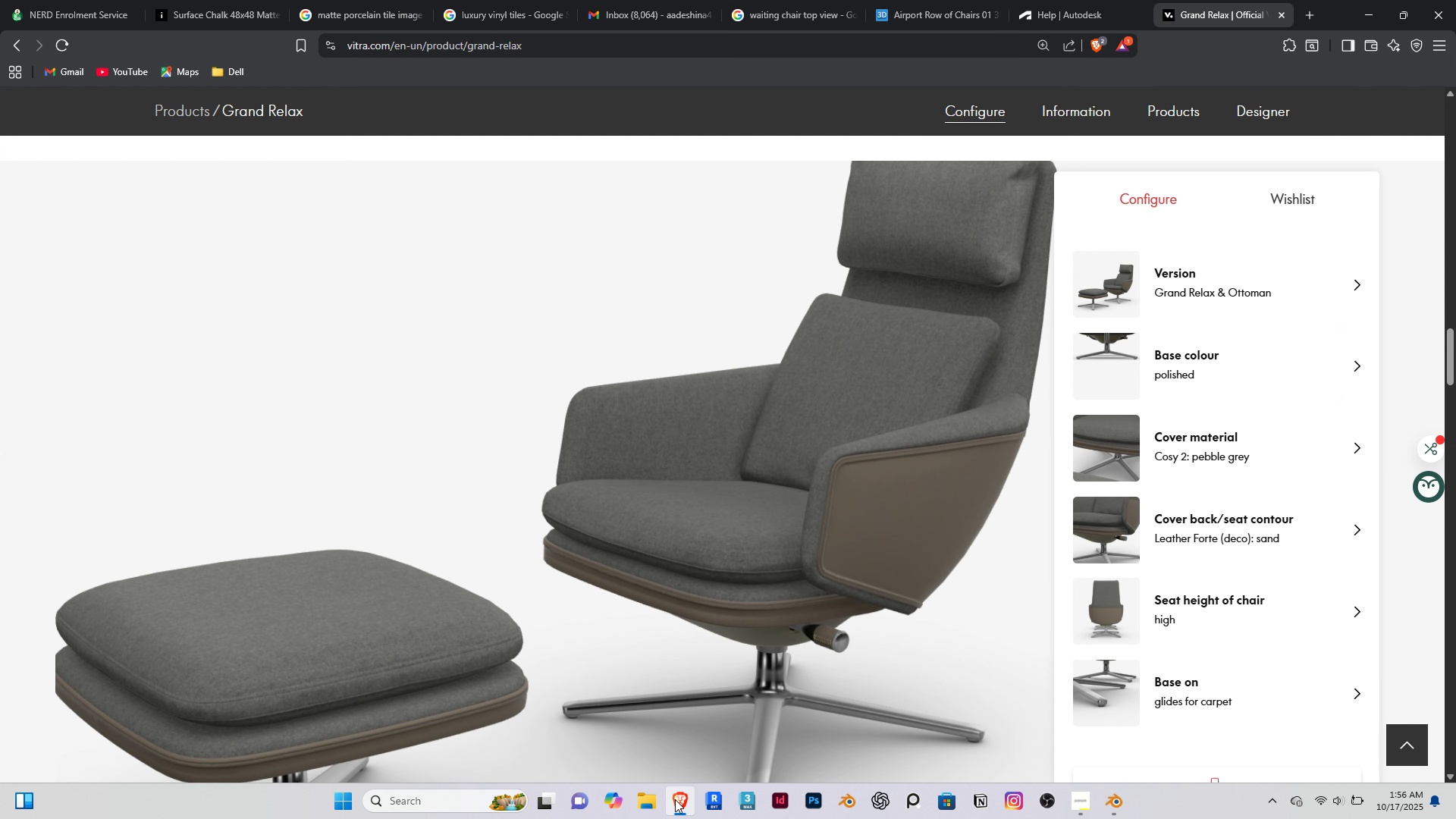 
wait(6.72)
 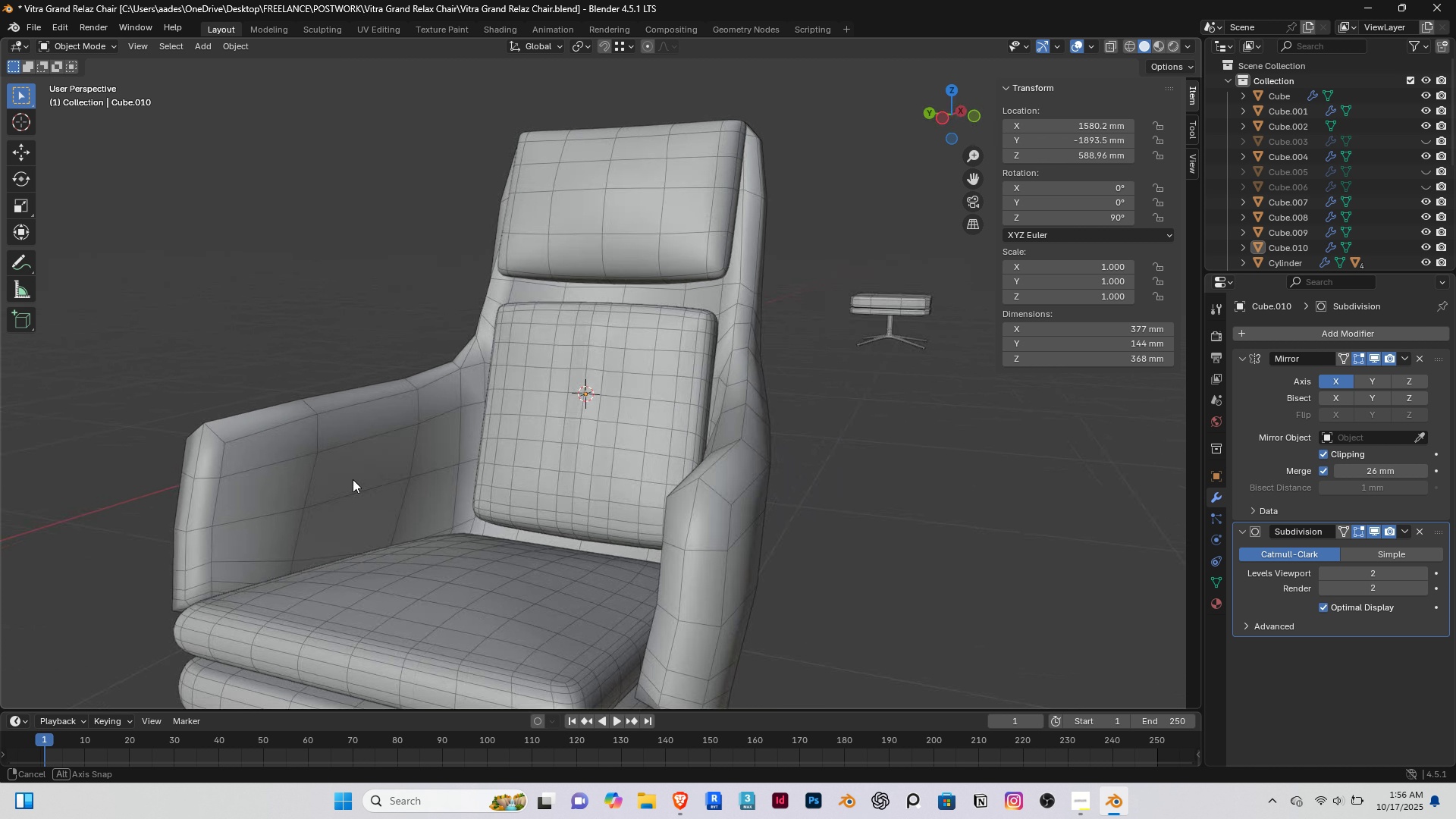 
left_click_drag(start_coordinate=[757, 531], to_coordinate=[908, 533])
 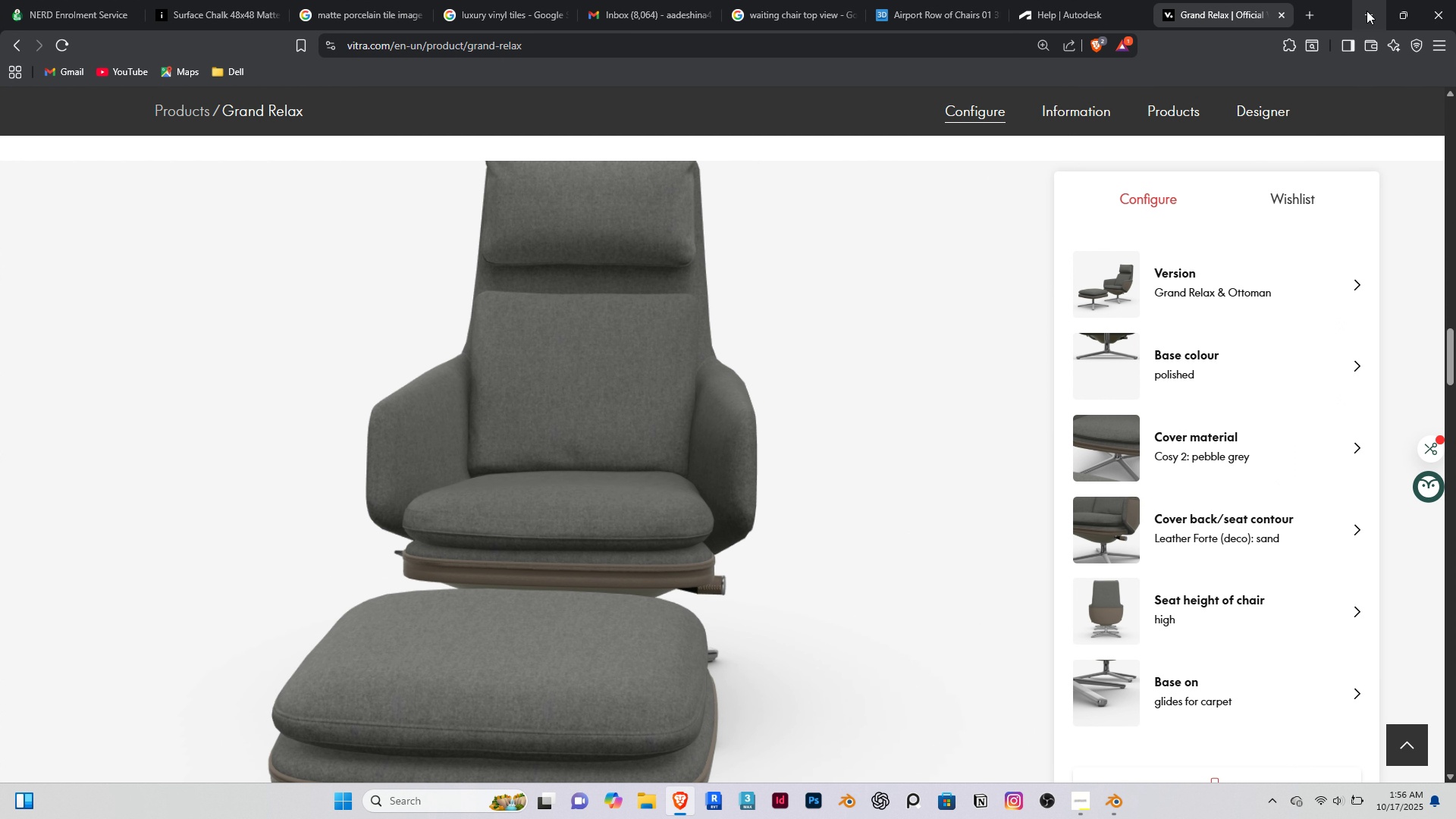 
left_click([1367, 11])
 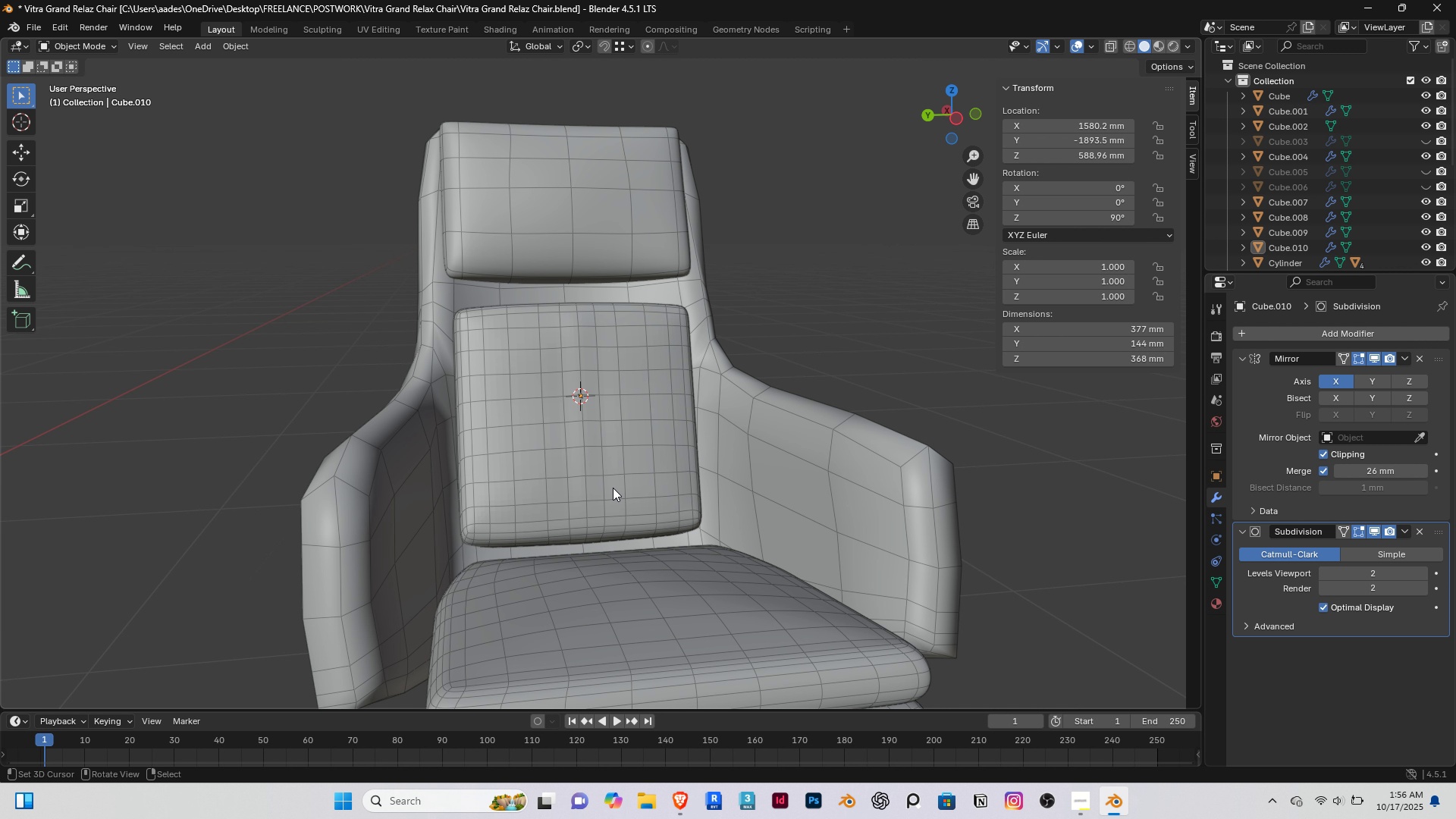 
scroll: coordinate [606, 490], scroll_direction: up, amount: 3.0
 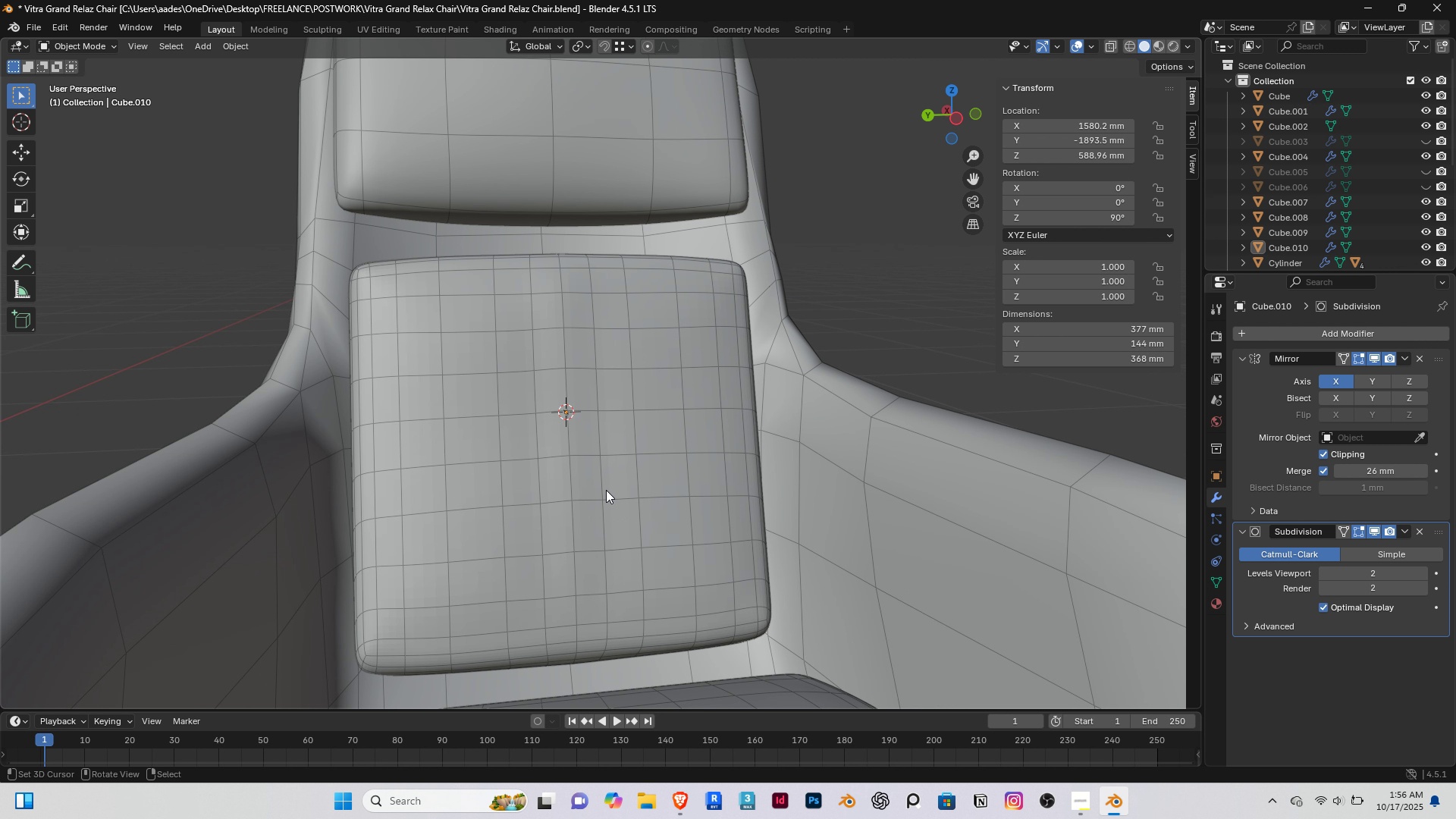 
right_click([606, 490])
 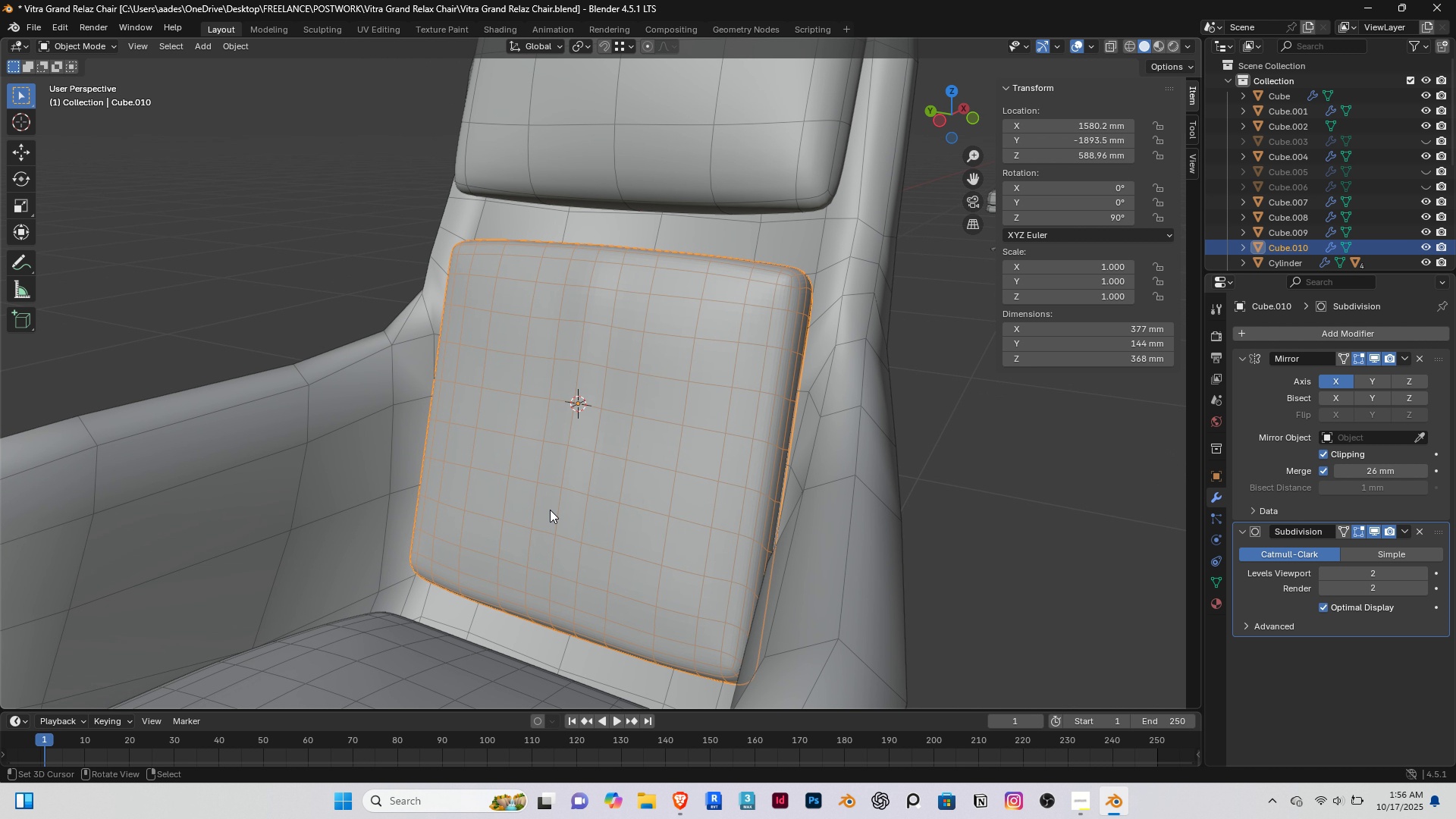 
key(1)
 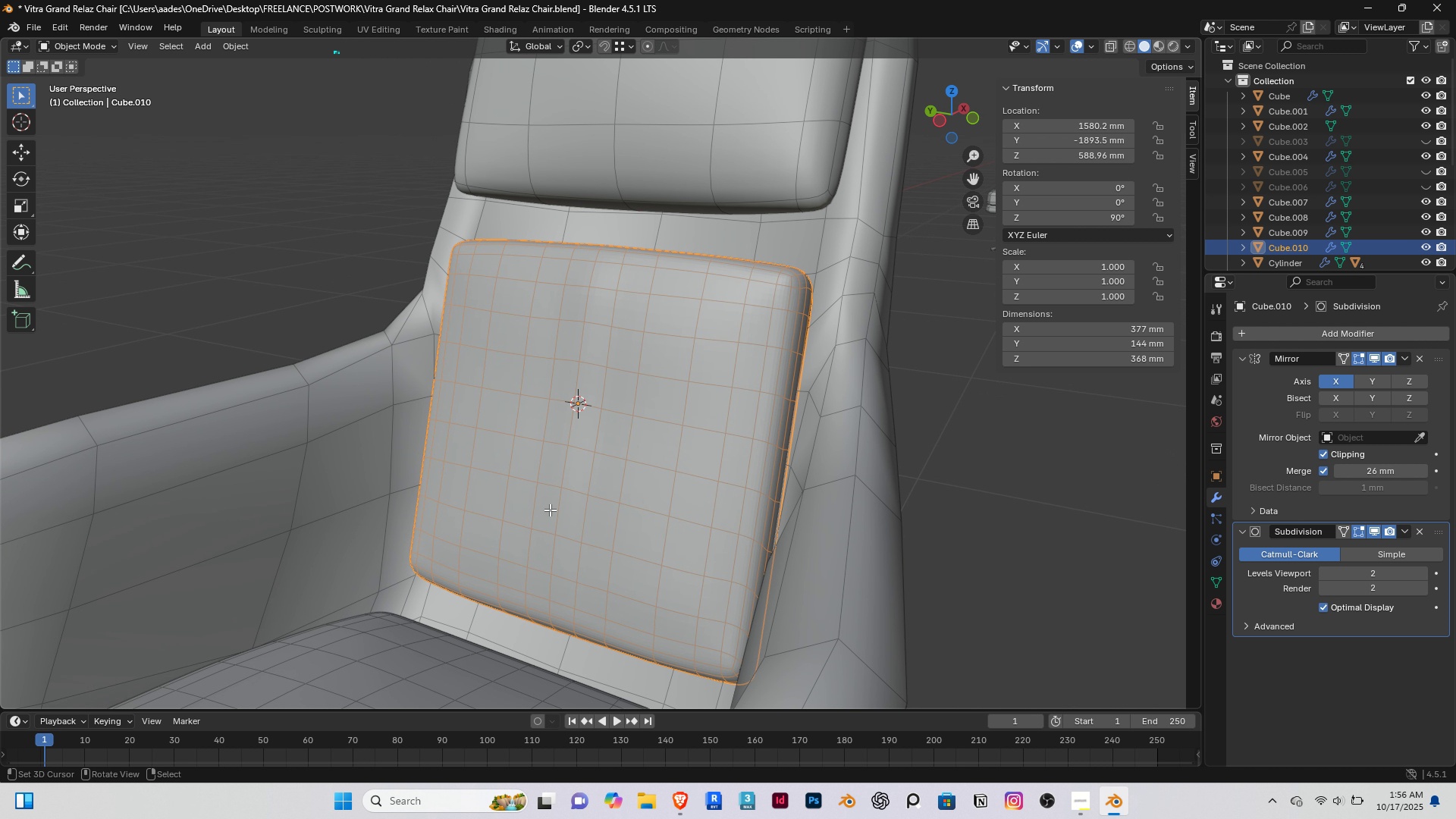 
key(Tab)
 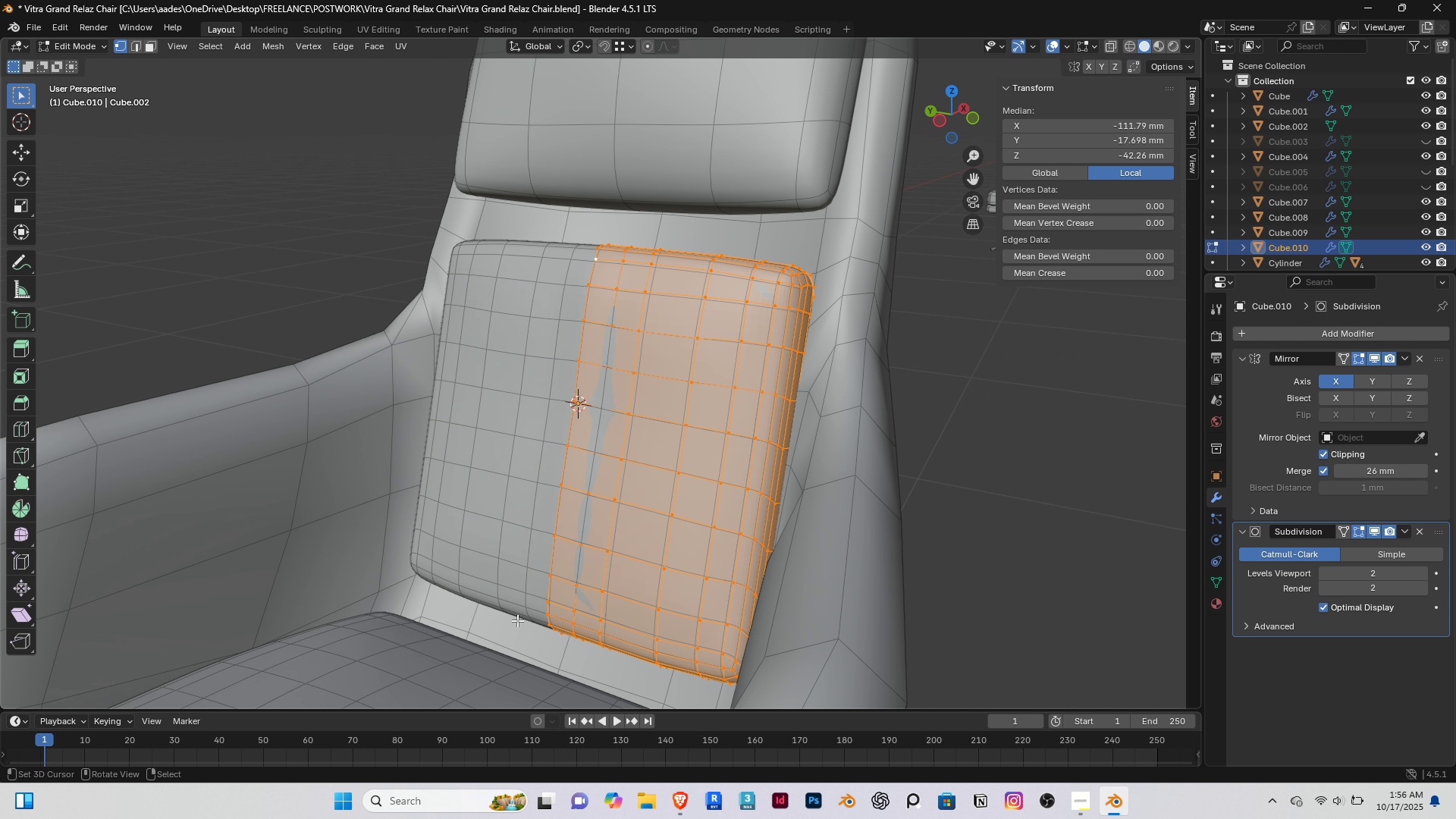 
type(agz)
 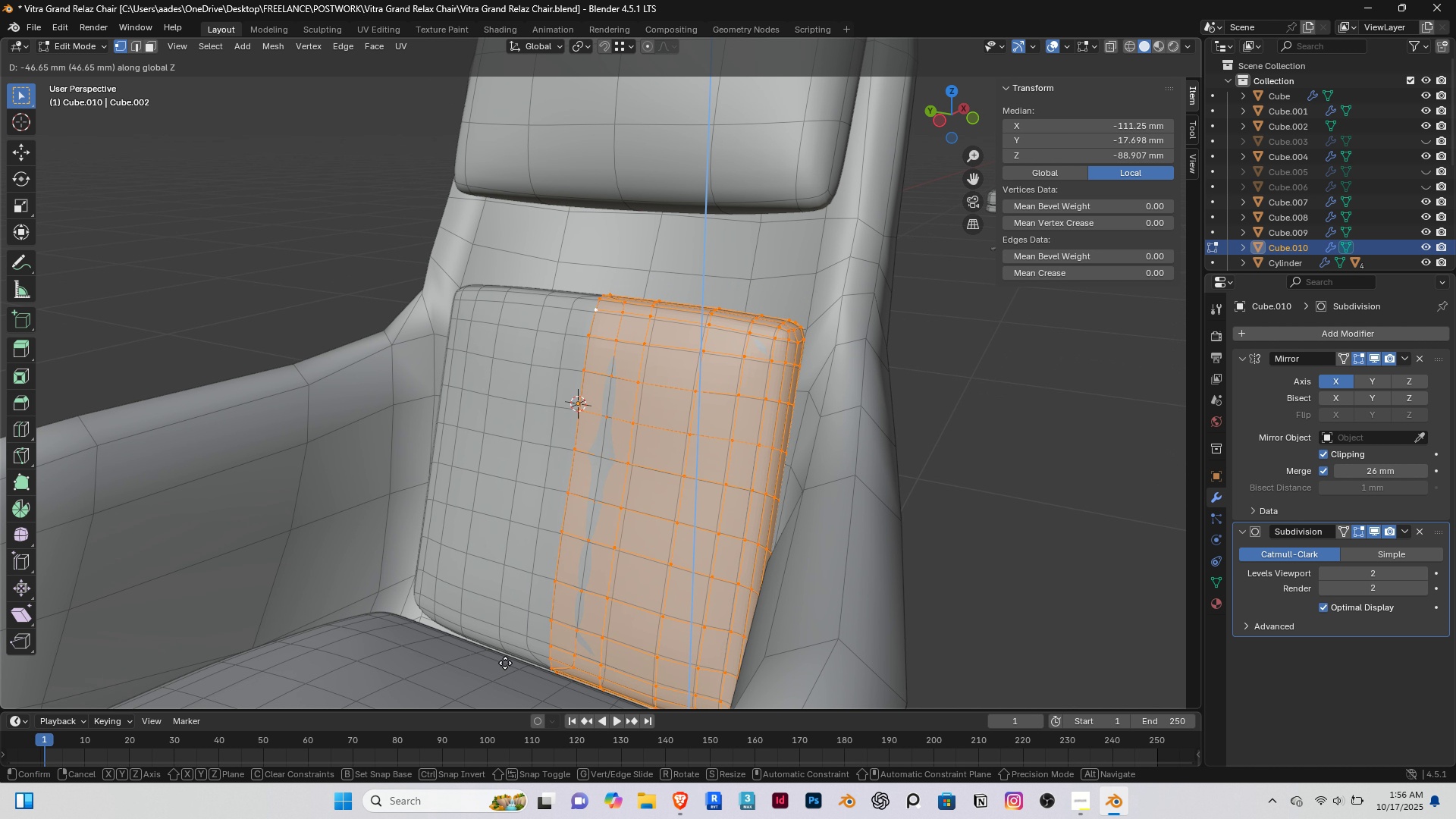 
right_click([505, 661])
 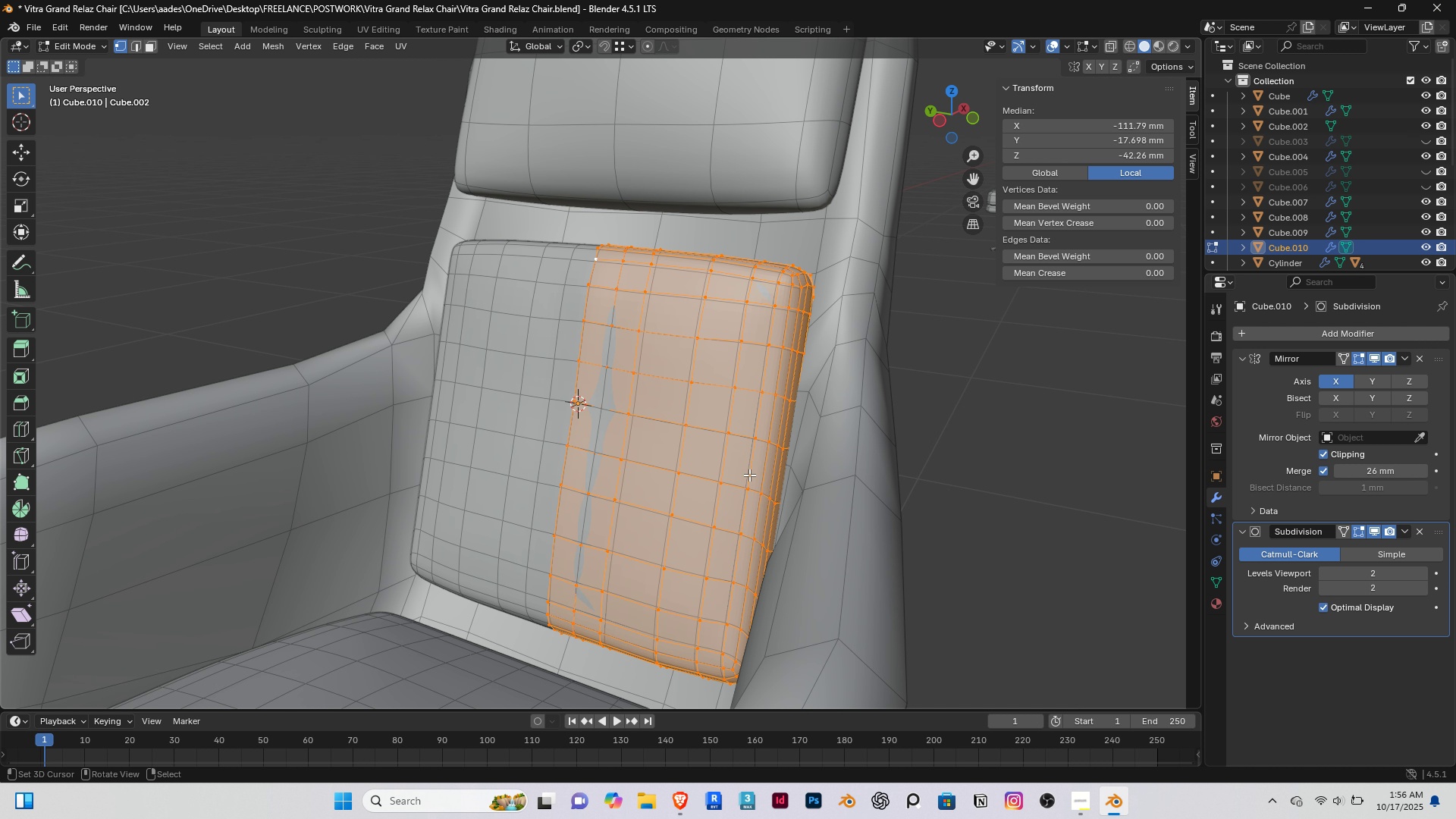 
hold_key(key=ShiftRight, duration=0.67)
right_click([833, 467])
 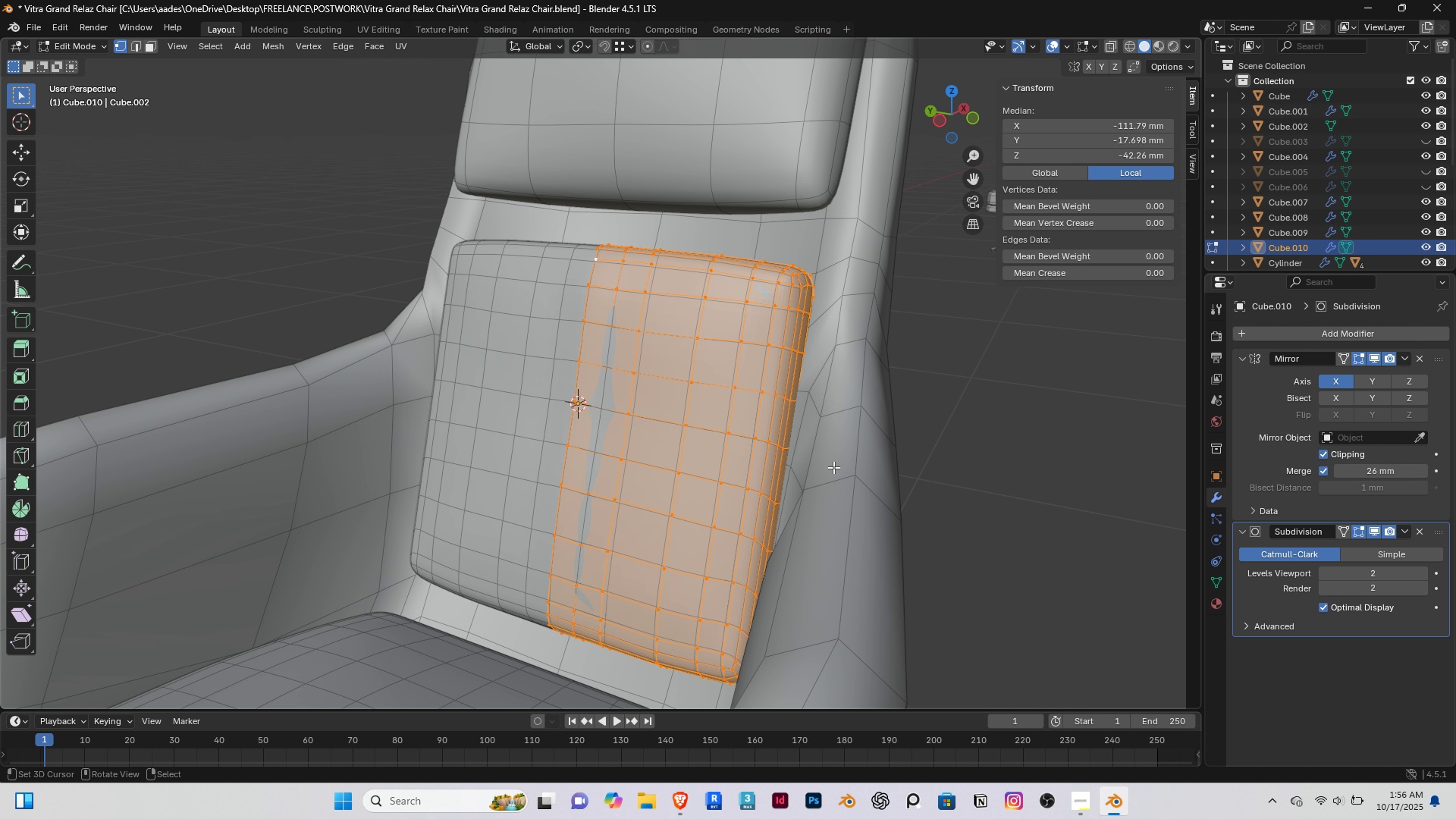 
hold_key(key=ShiftRight, duration=1.57)
 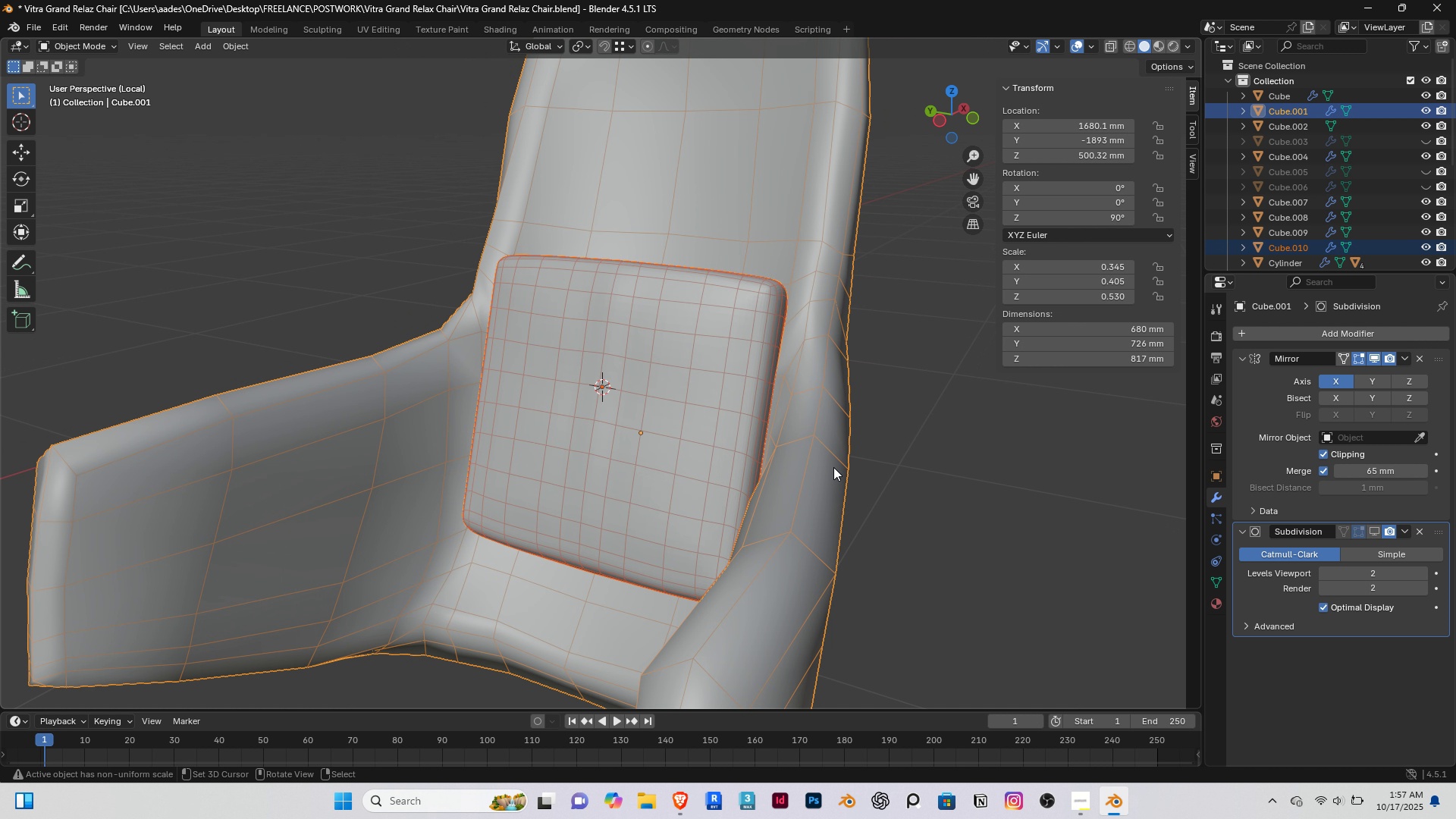 
key(Tab)
 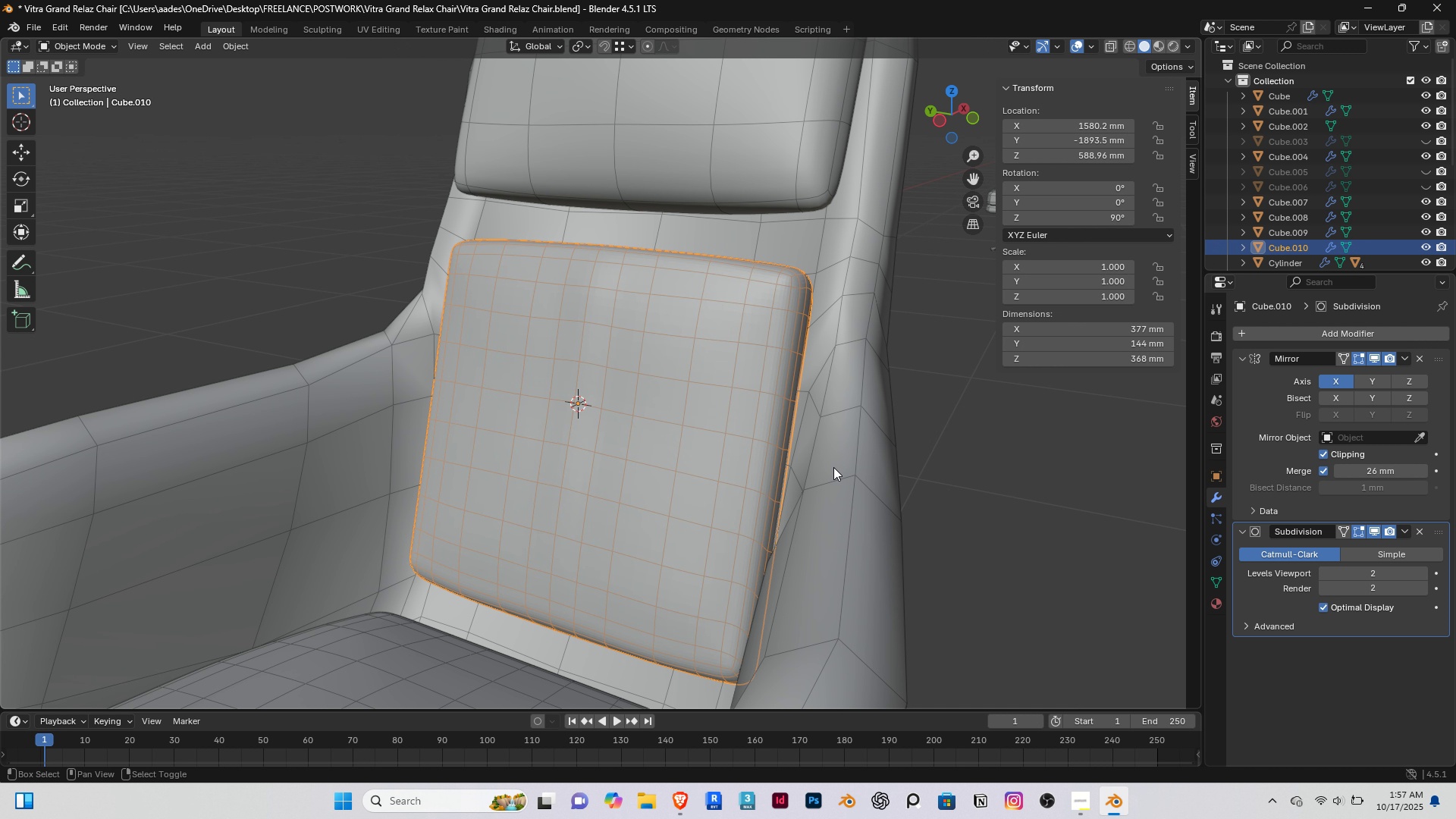 
right_click([833, 467])
 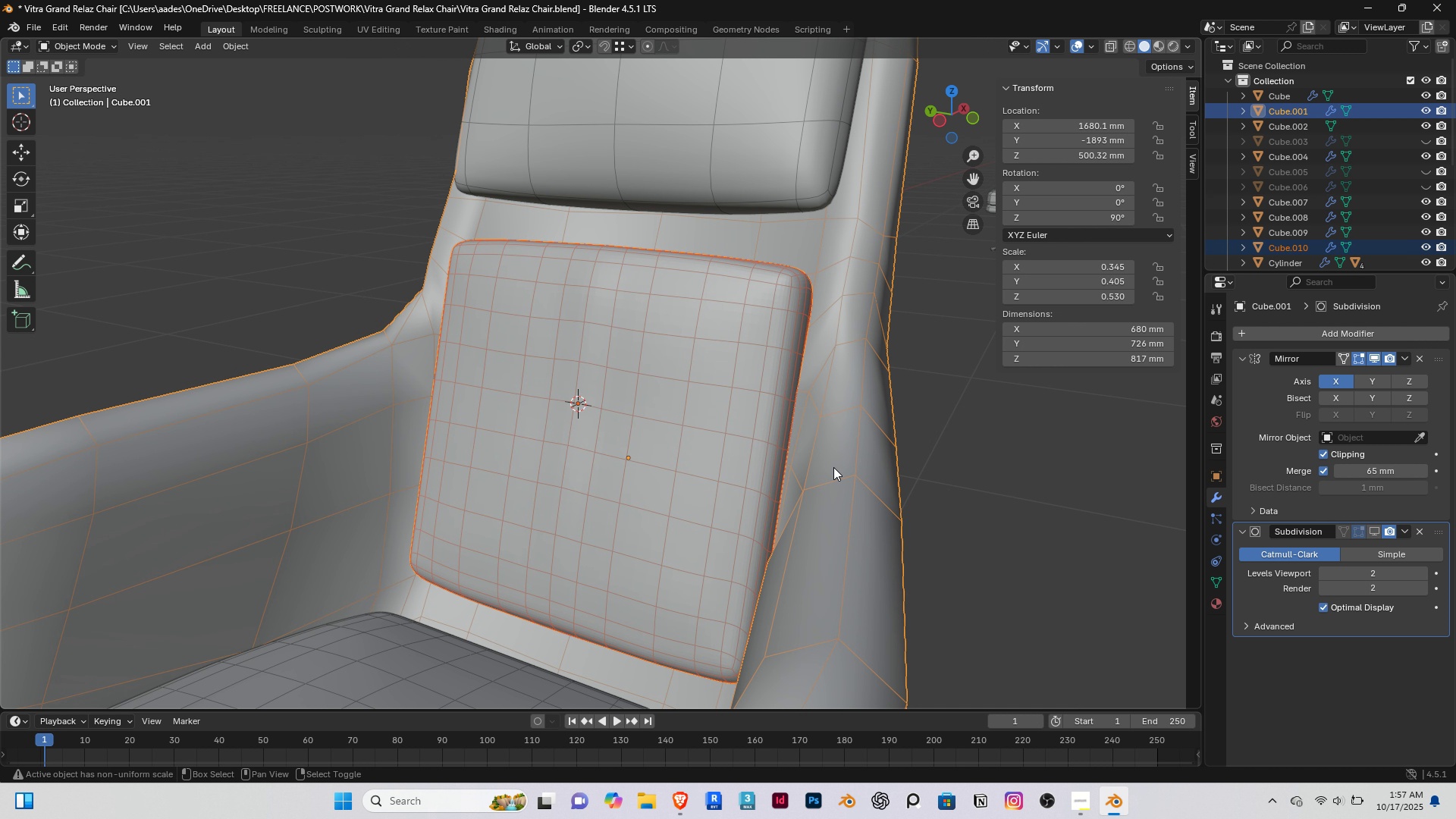 
key(Shift+ShiftRight)
 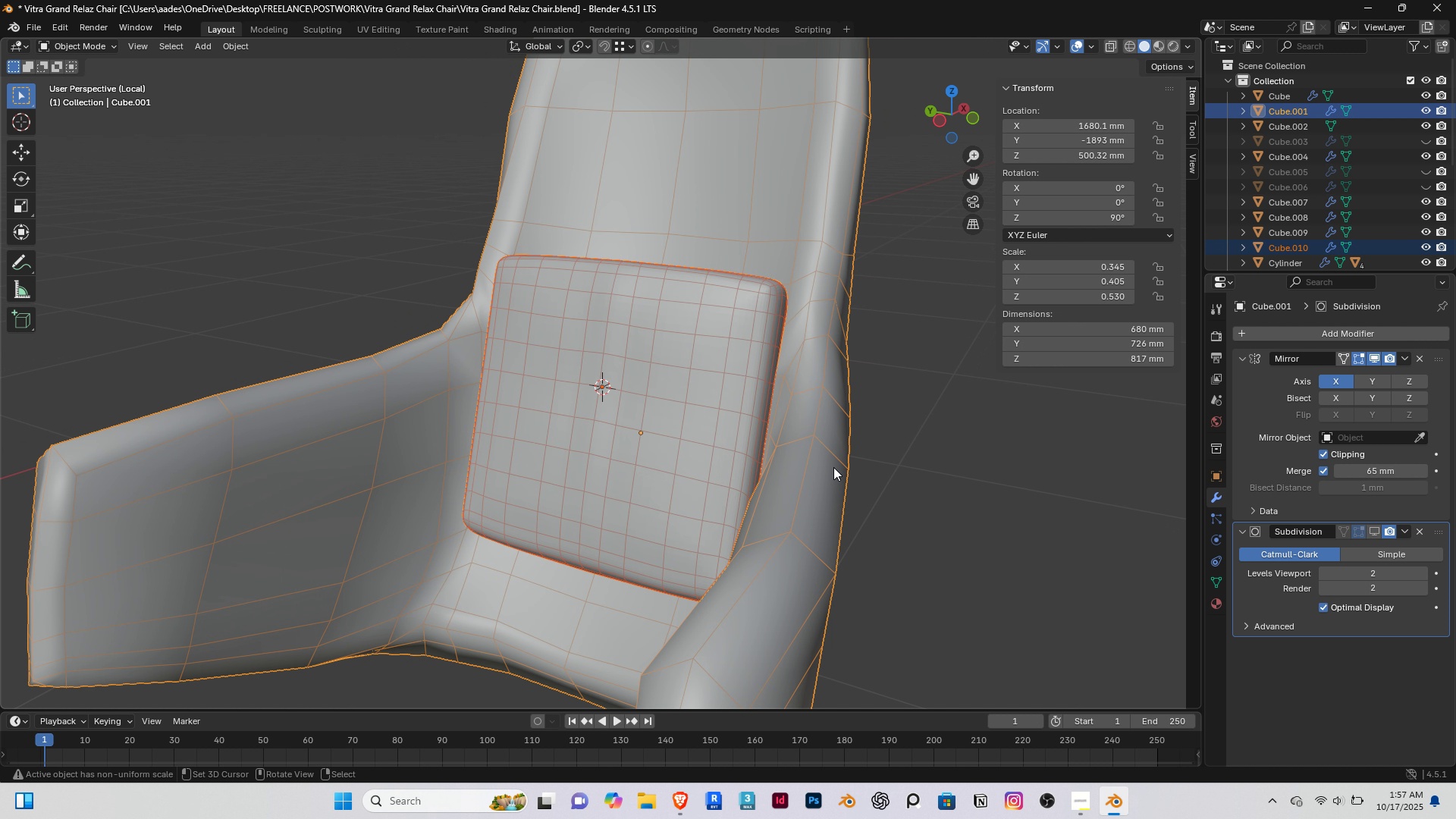 
key(Slash)
 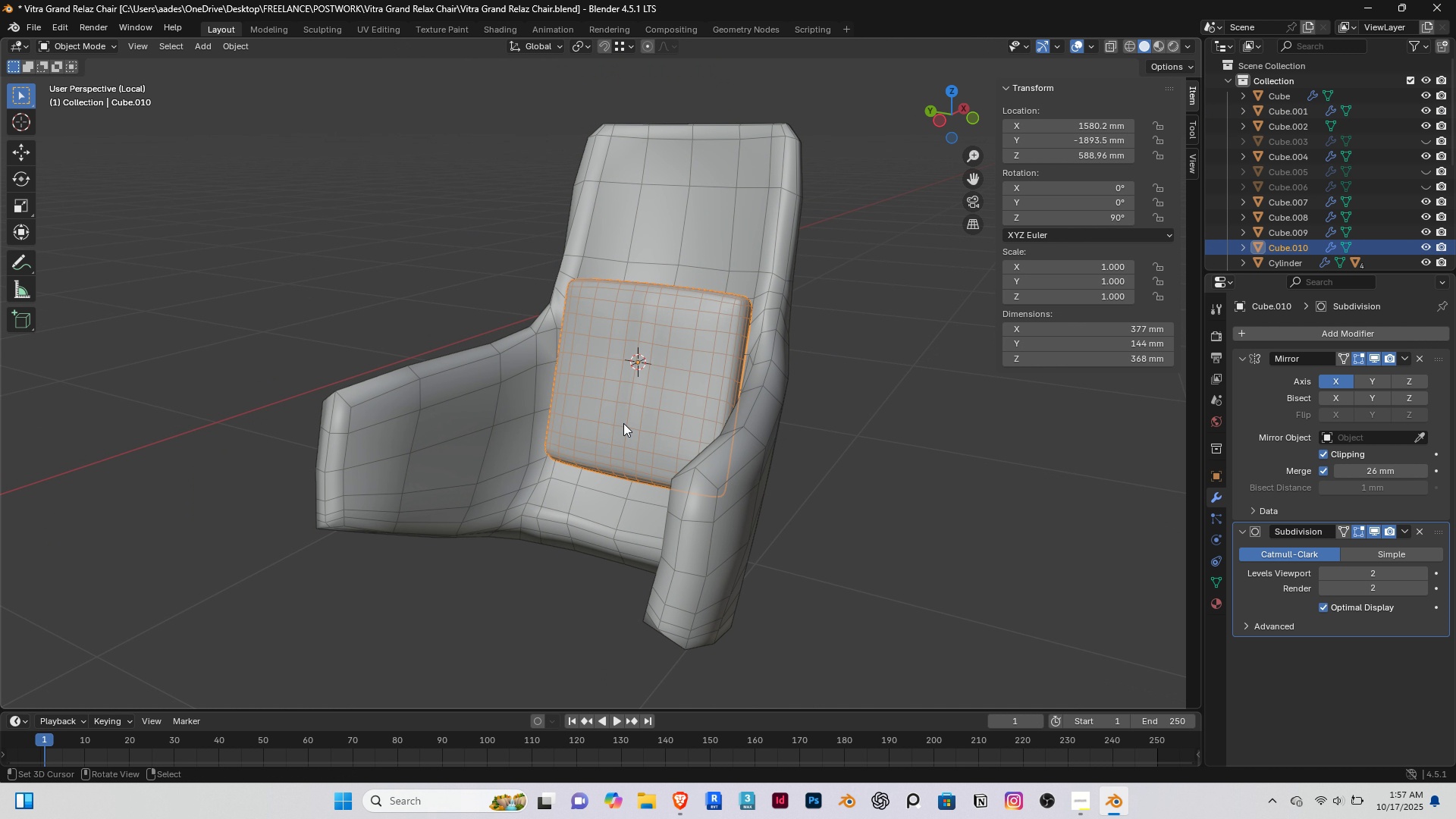 
right_click([623, 423])
 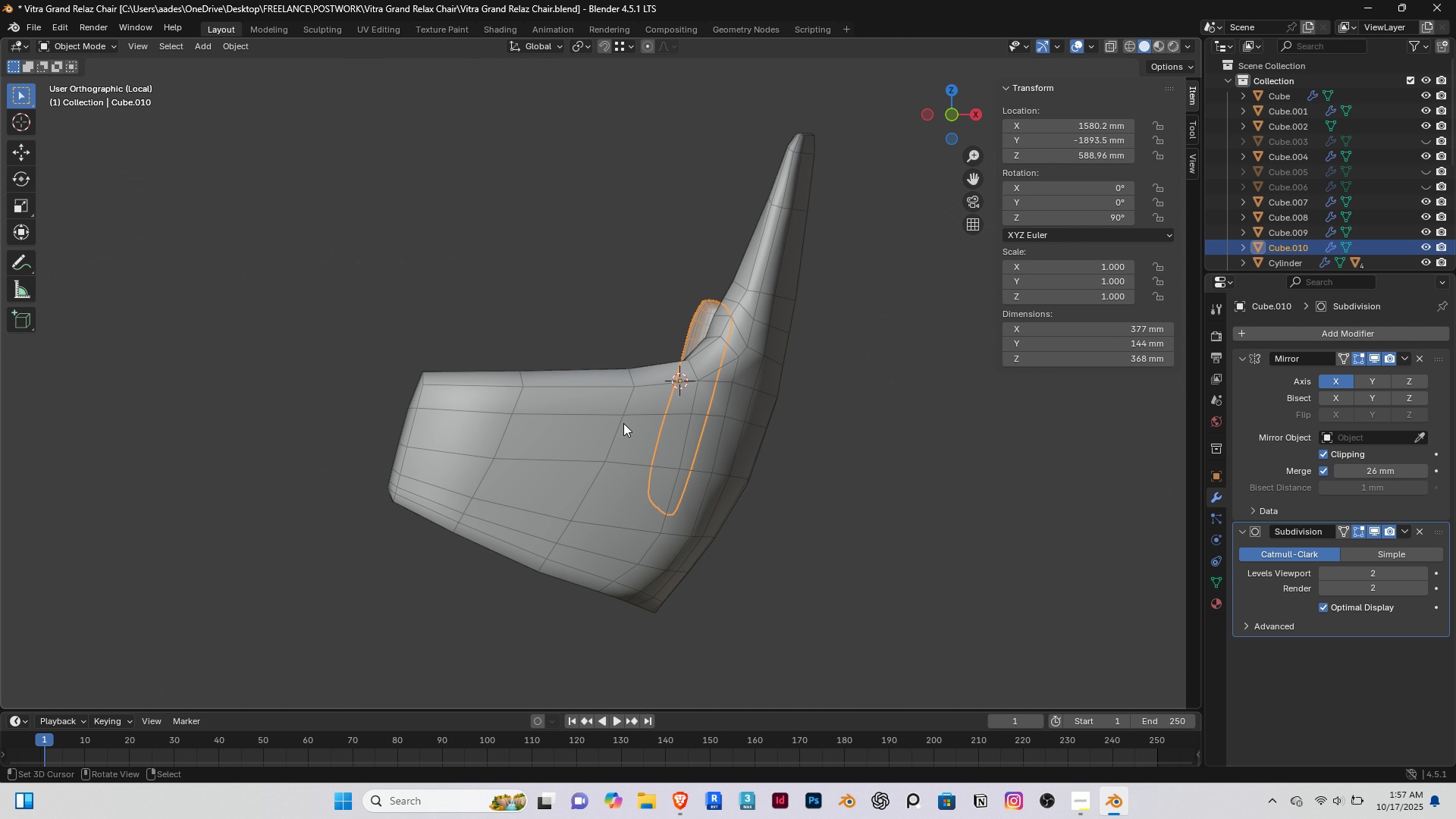 
key(End)
 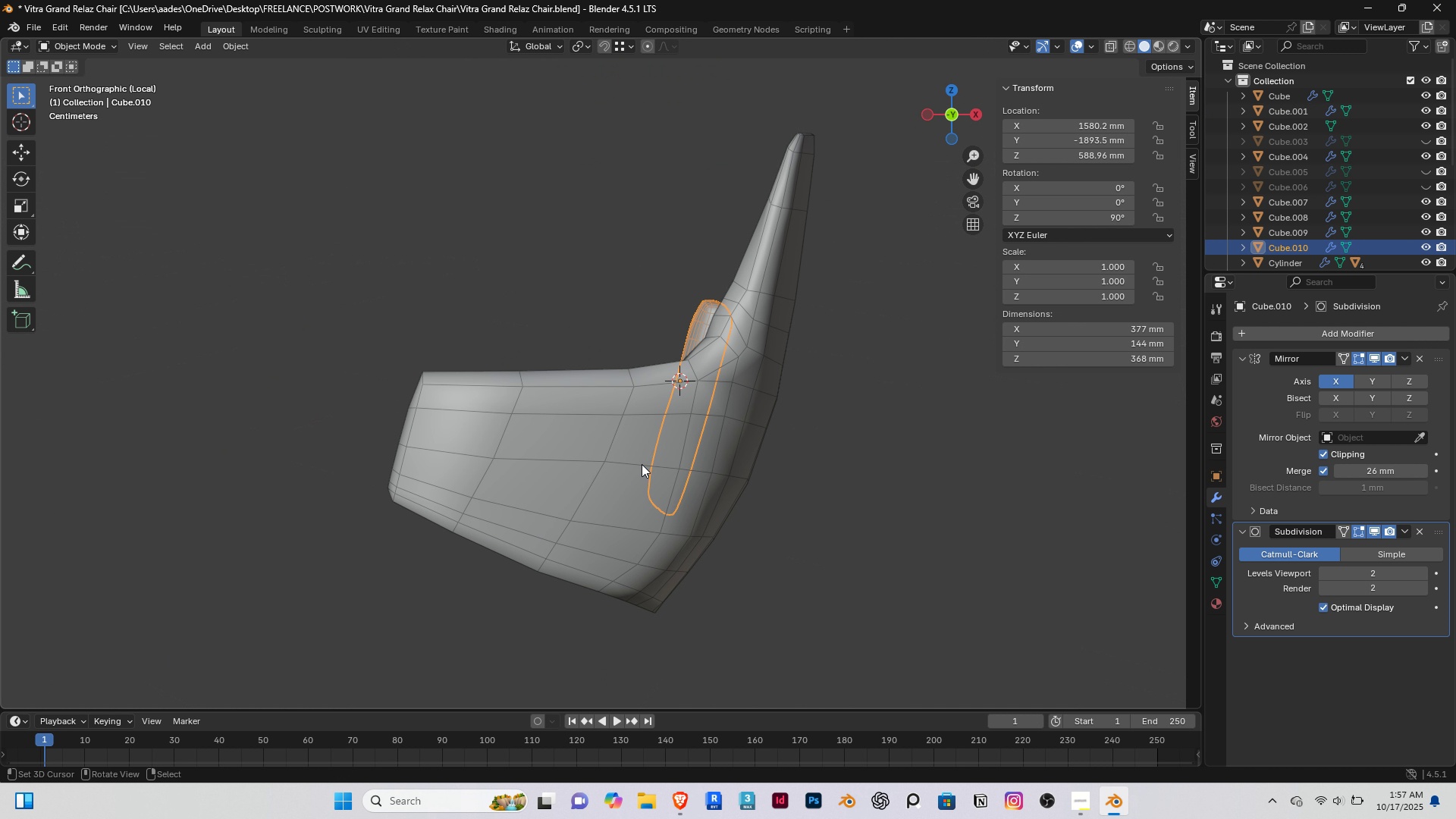 
scroll: coordinate [653, 459], scroll_direction: up, amount: 2.0
 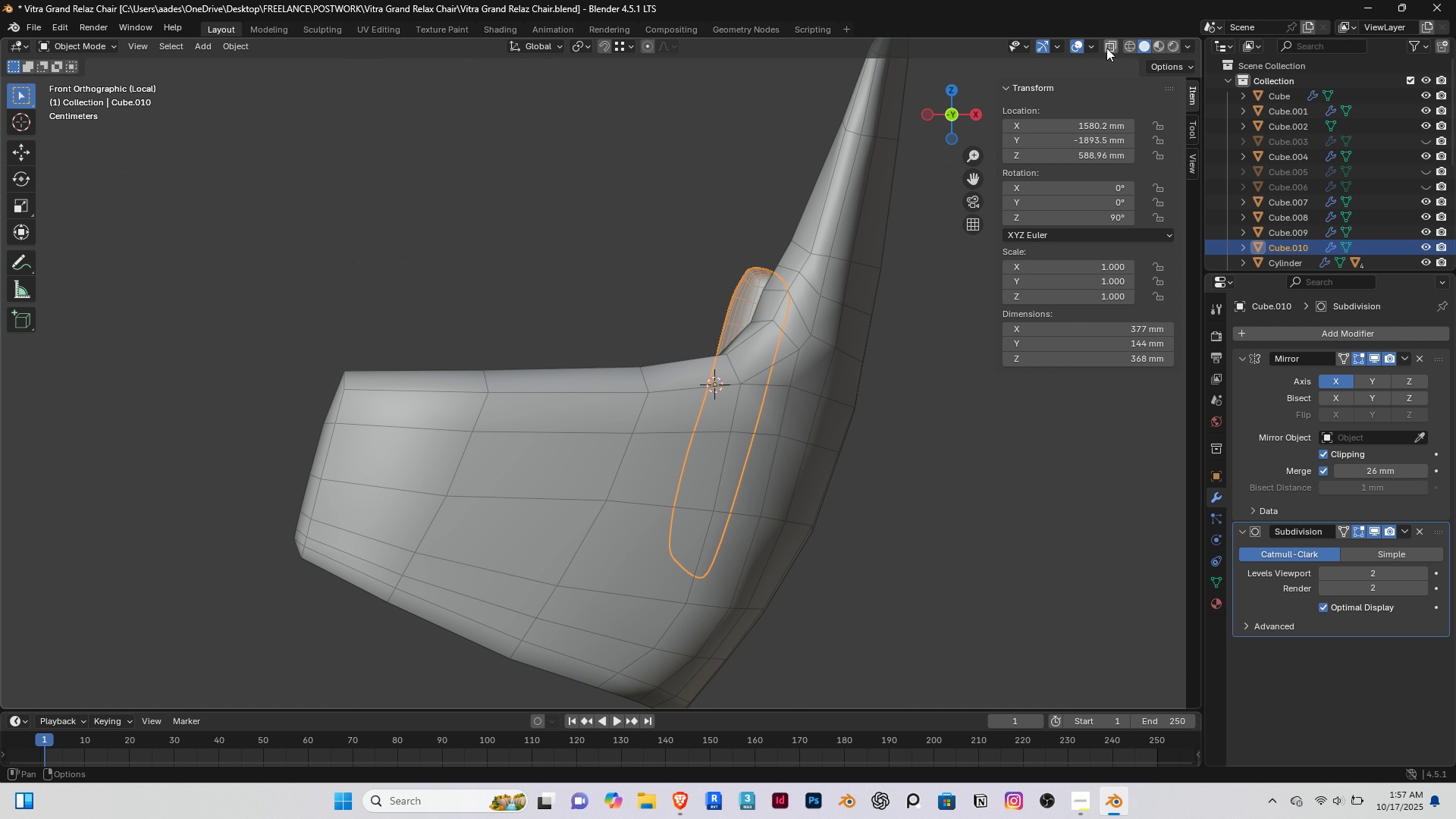 
left_click([1107, 47])
 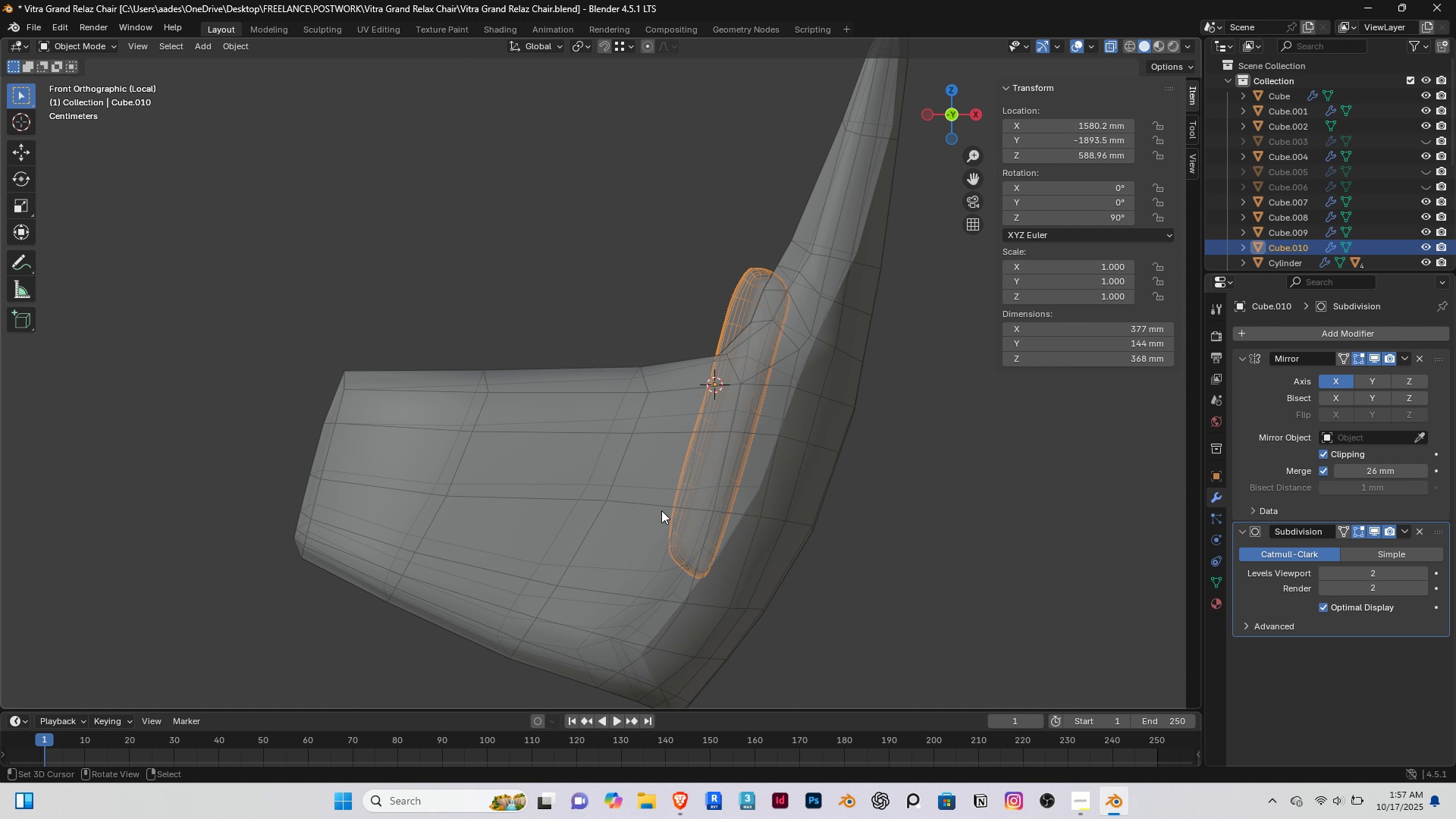 
scroll: coordinate [661, 510], scroll_direction: up, amount: 2.0
 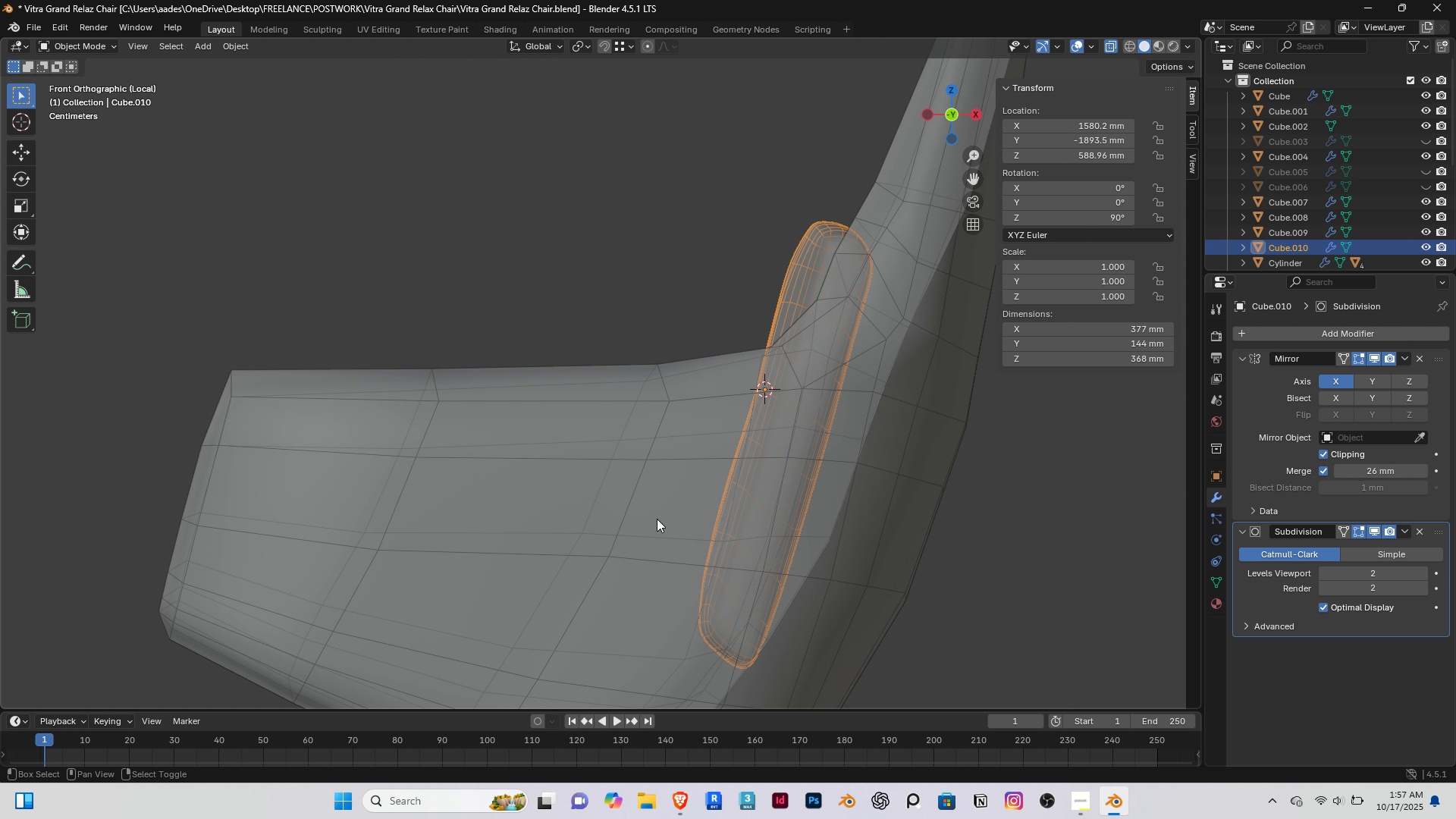 
hold_key(key=ShiftRight, duration=1.0)
left_click_drag(start_coordinate=[645, 504], to_coordinate=[646, 460])
 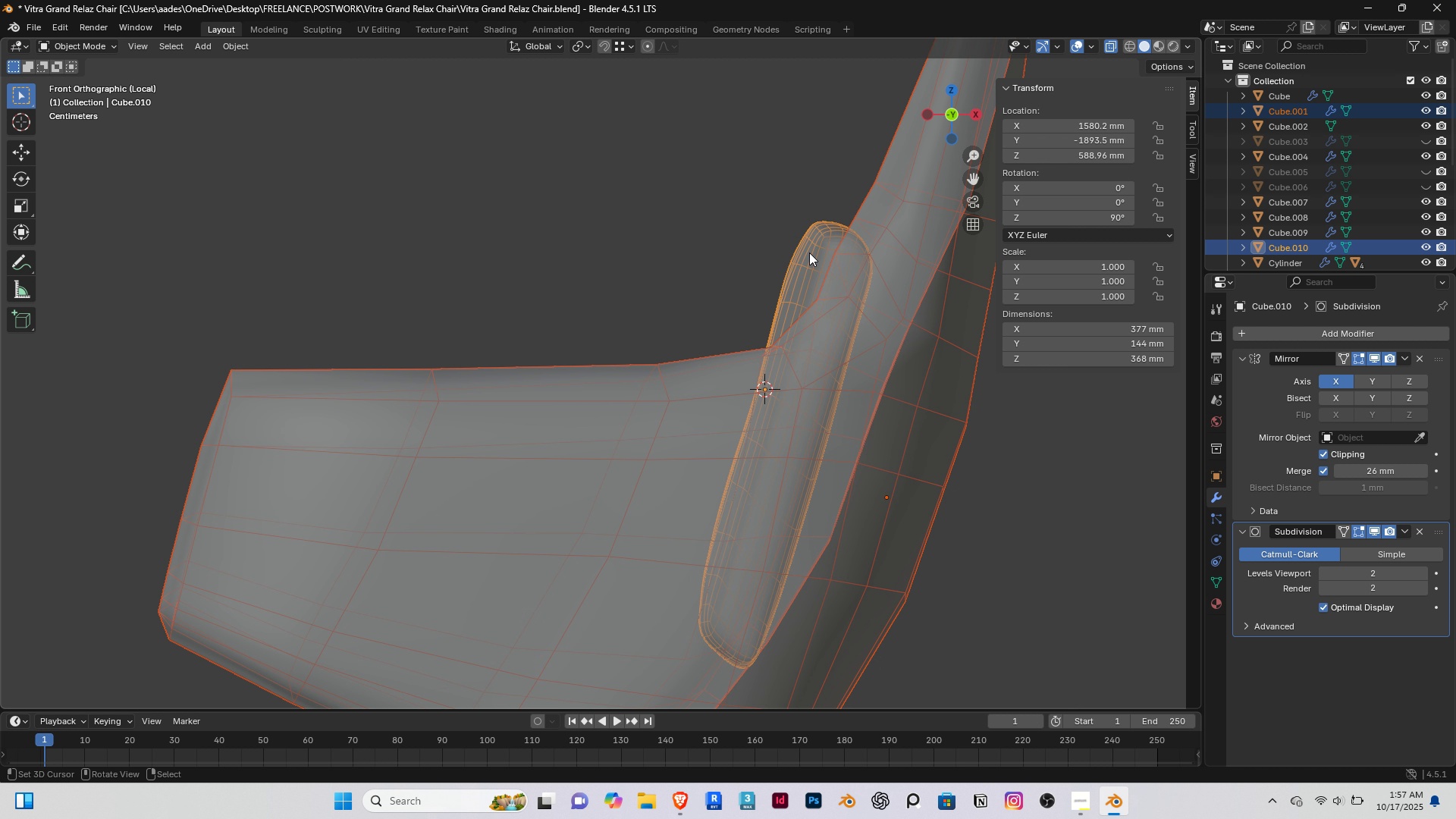 
right_click([809, 253])
 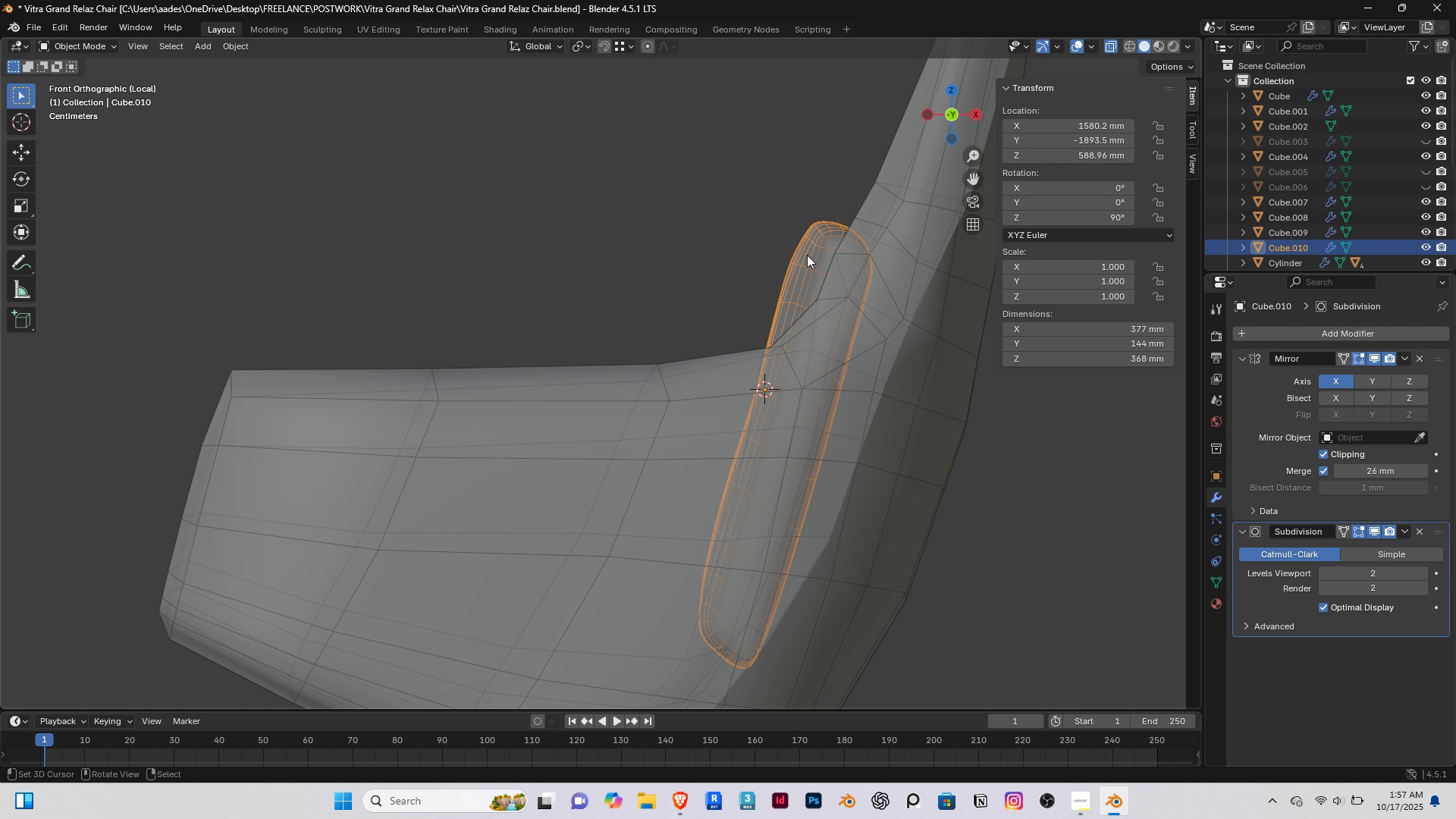 
key(G)
 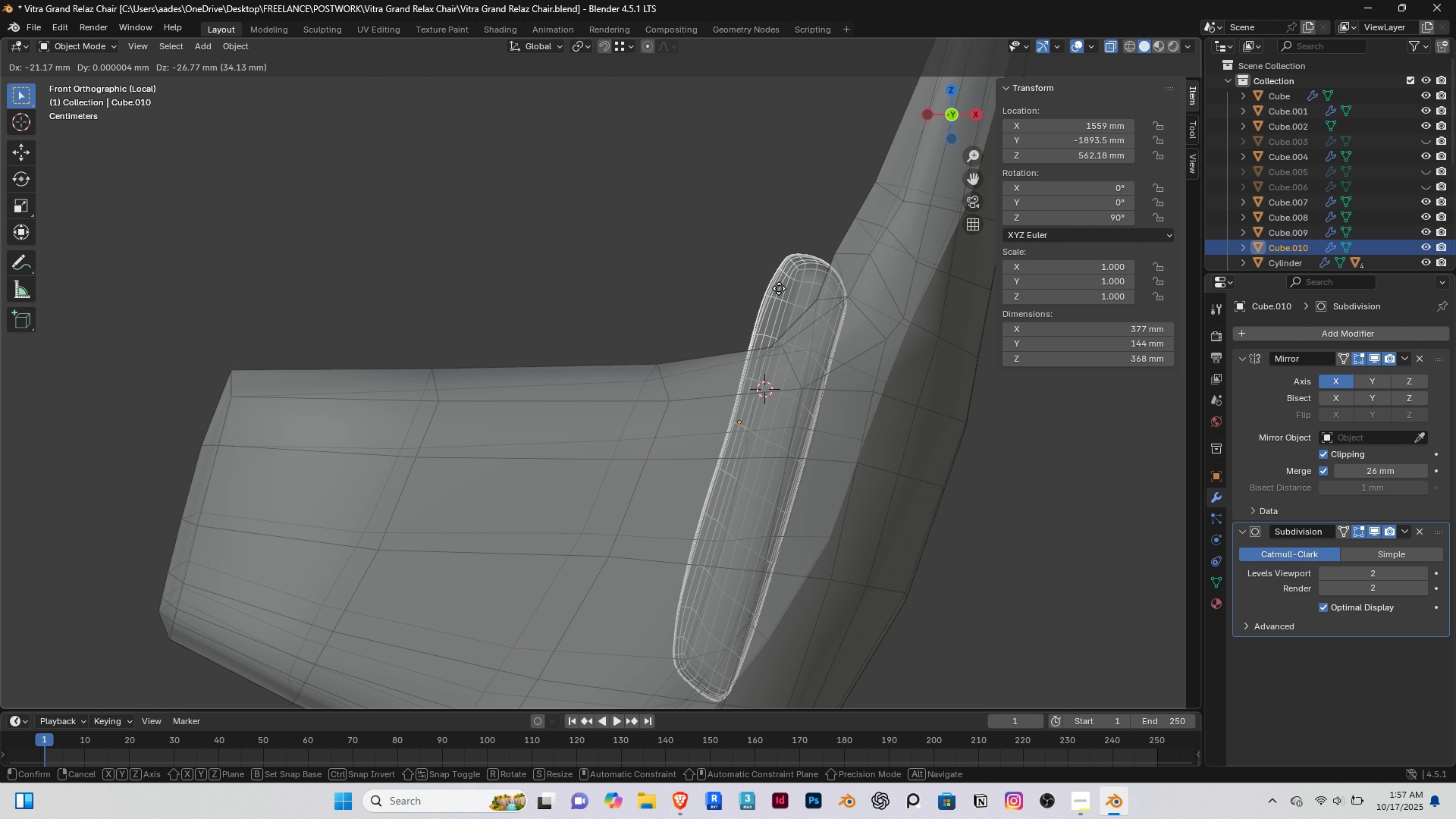 
left_click([779, 288])
 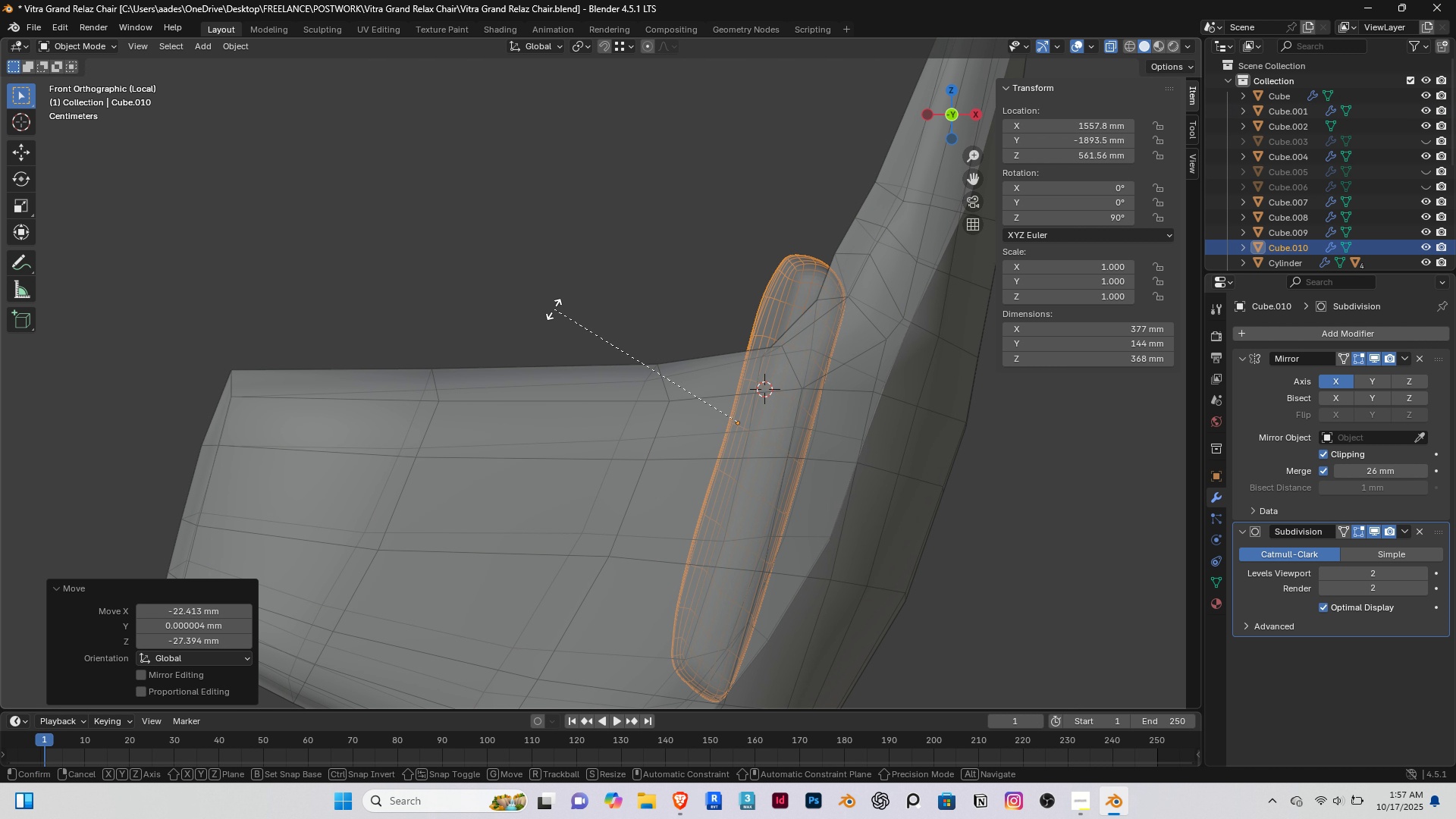 
key(R)
 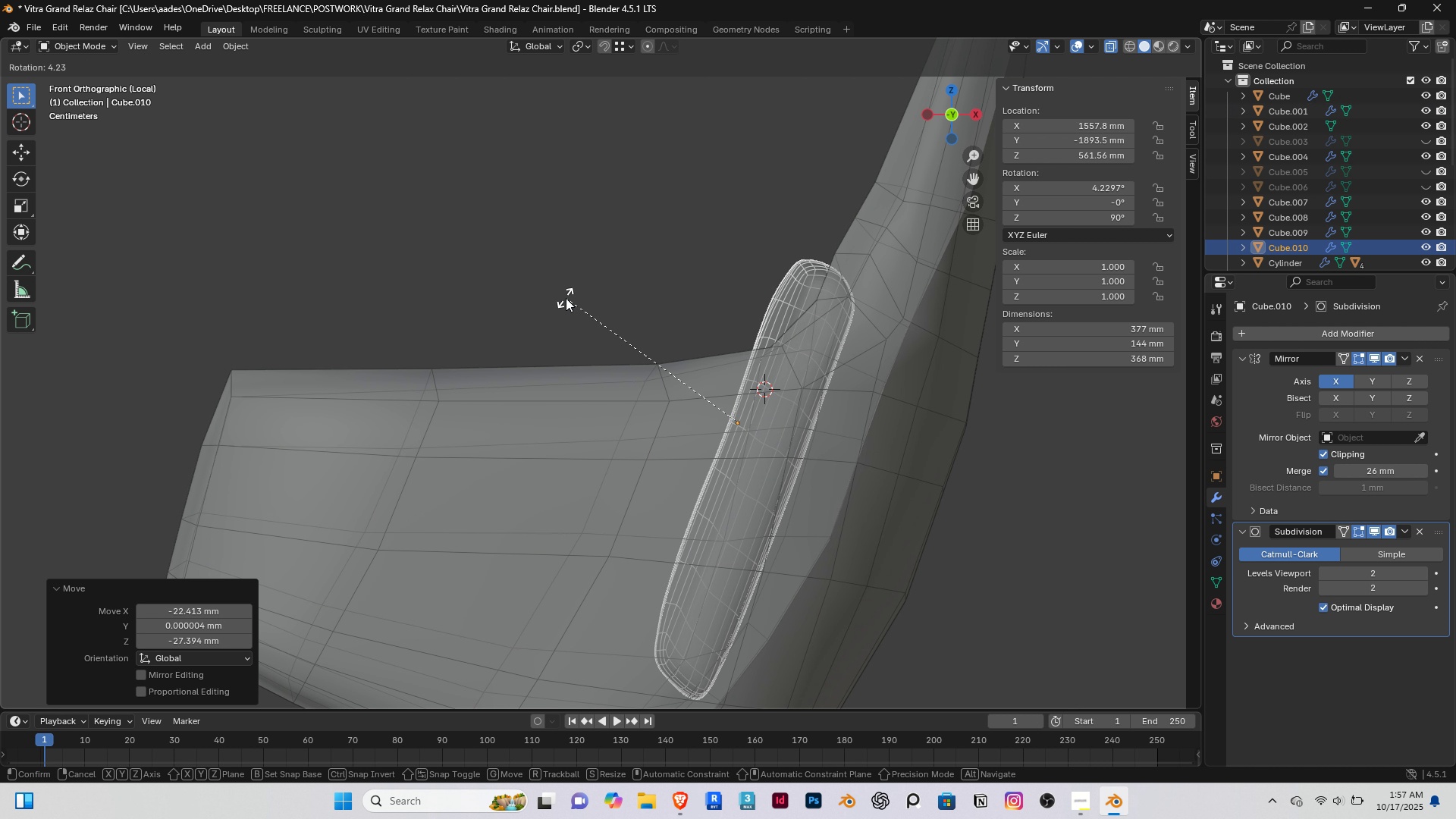 
left_click([566, 298])
 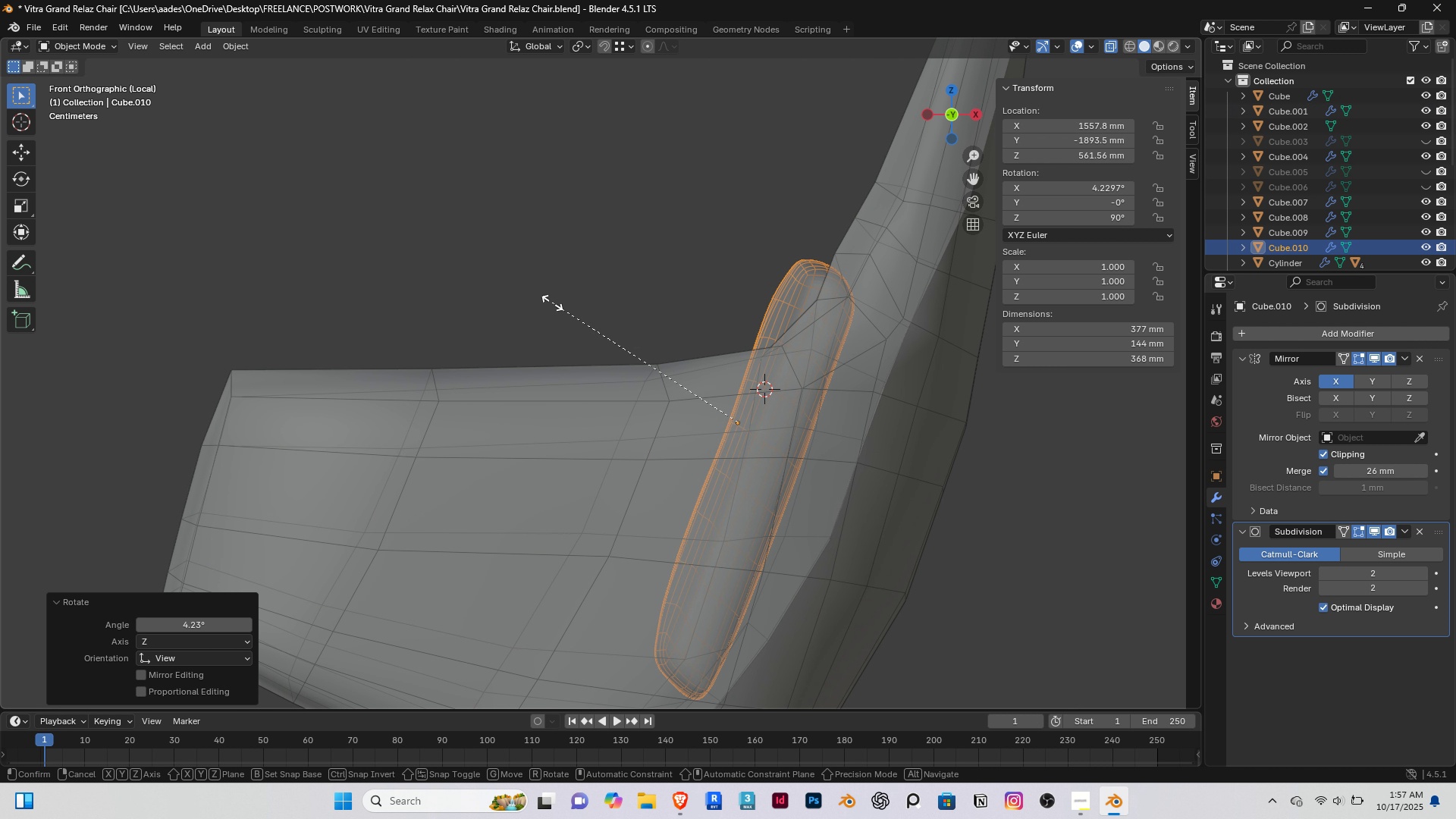 
key(S)
 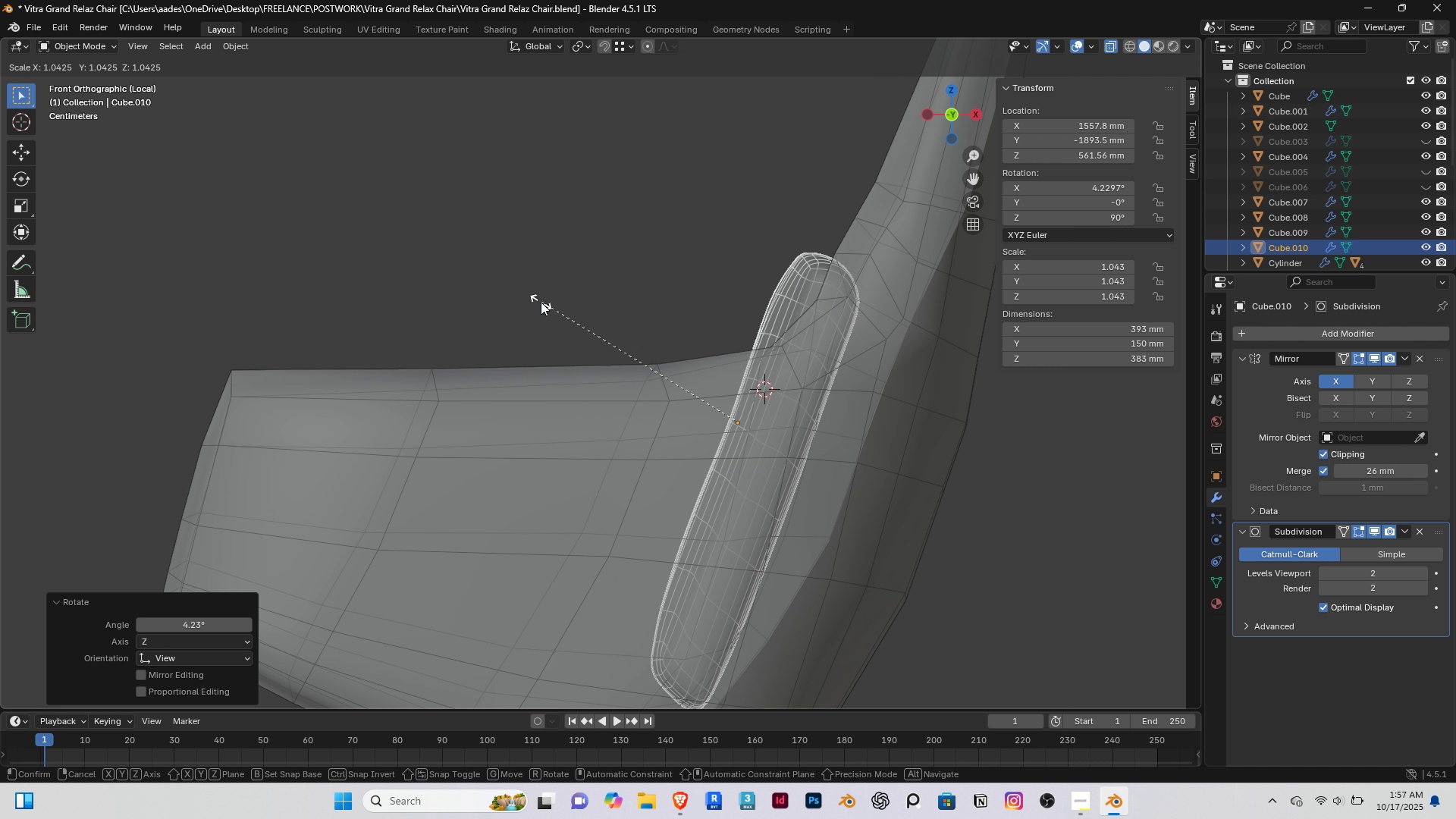 
left_click([541, 302])
 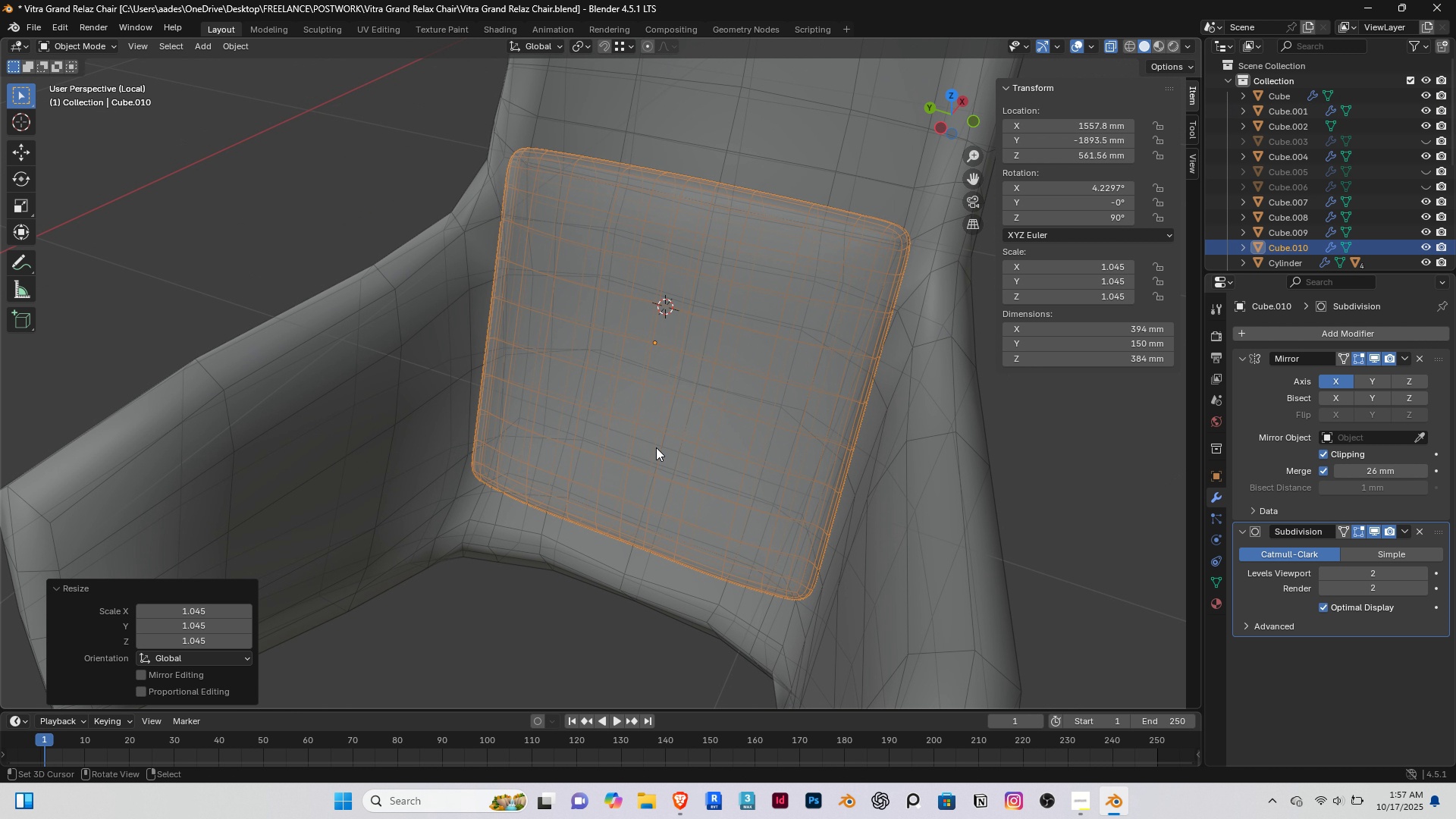 
middle_click([662, 444])
 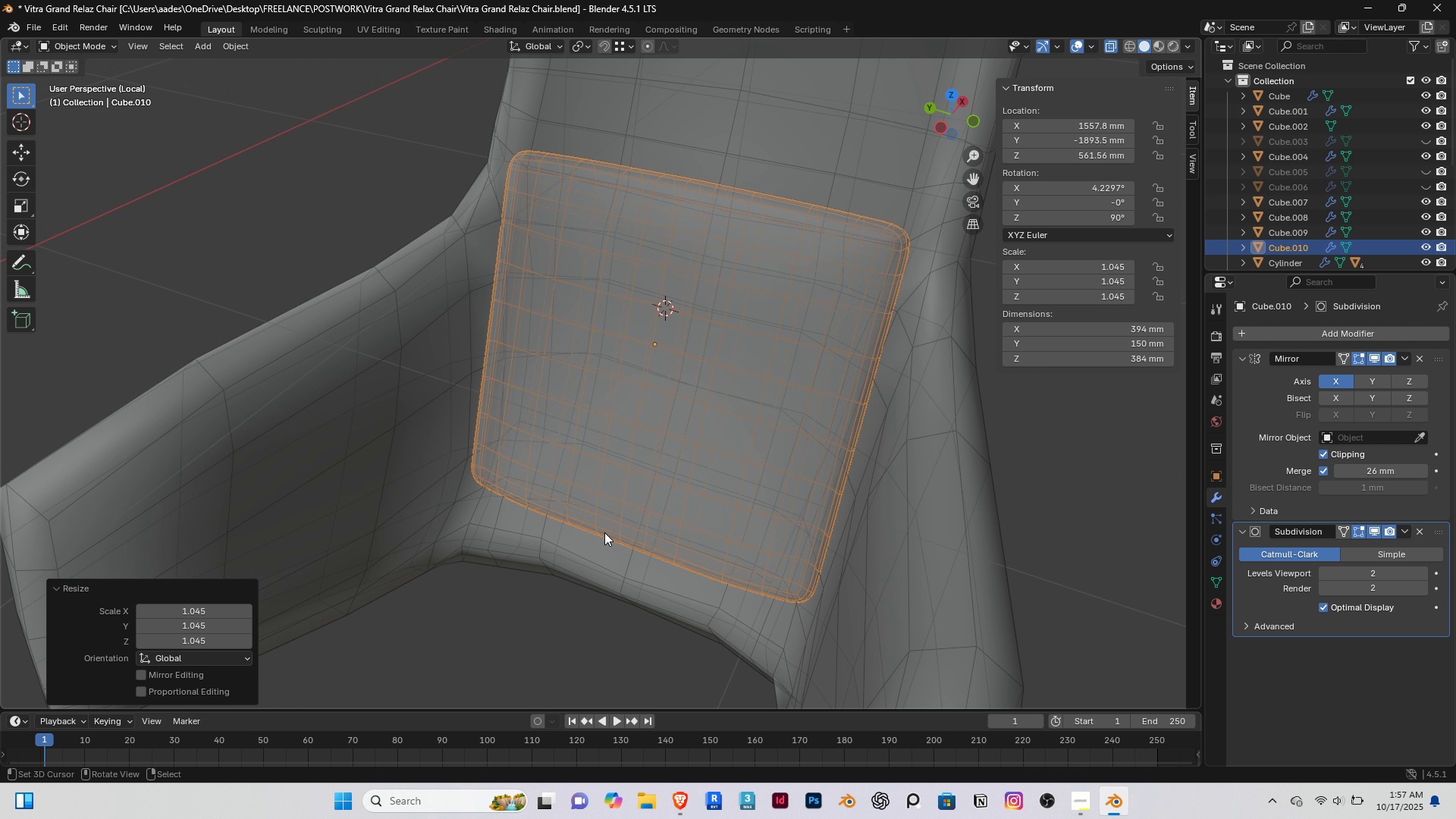 
scroll: coordinate [610, 538], scroll_direction: down, amount: 4.0
 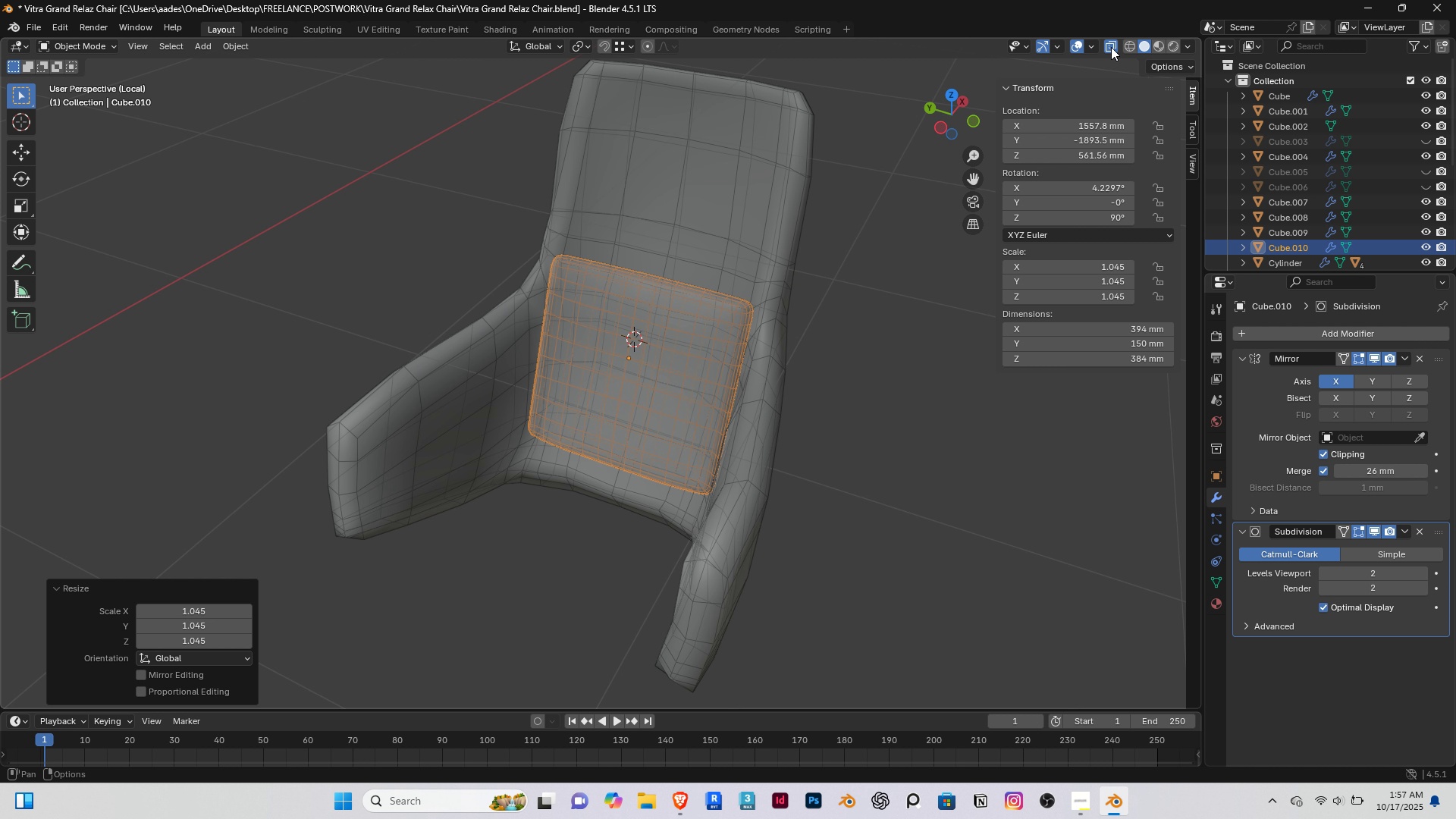 
left_click([1111, 47])
 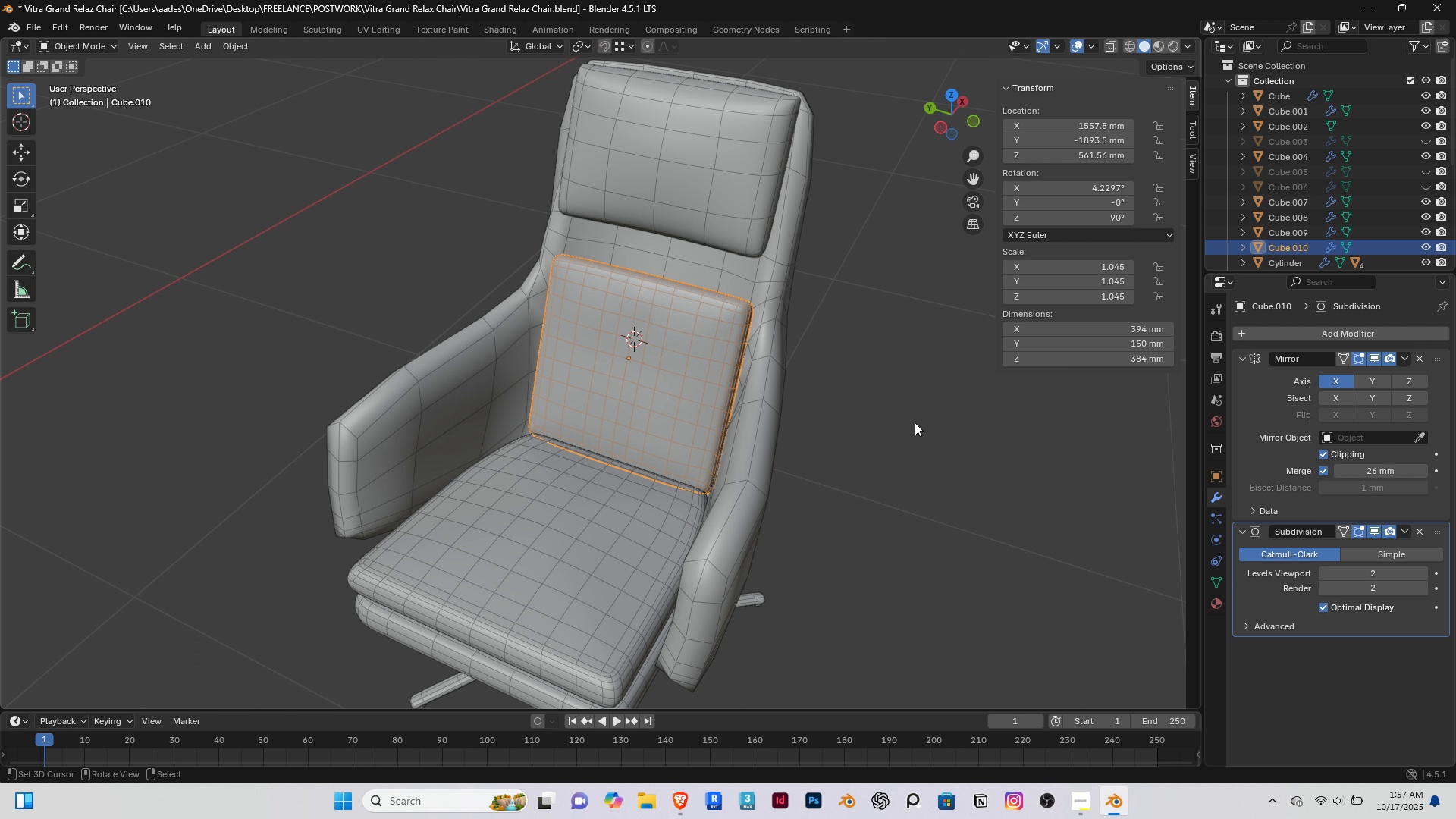 
key(Slash)
 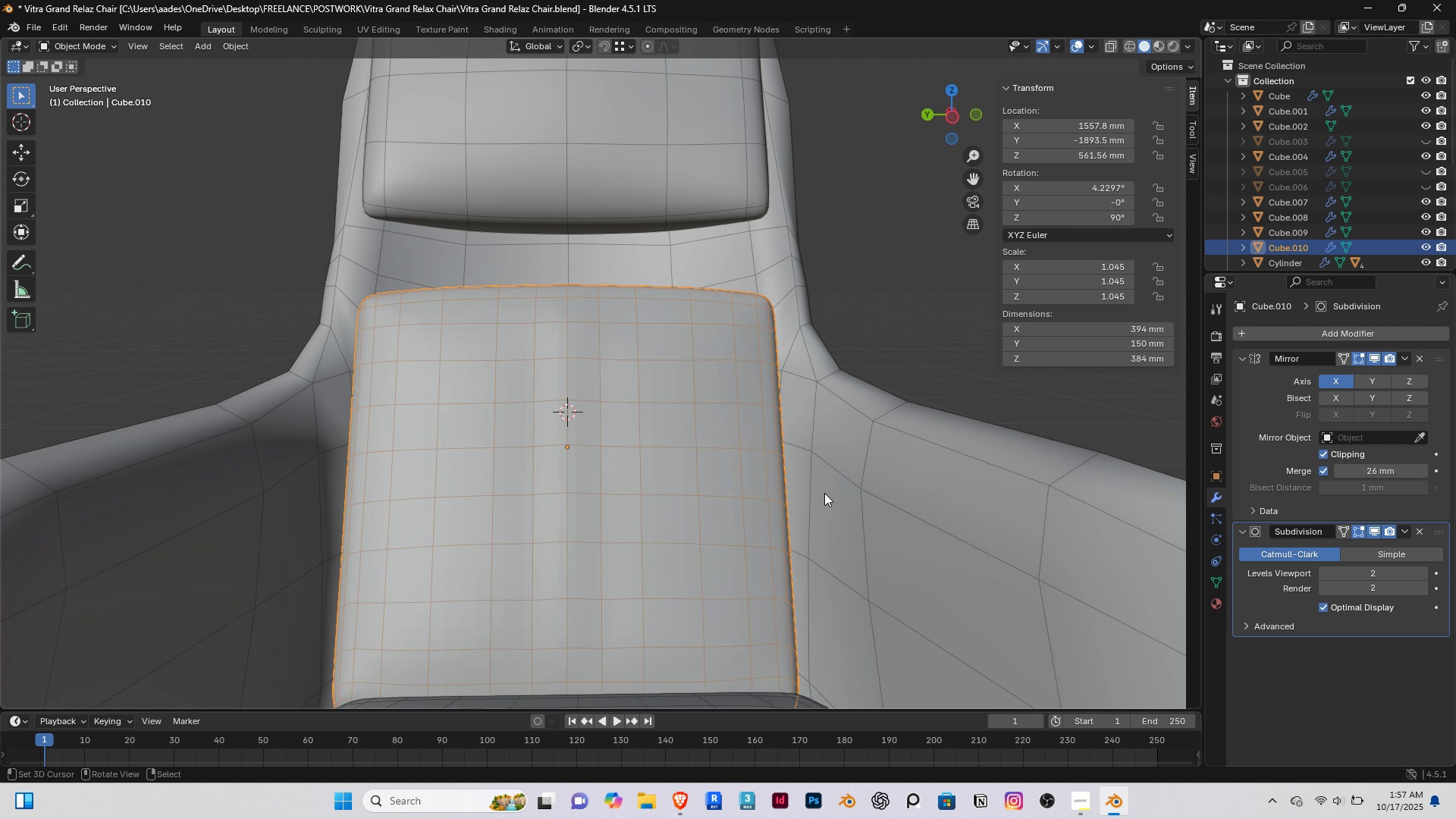 
scroll: coordinate [782, 507], scroll_direction: down, amount: 2.0
 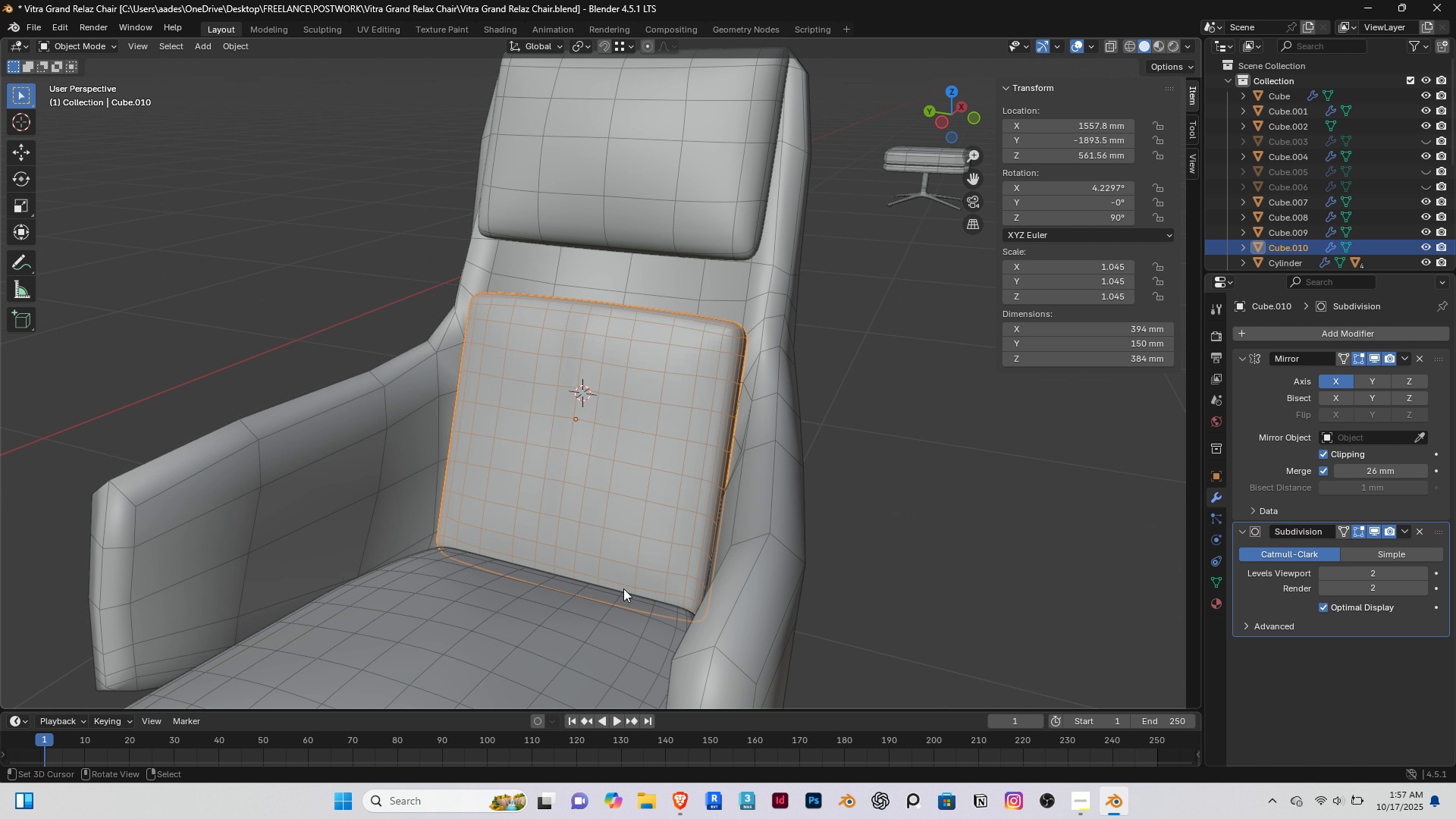 
scroll: coordinate [601, 585], scroll_direction: up, amount: 1.0
 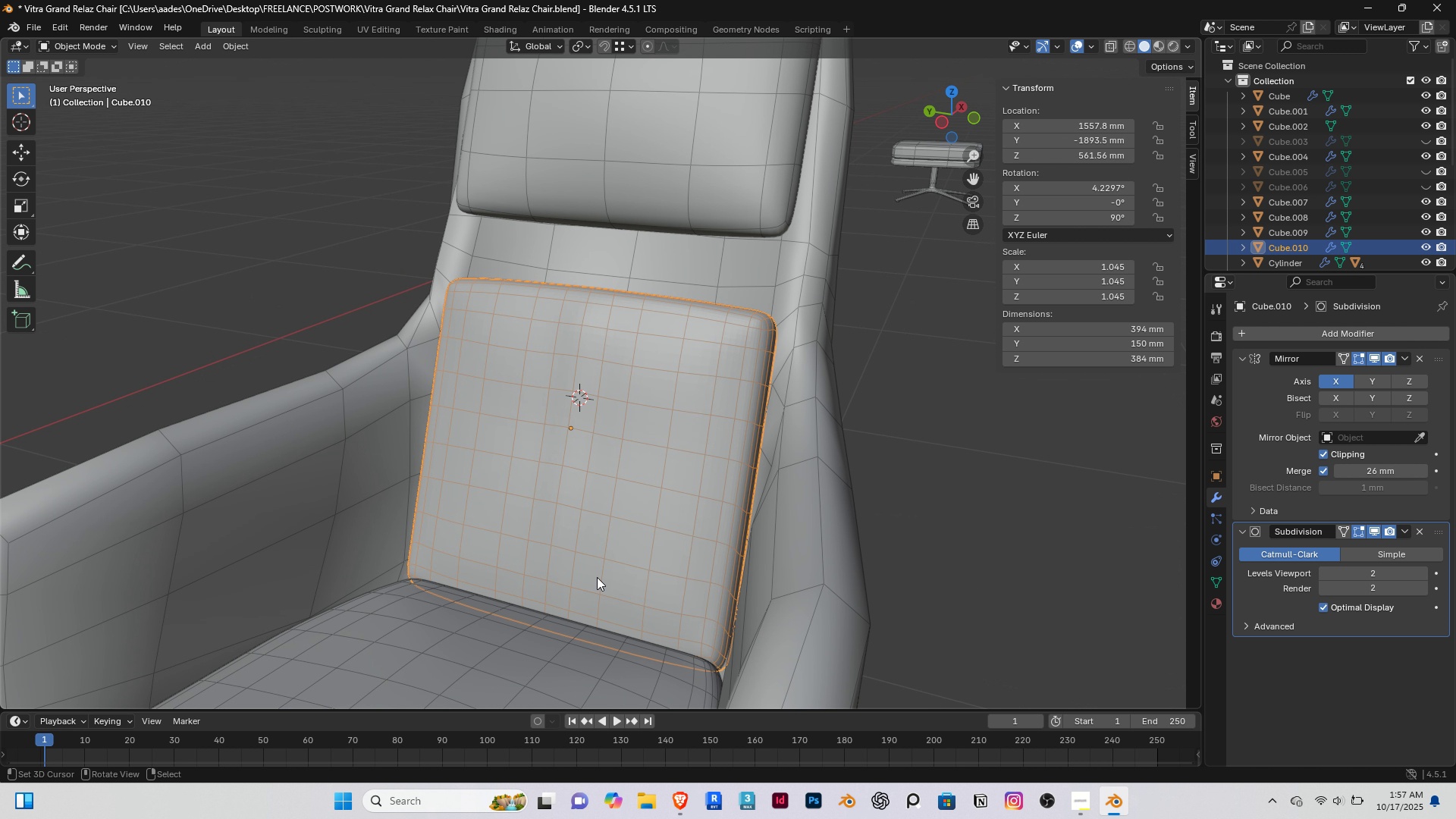 
key(Shift+ShiftRight)
 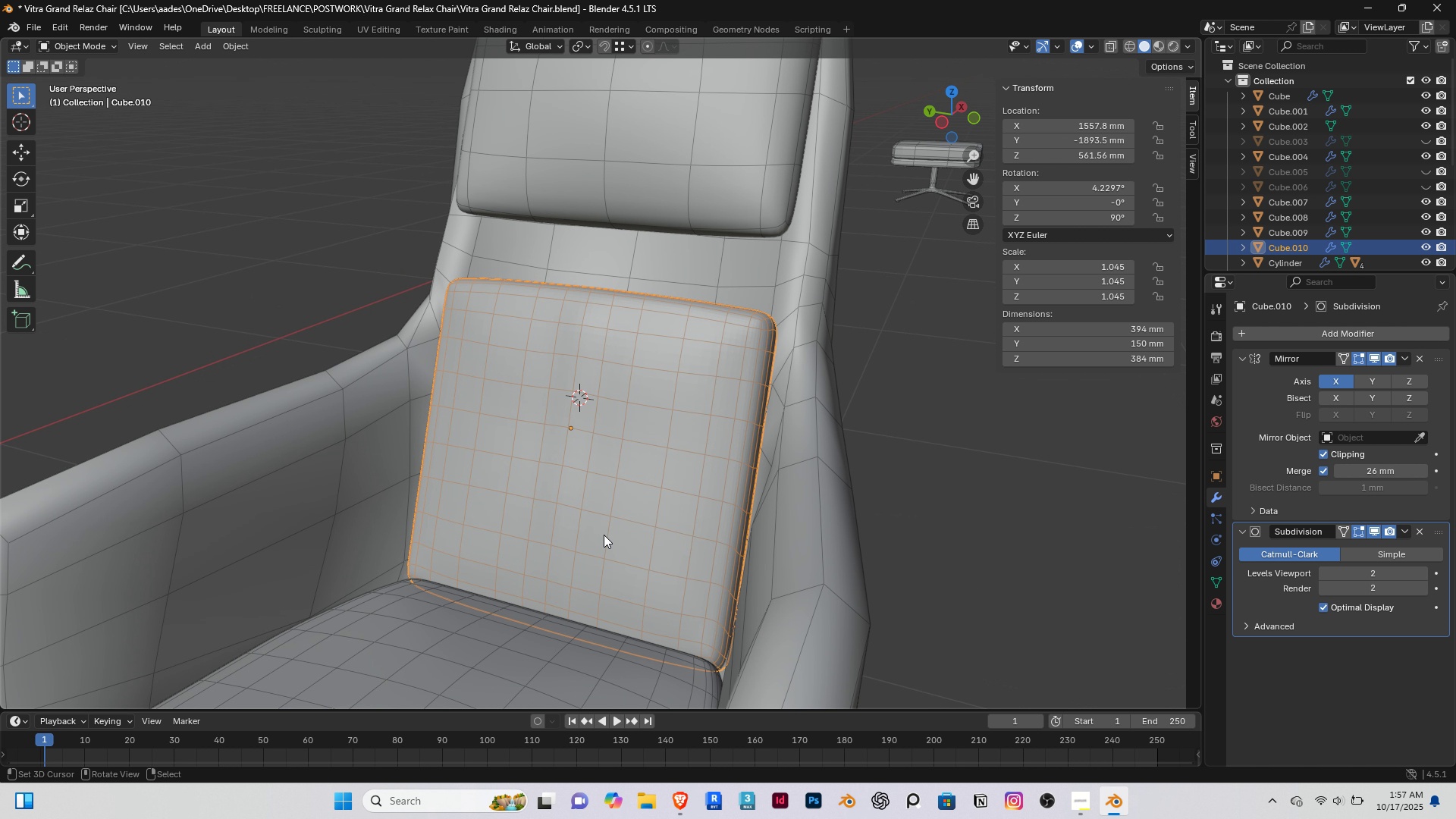 
mouse_move([596, 519])
 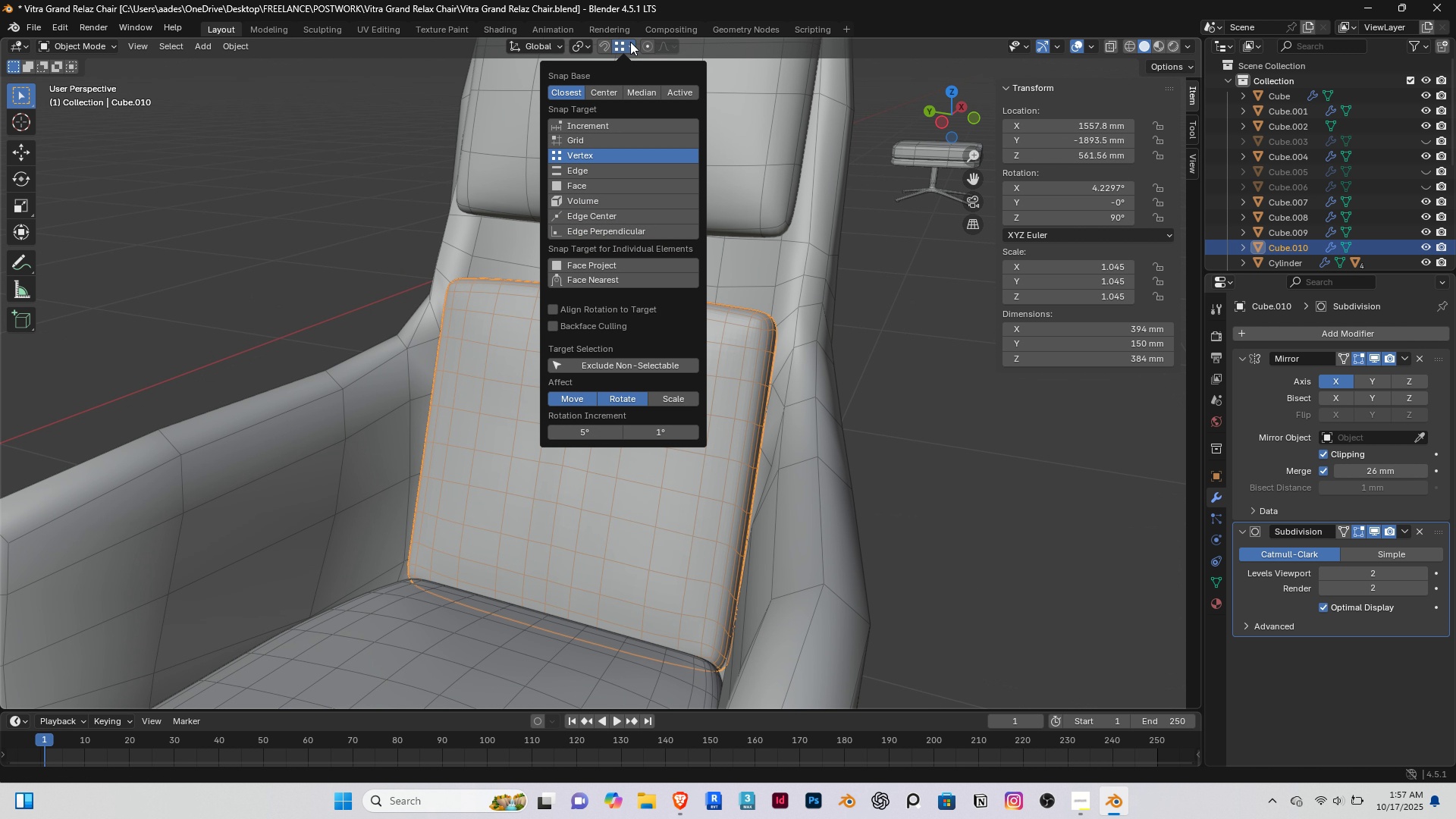 
left_click([630, 42])
 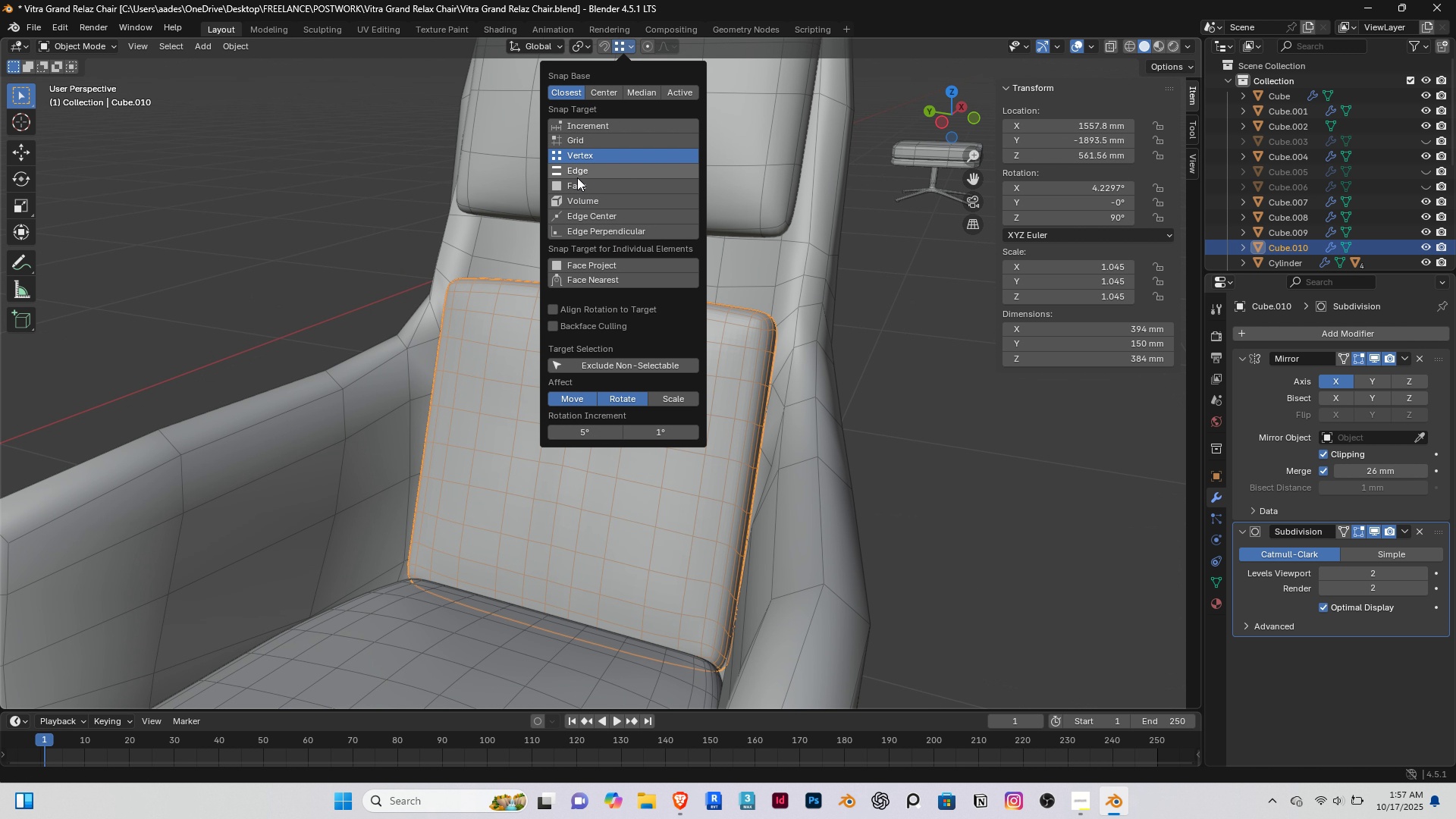 
left_click([581, 180])
 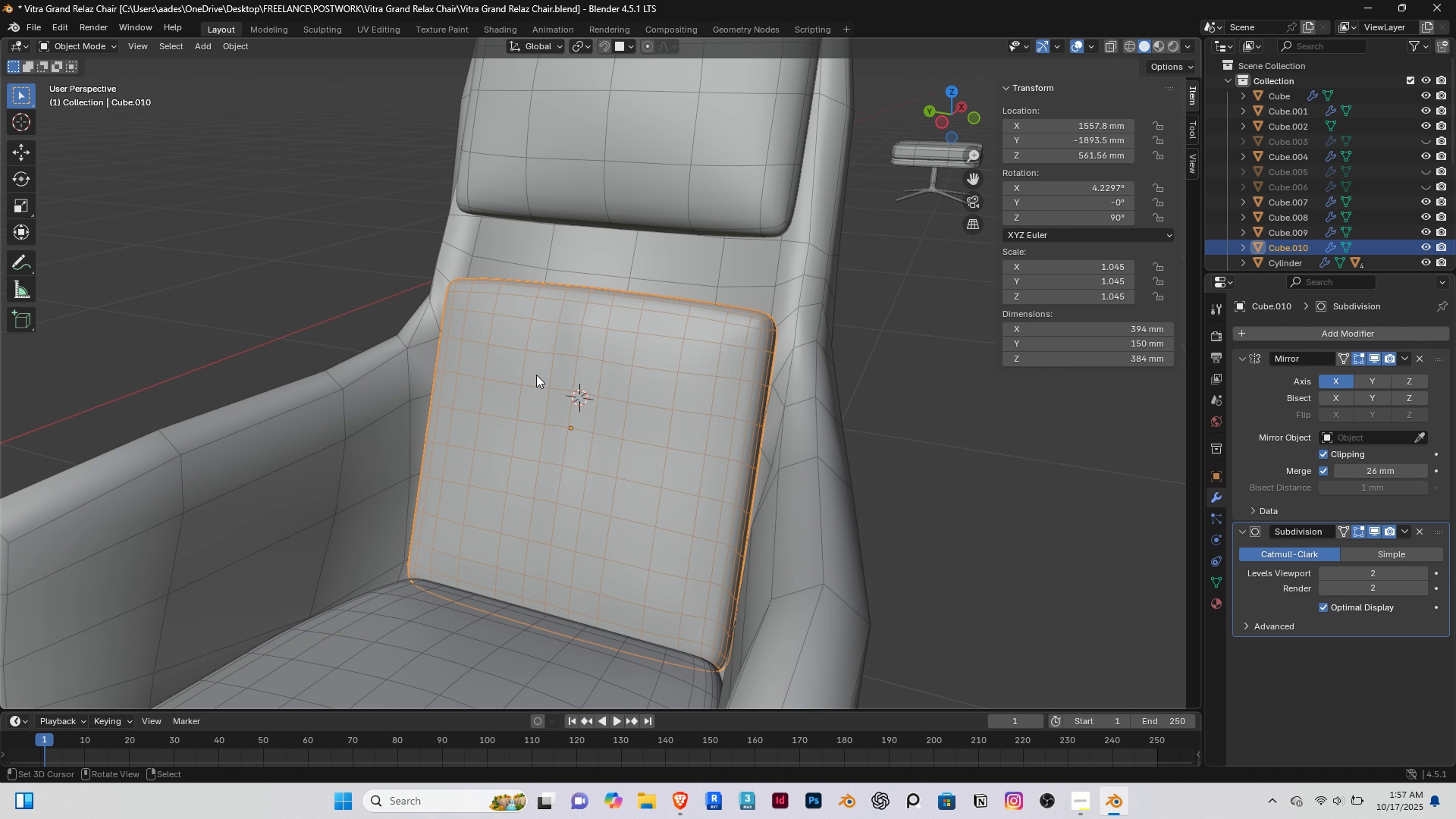 
key(G)
 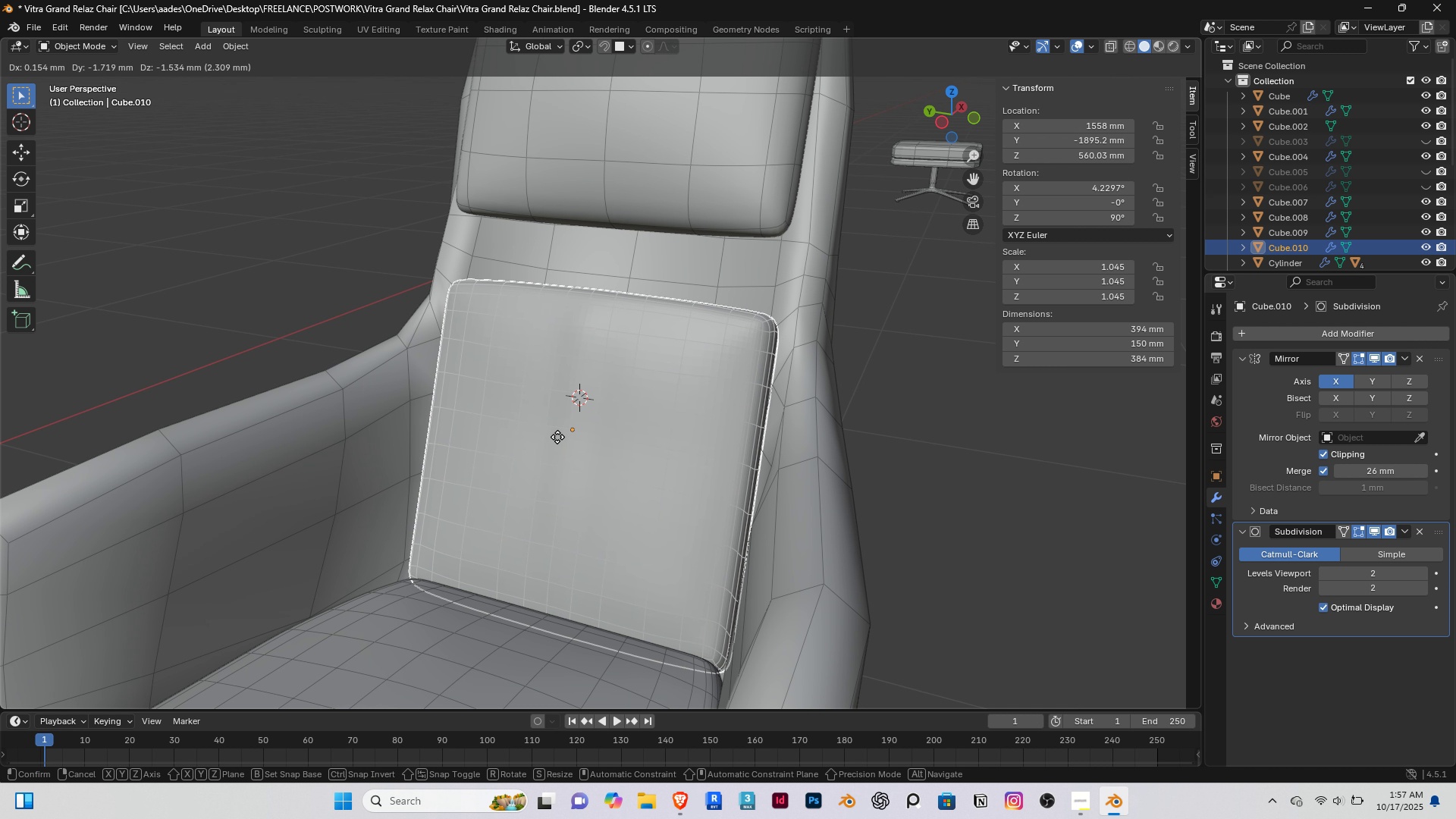 
hold_key(key=ControlRight, duration=1.05)
 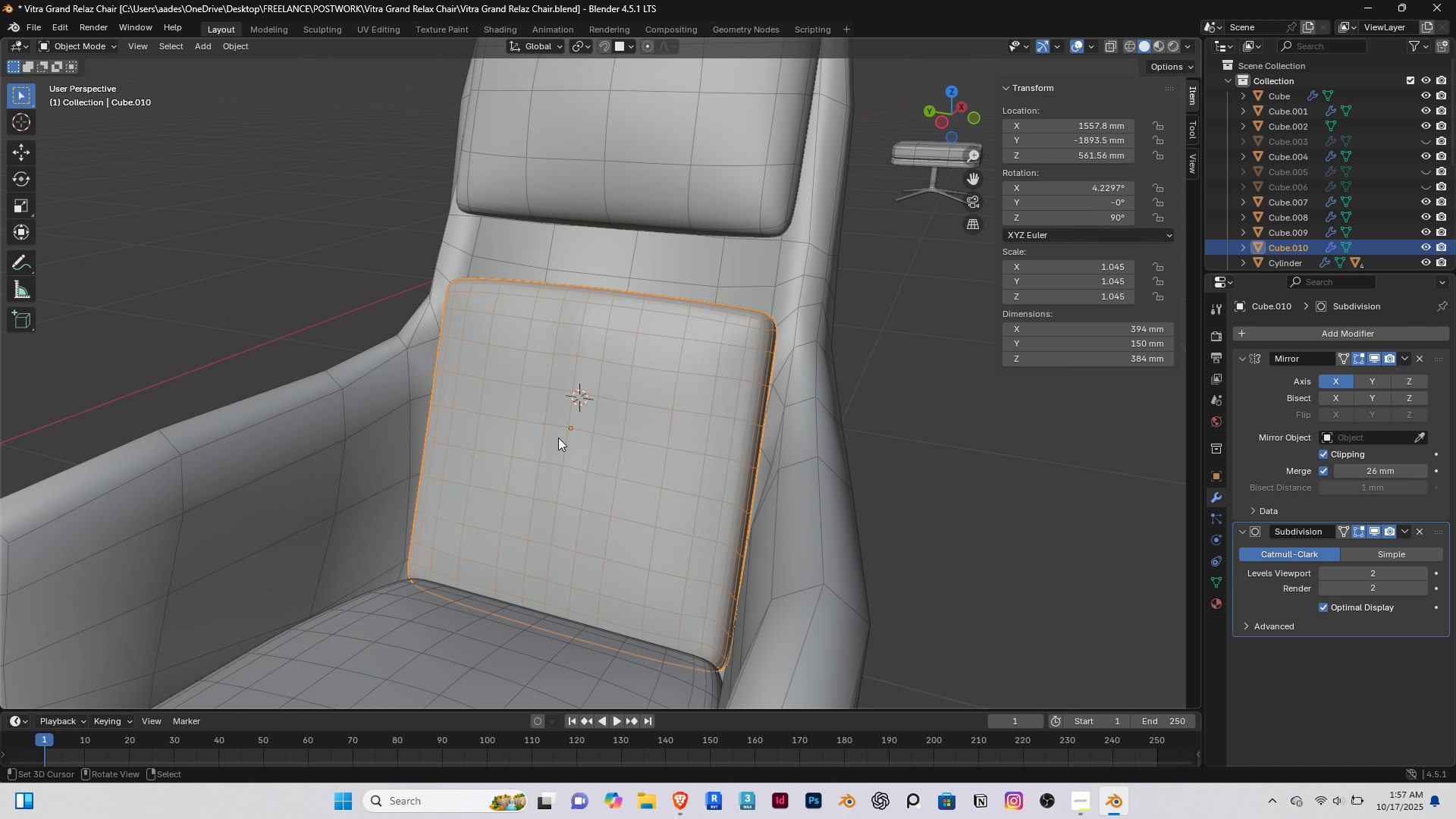 
right_click([558, 438])
 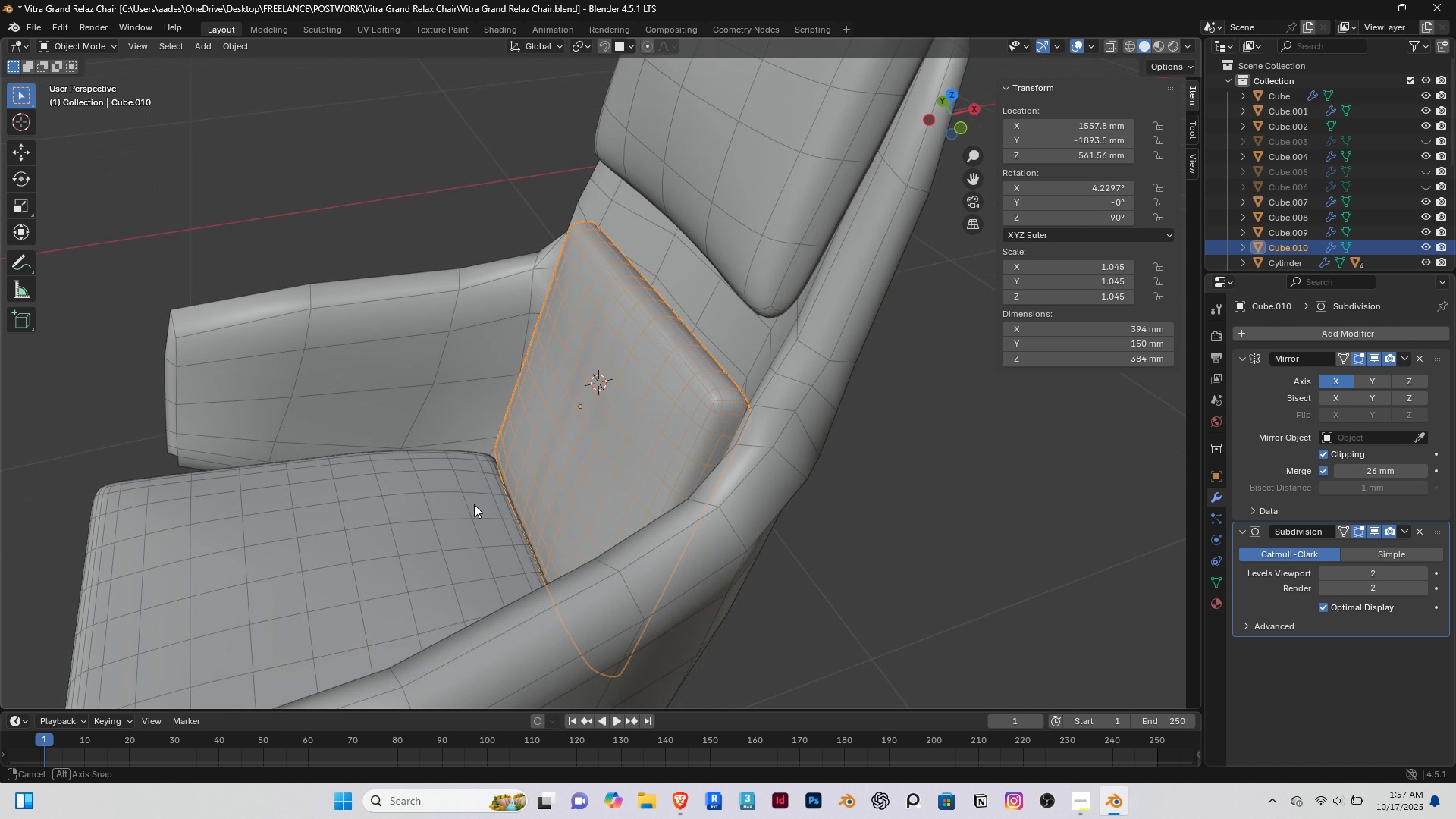 
scroll: coordinate [555, 500], scroll_direction: up, amount: 1.0
 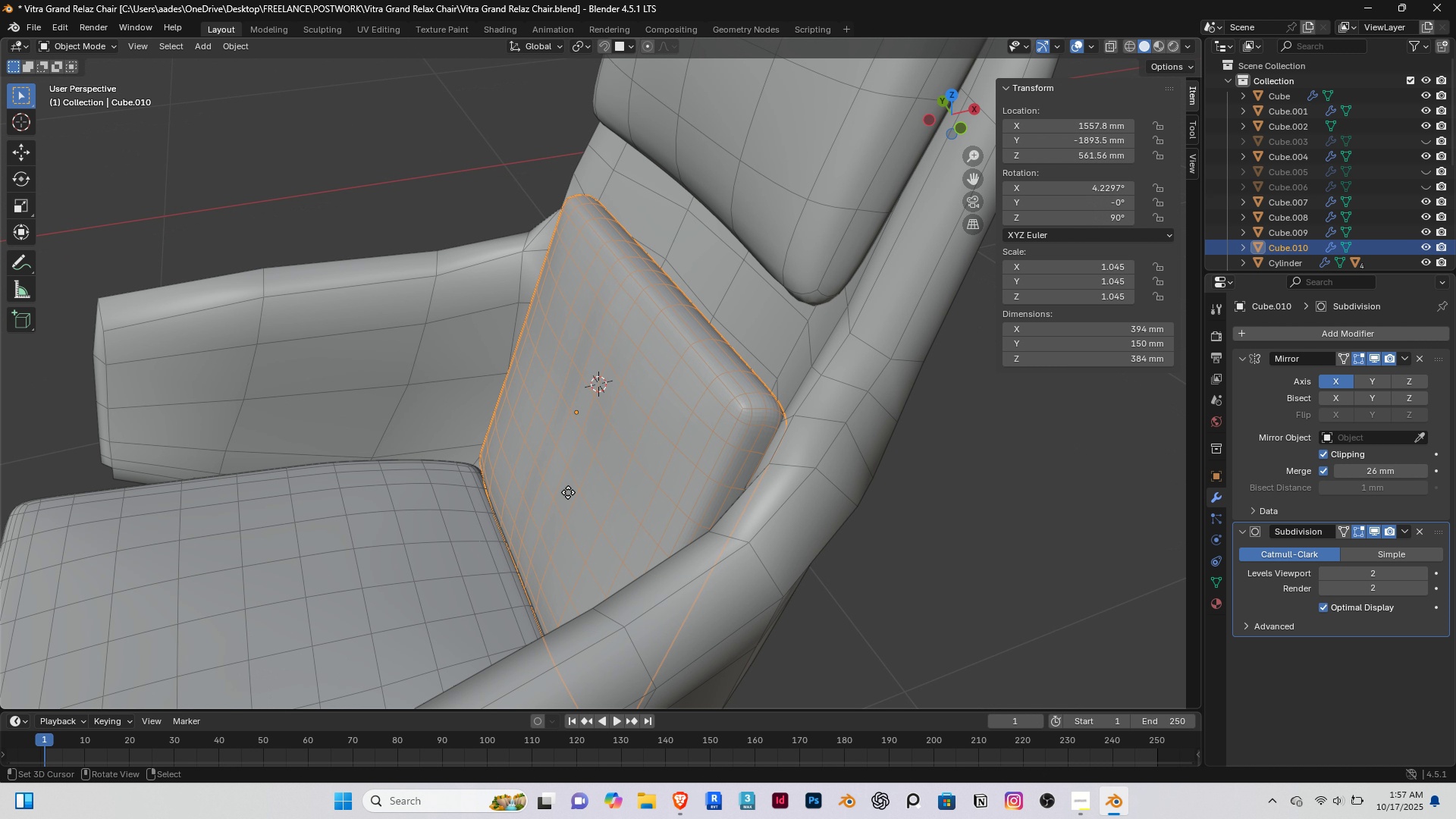 
key(G)
 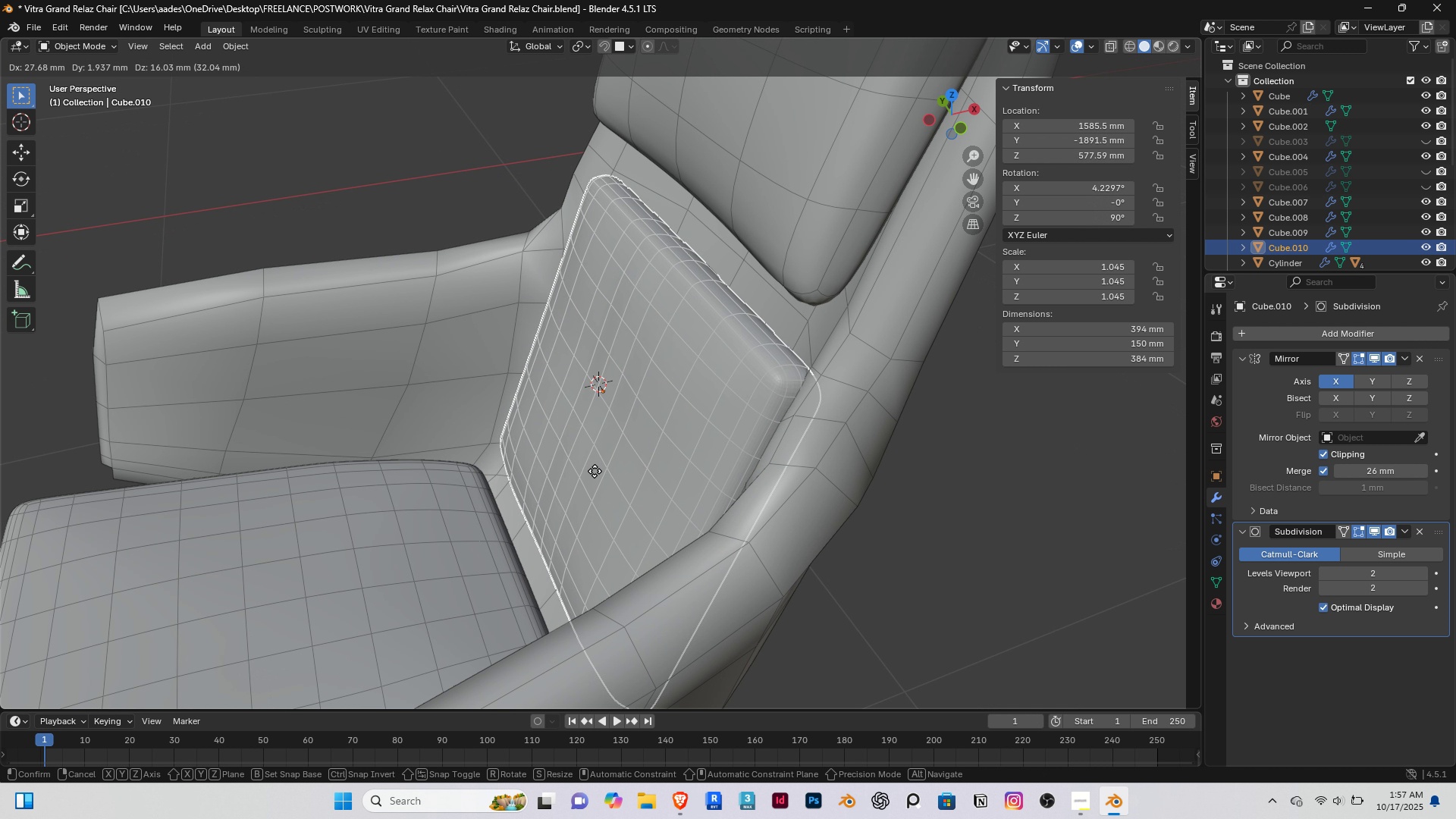 
hold_key(key=ControlRight, duration=1.5)
 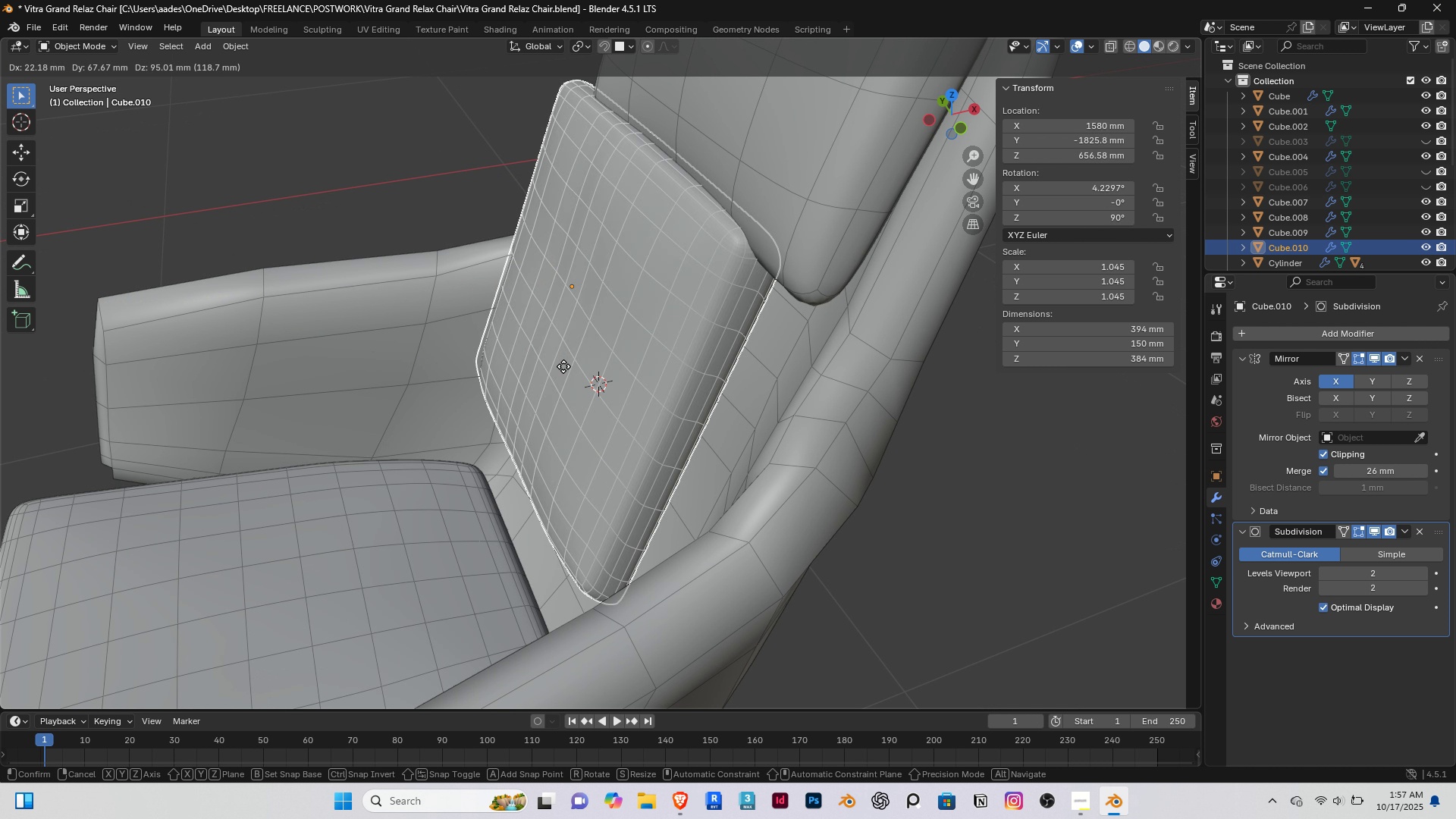 
hold_key(key=ControlRight, duration=0.53)
 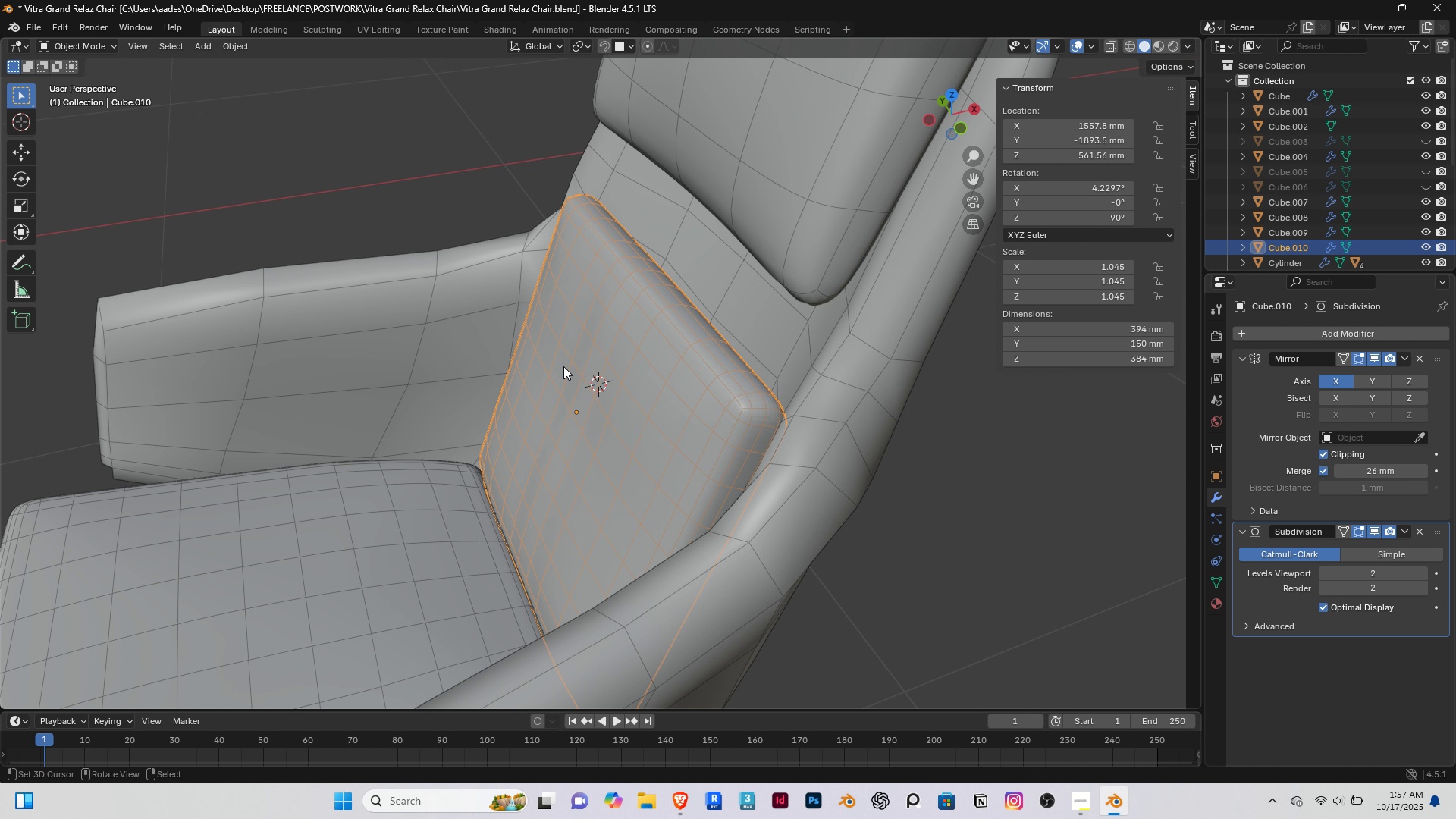 
right_click([563, 366])
 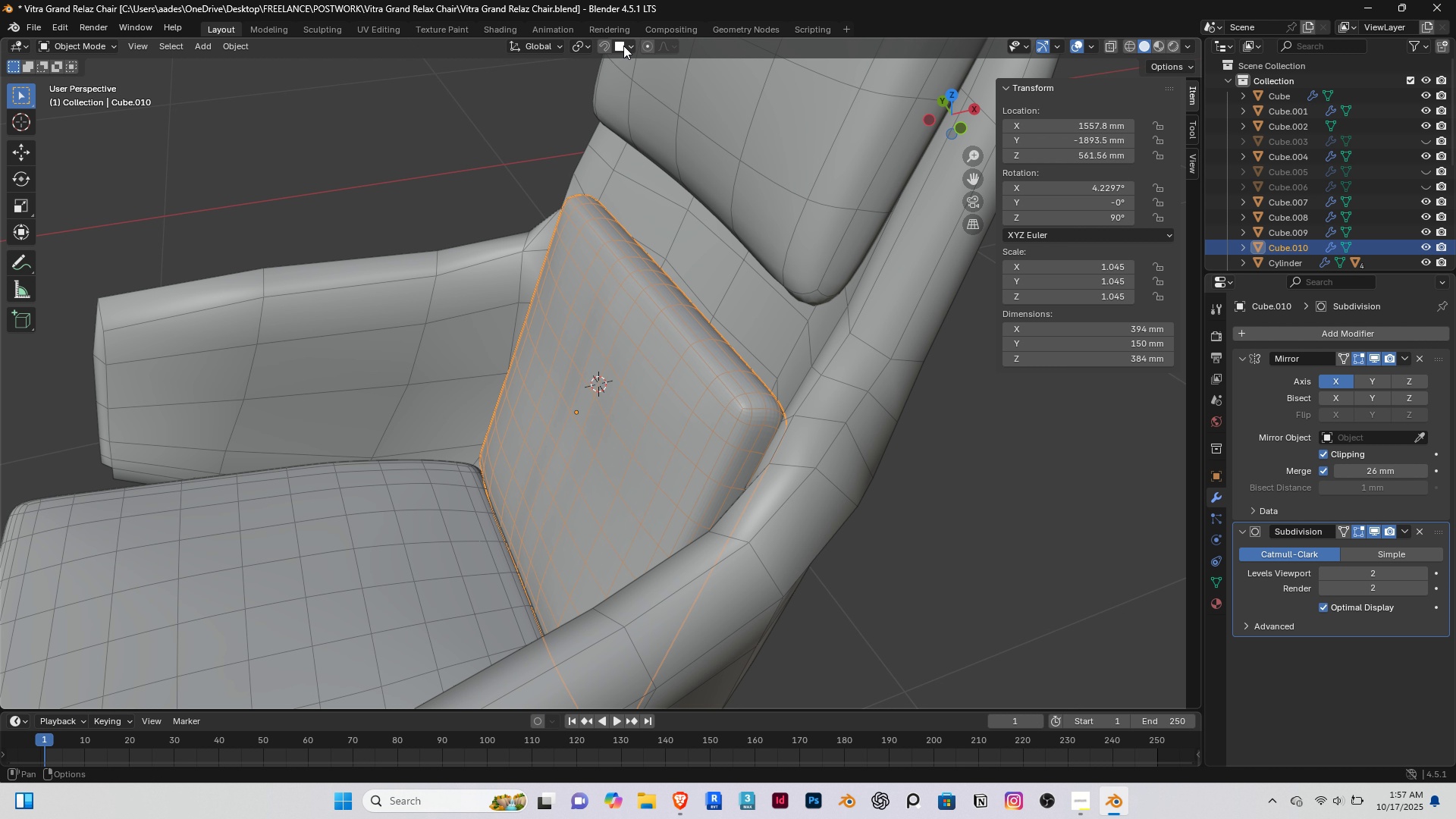 
left_click([631, 44])
 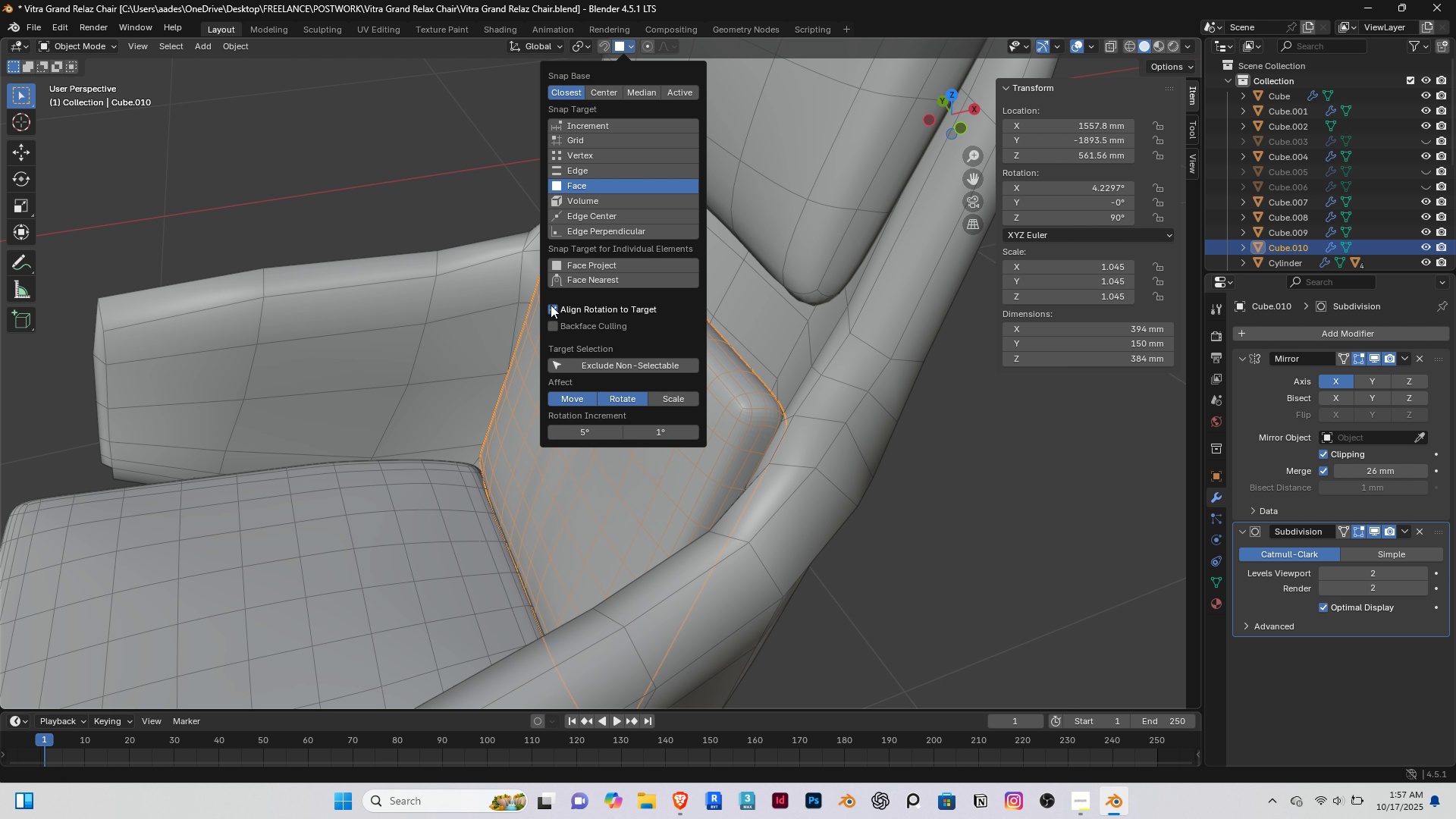 
left_click([553, 307])
 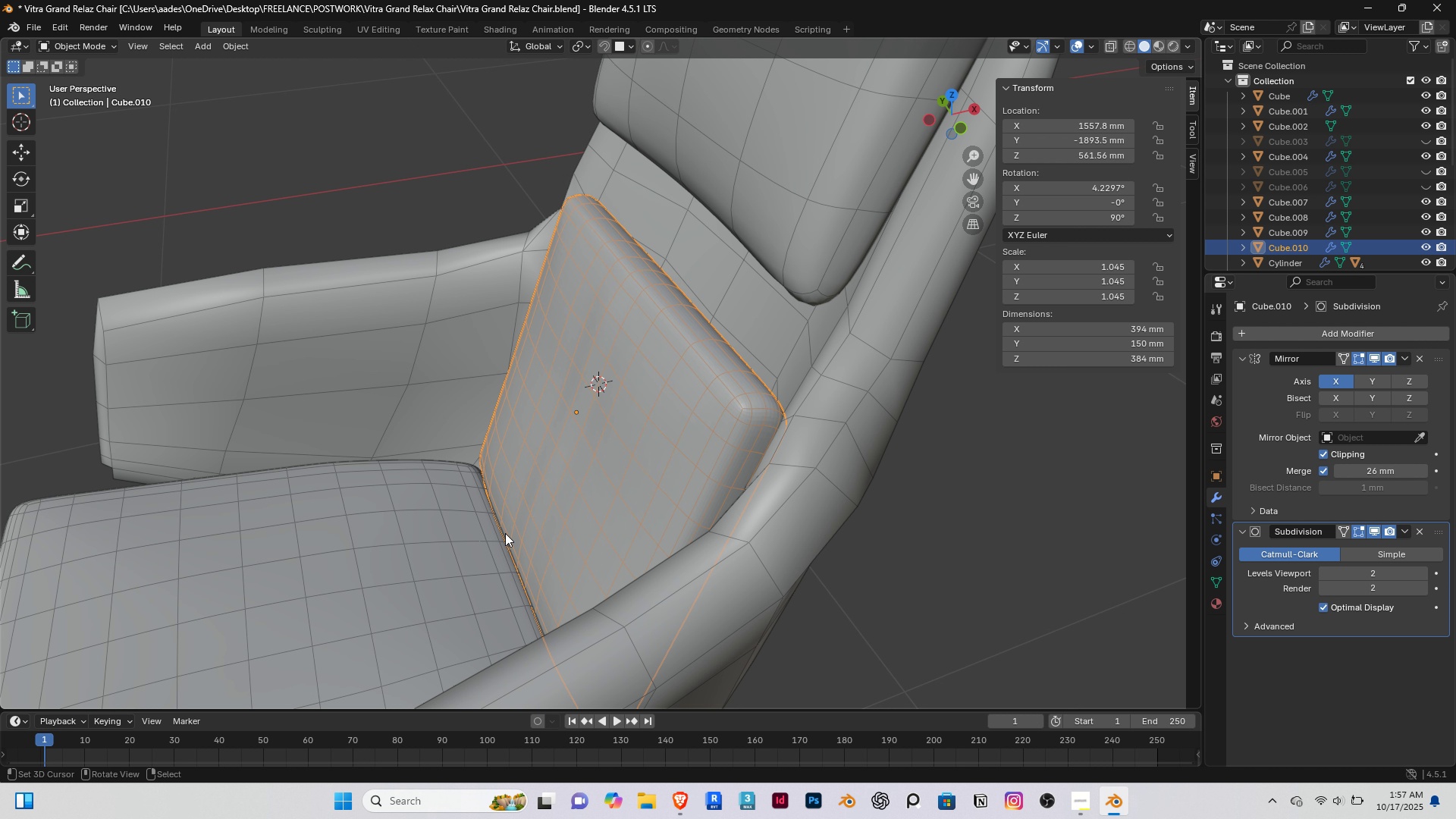 
key(G)
 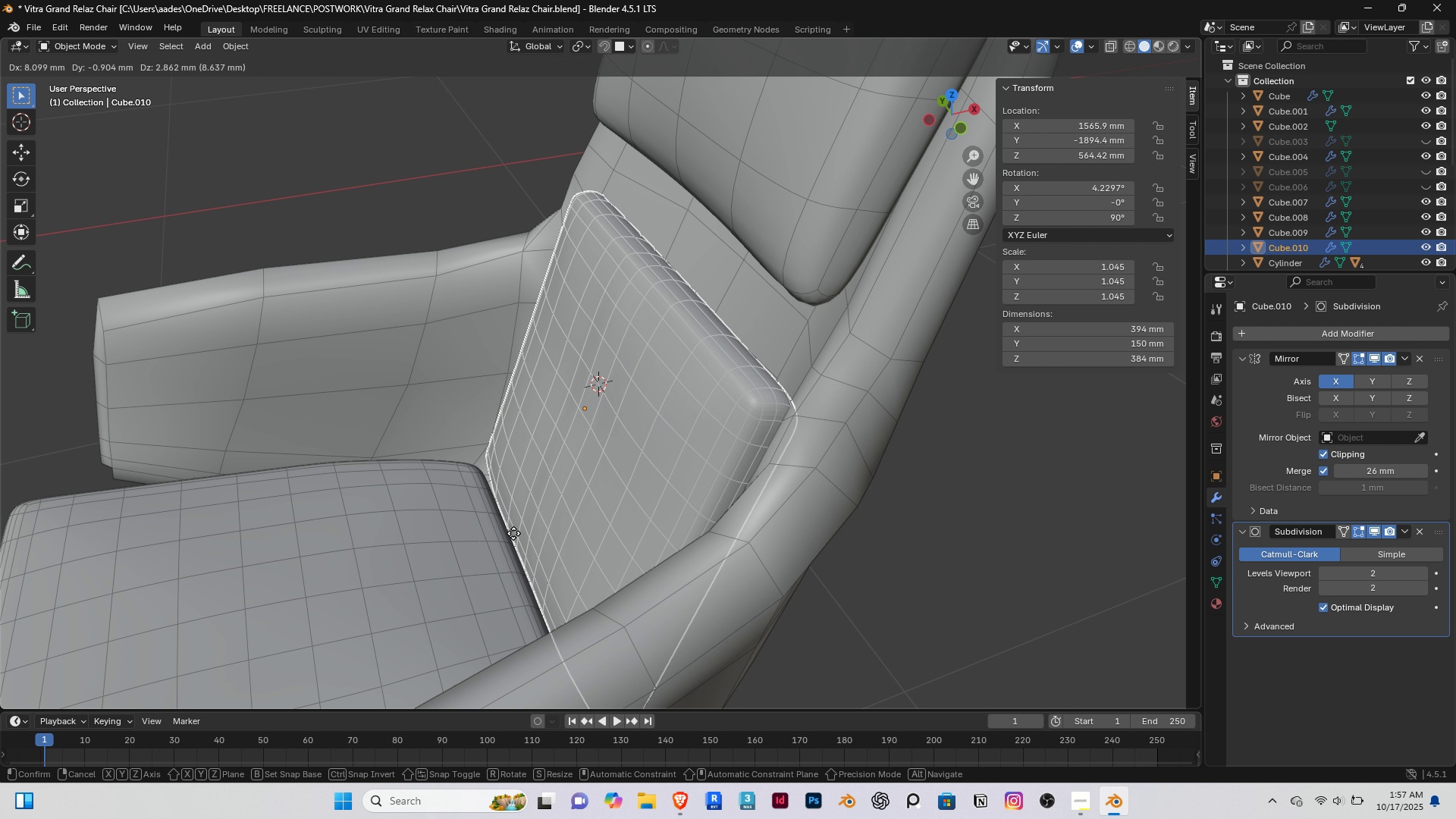 
hold_key(key=ControlRight, duration=1.29)
 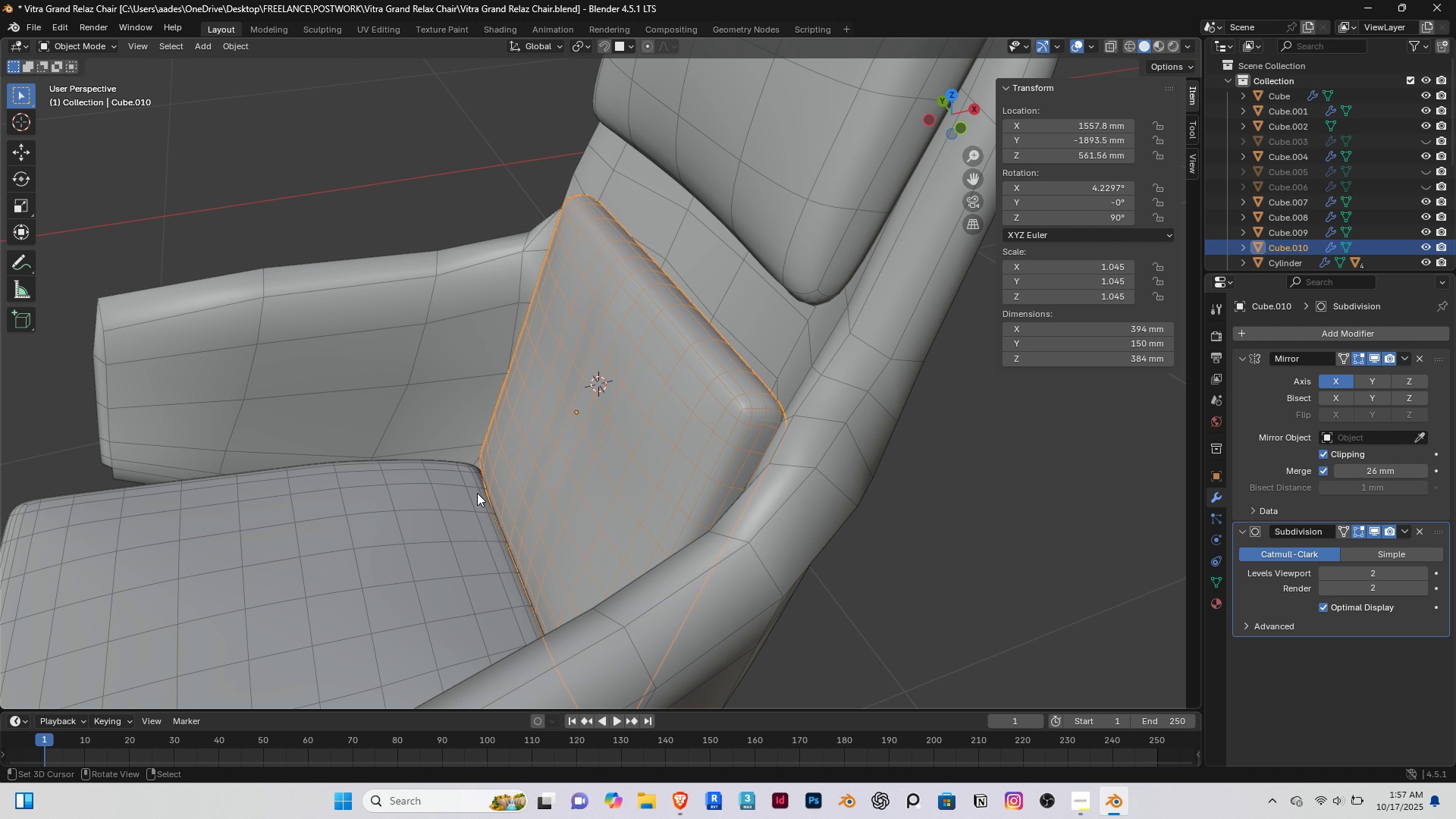 
right_click([477, 493])
 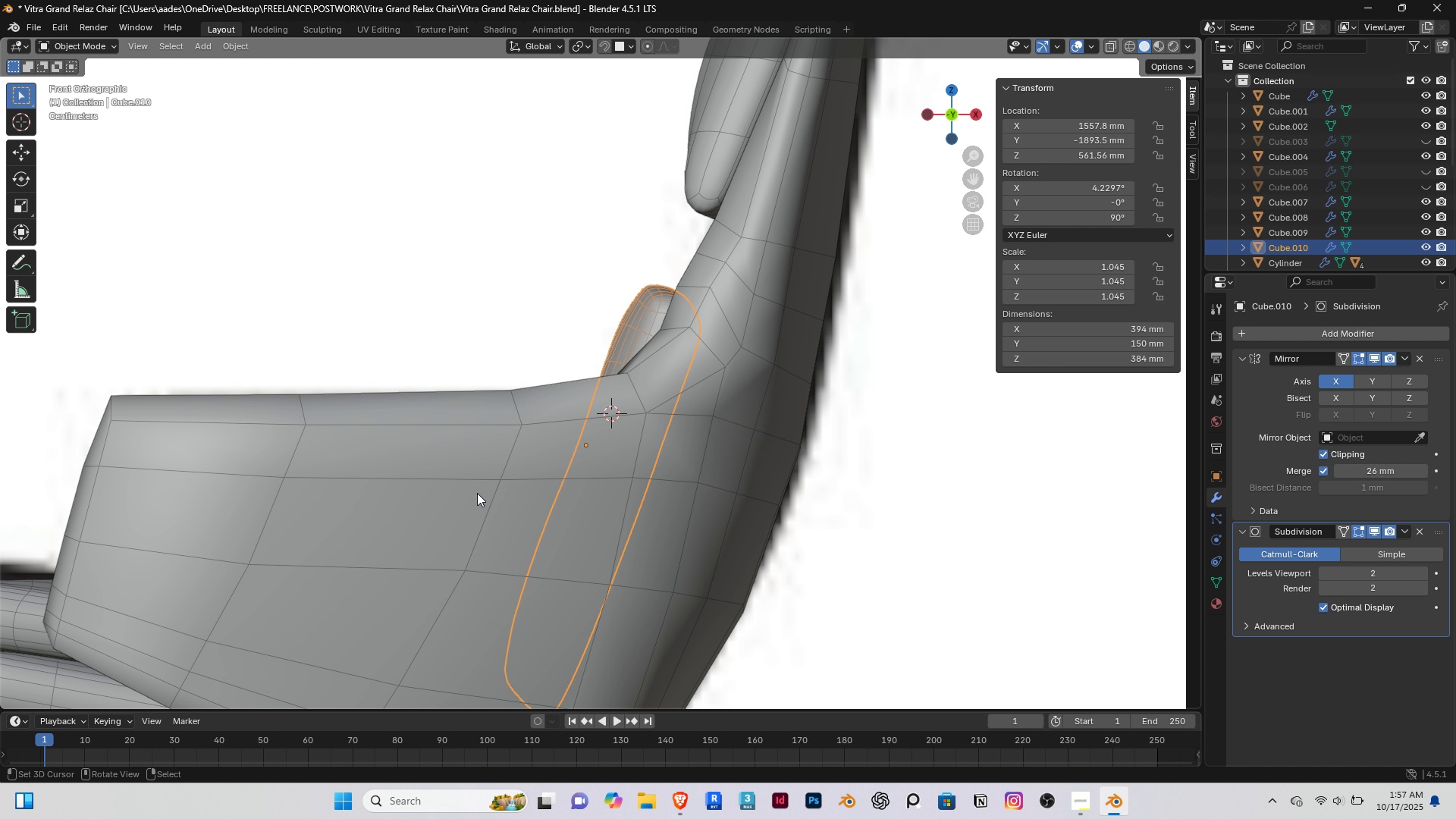 
key(End)
 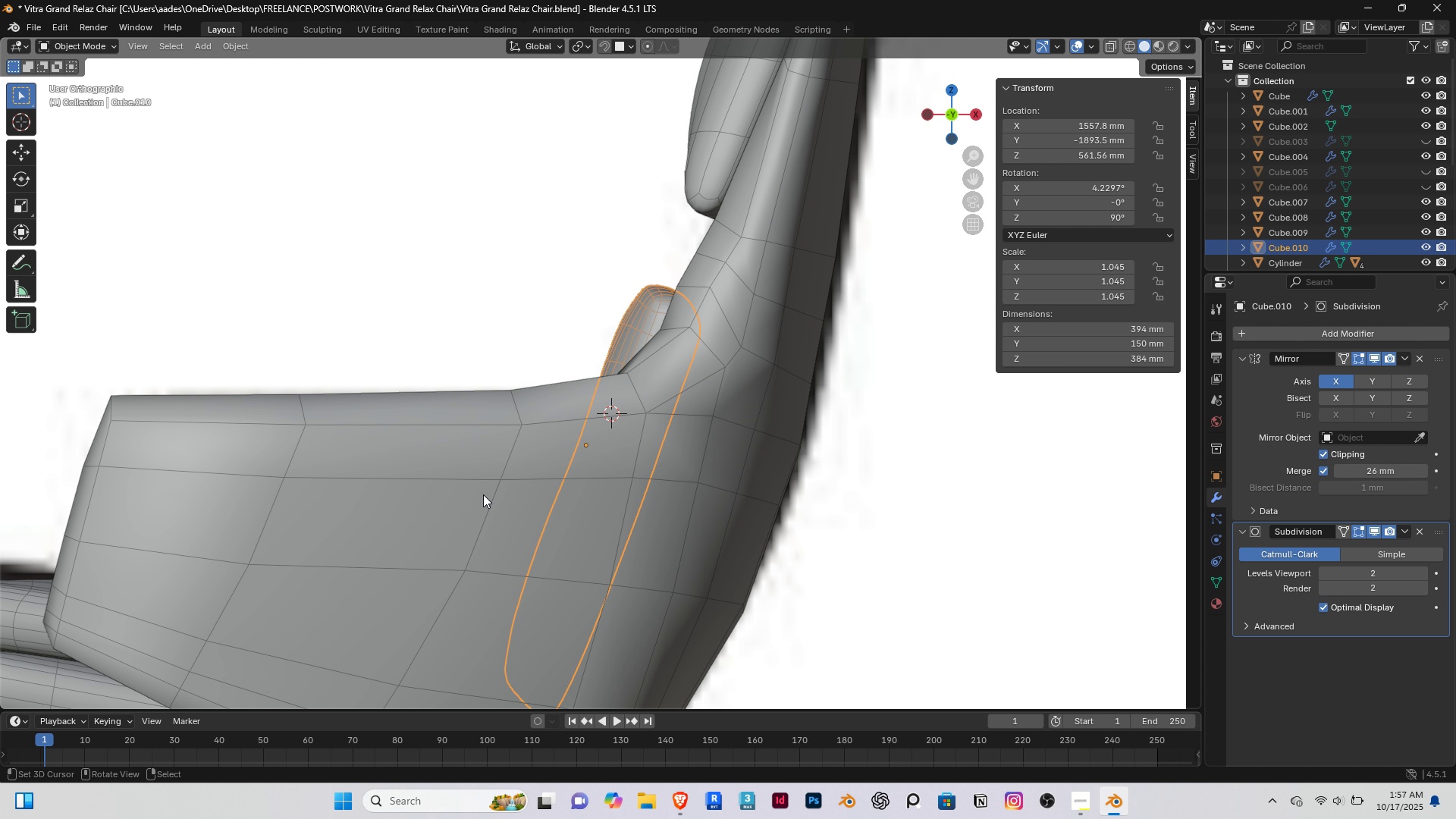 
key(PageDown)
 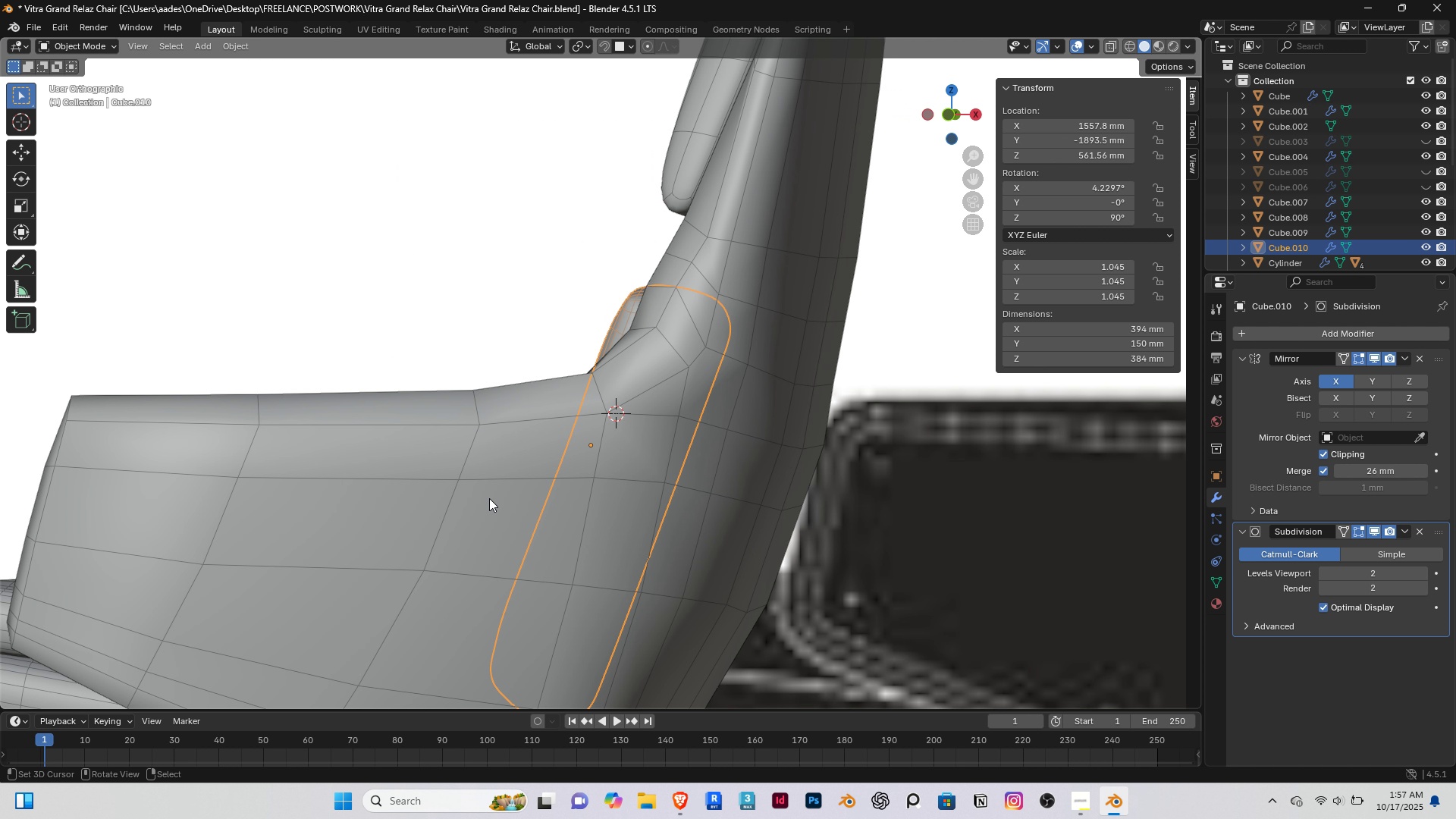 
key(End)
 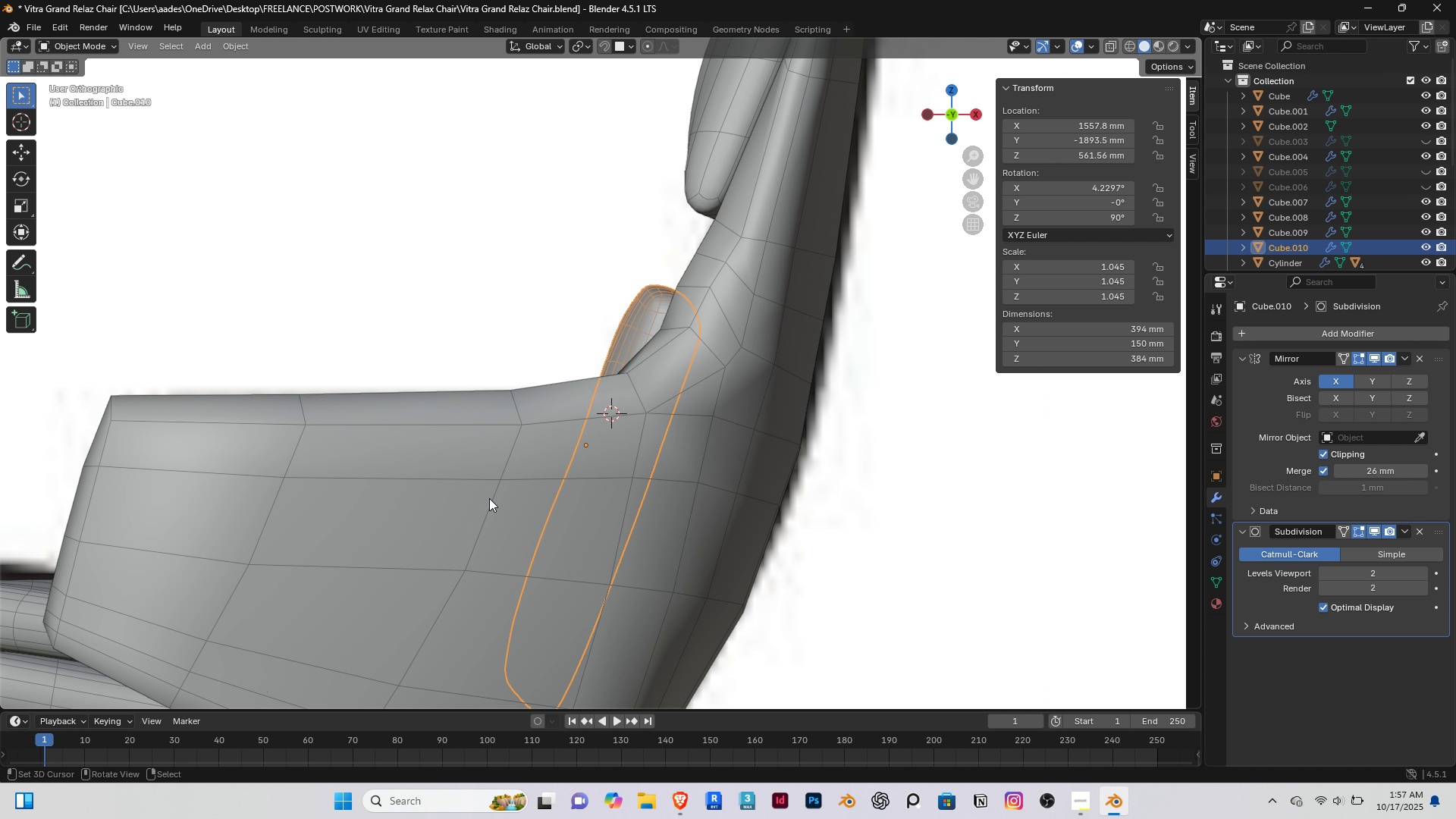 
key(PageDown)
 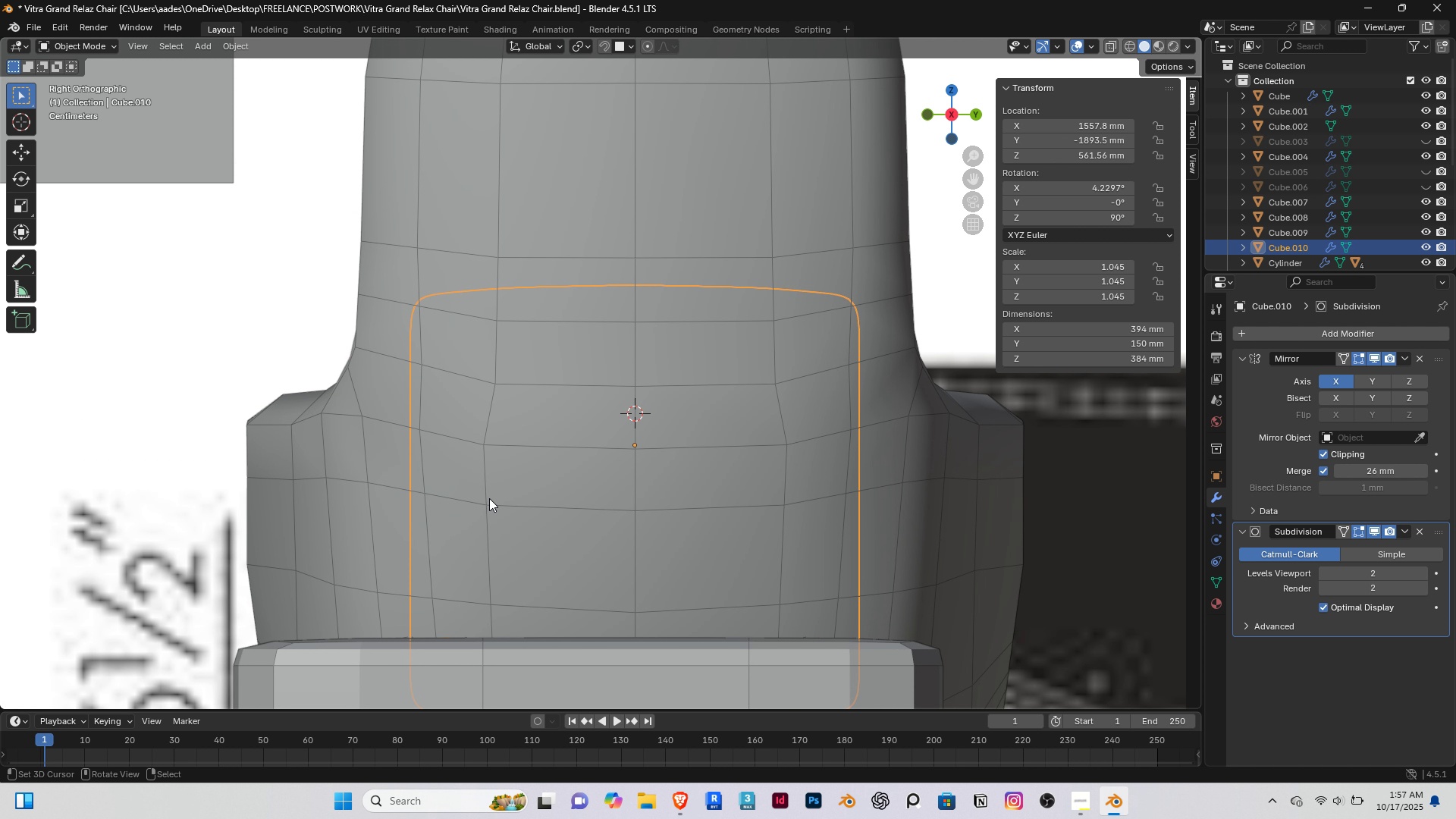 
key(PageUp)
 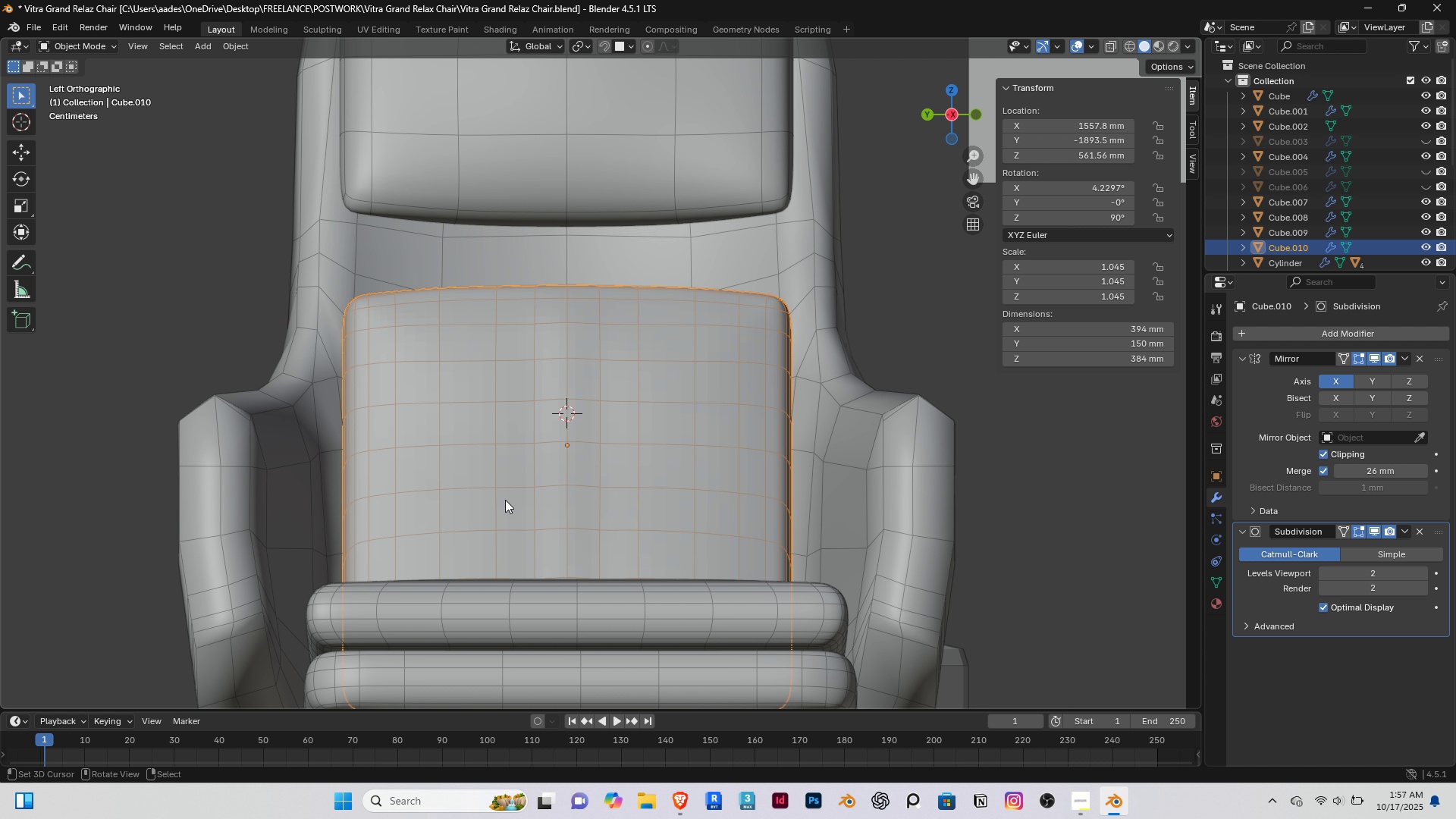 
key(G)
 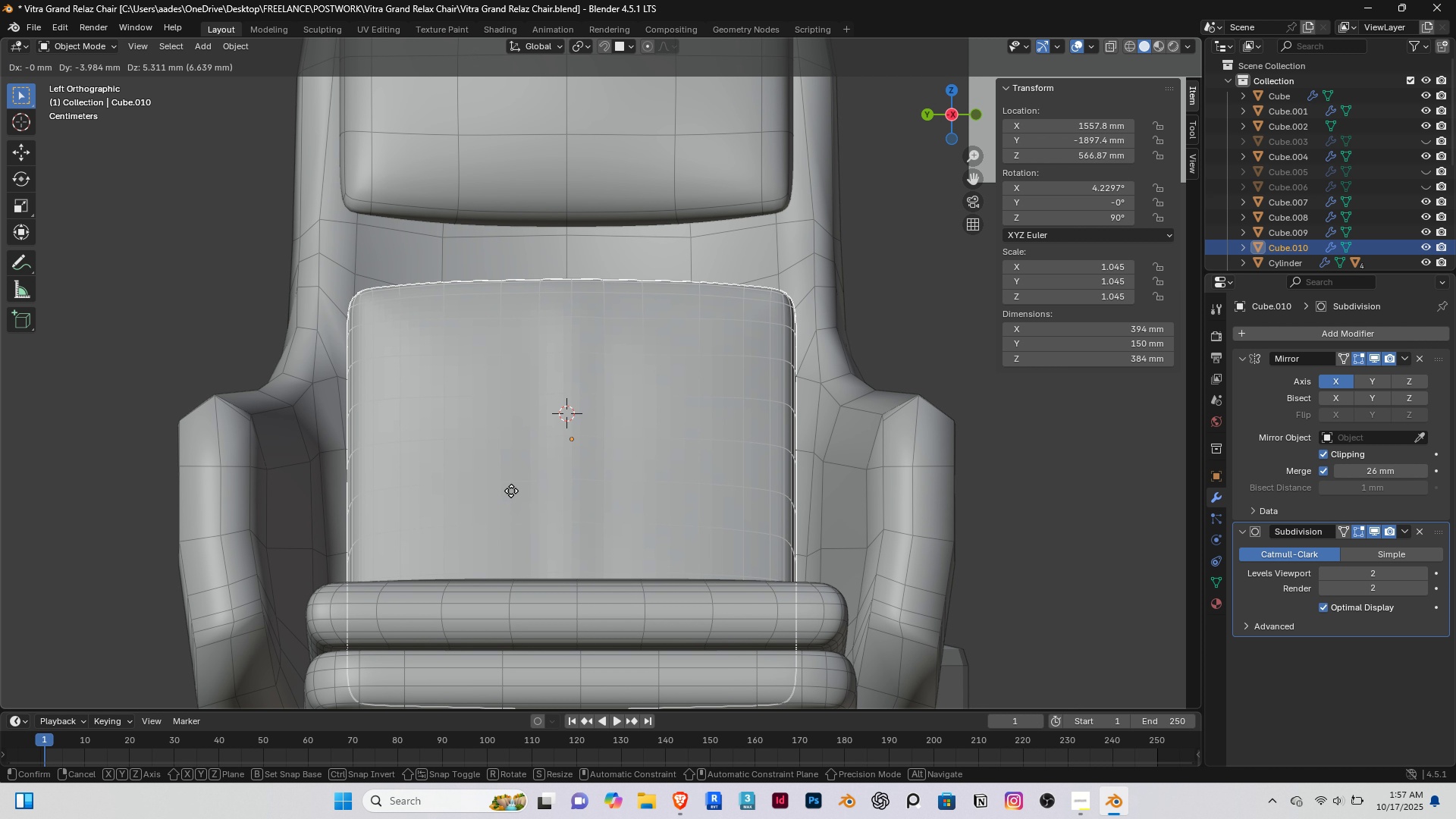 
hold_key(key=ControlRight, duration=1.54)
 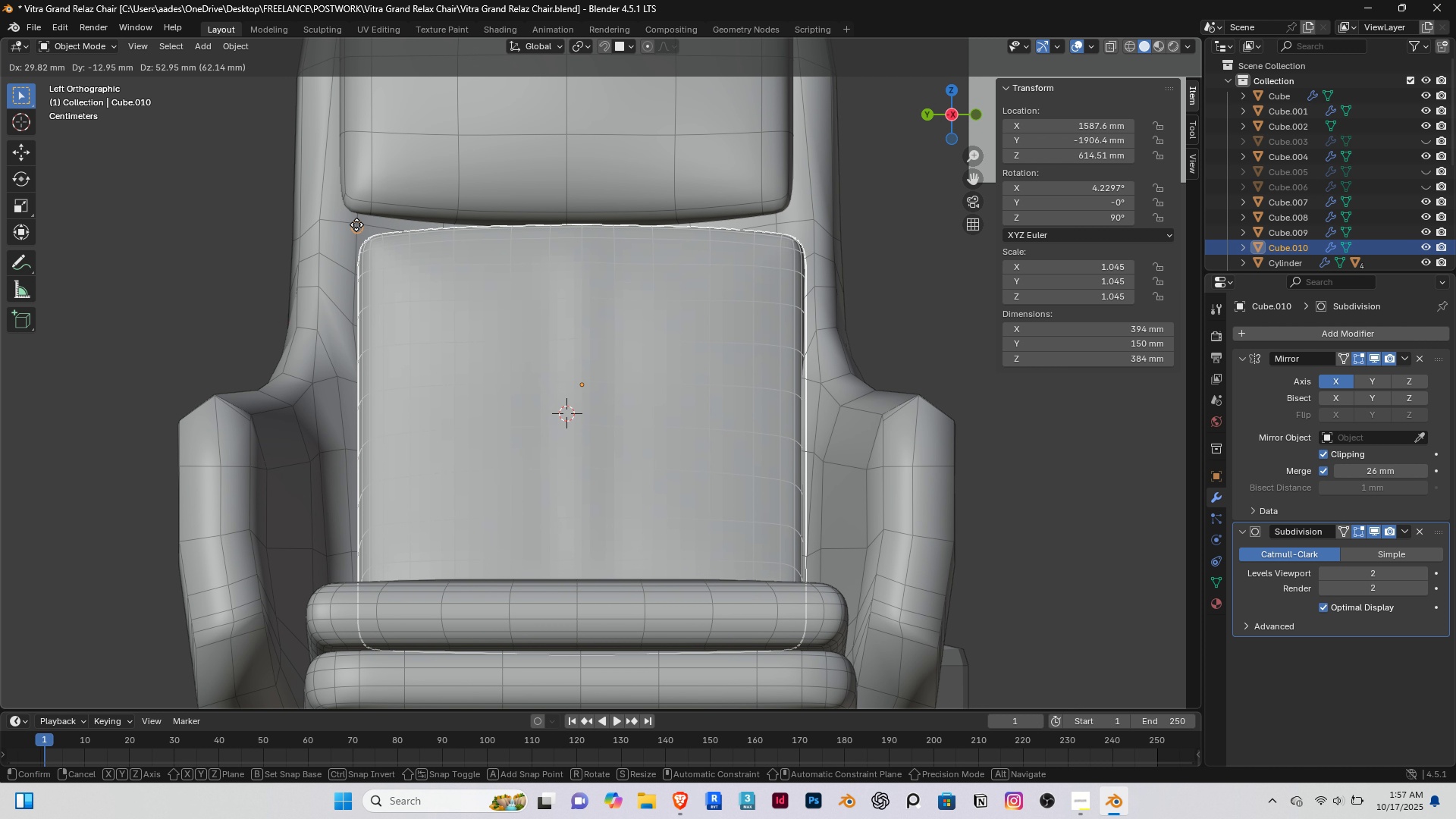 
hold_key(key=ControlRight, duration=1.47)
 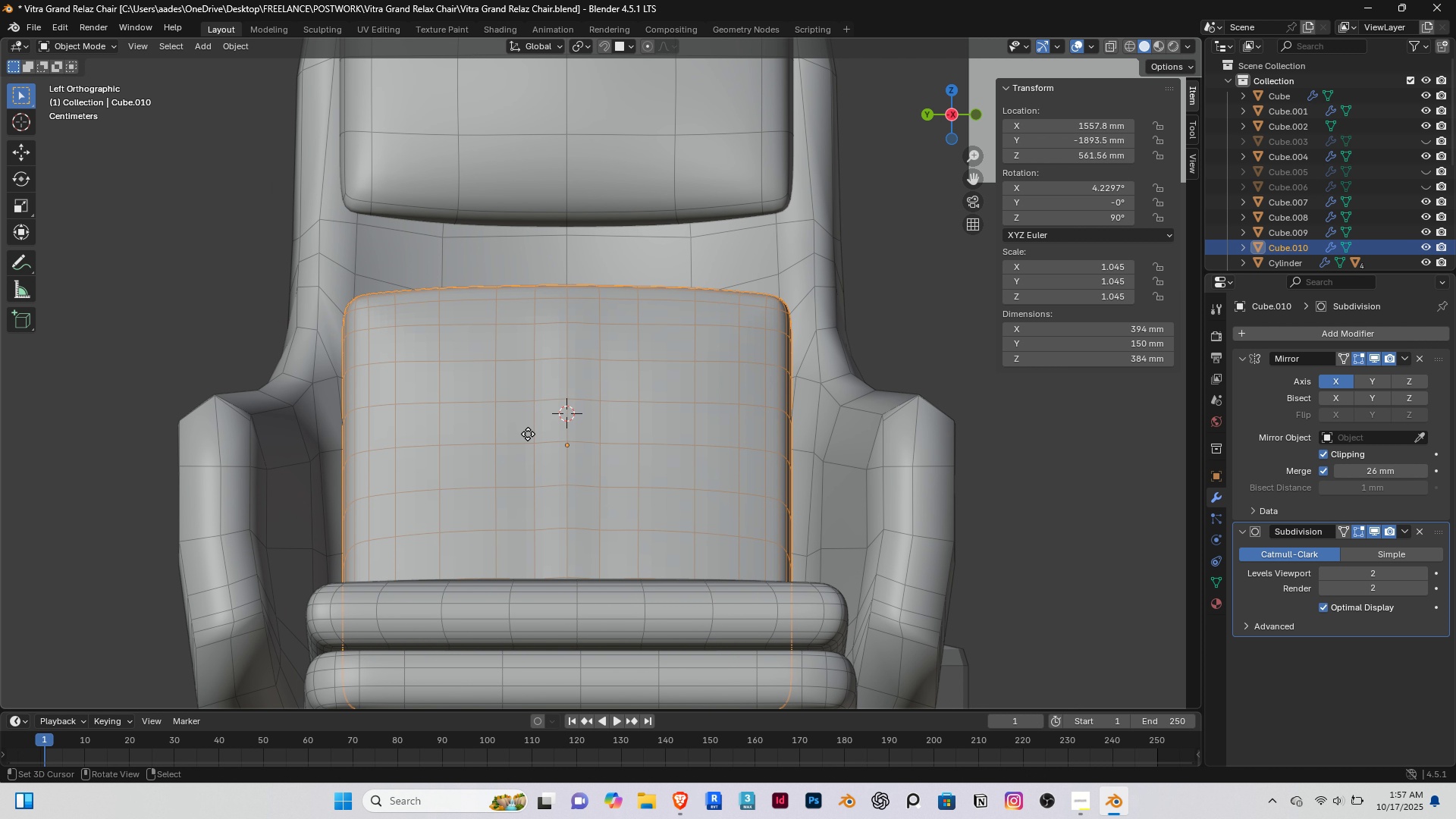 
key(G)
 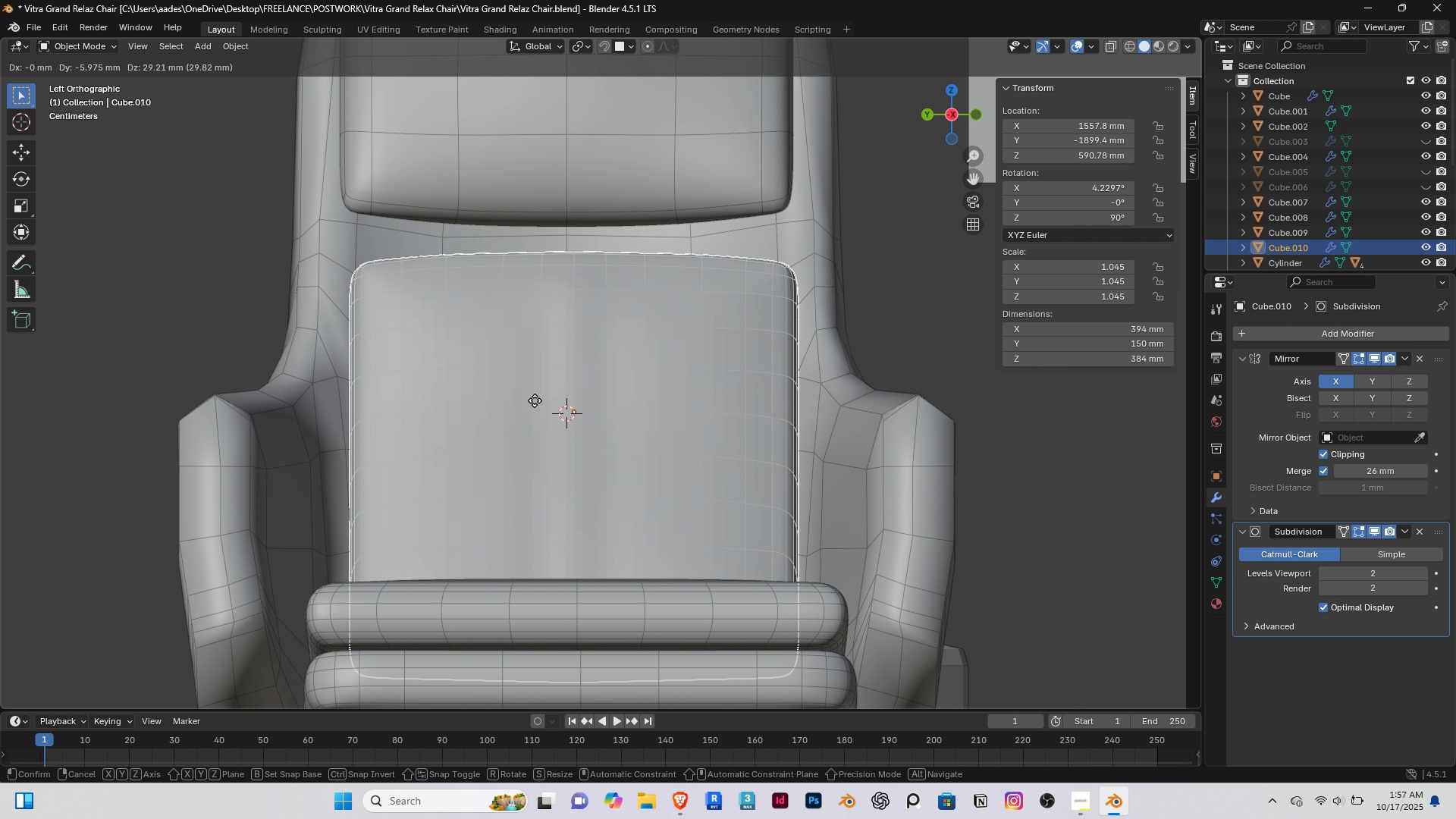 
left_click([535, 400])
 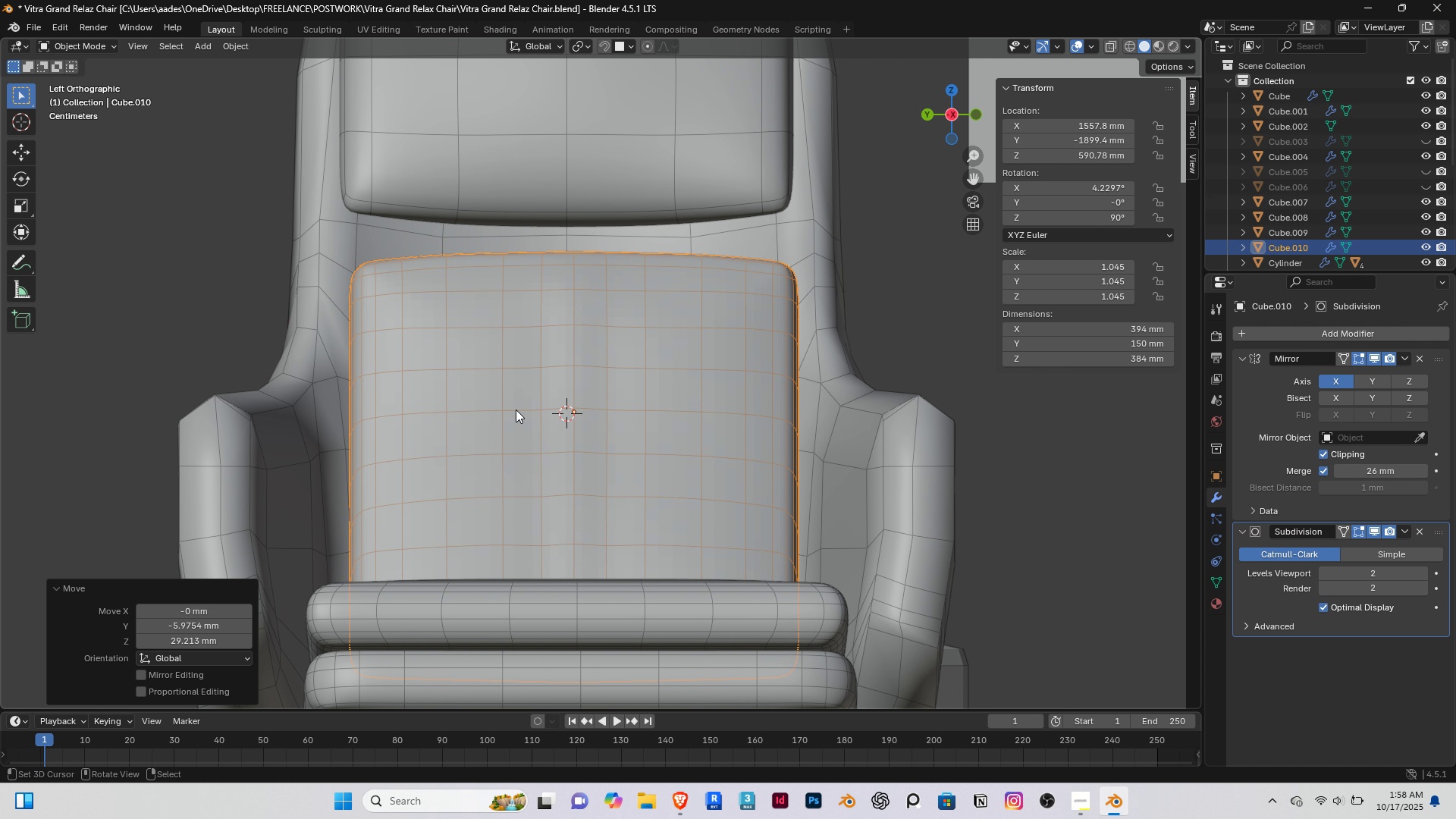 
scroll: coordinate [494, 463], scroll_direction: down, amount: 2.0
 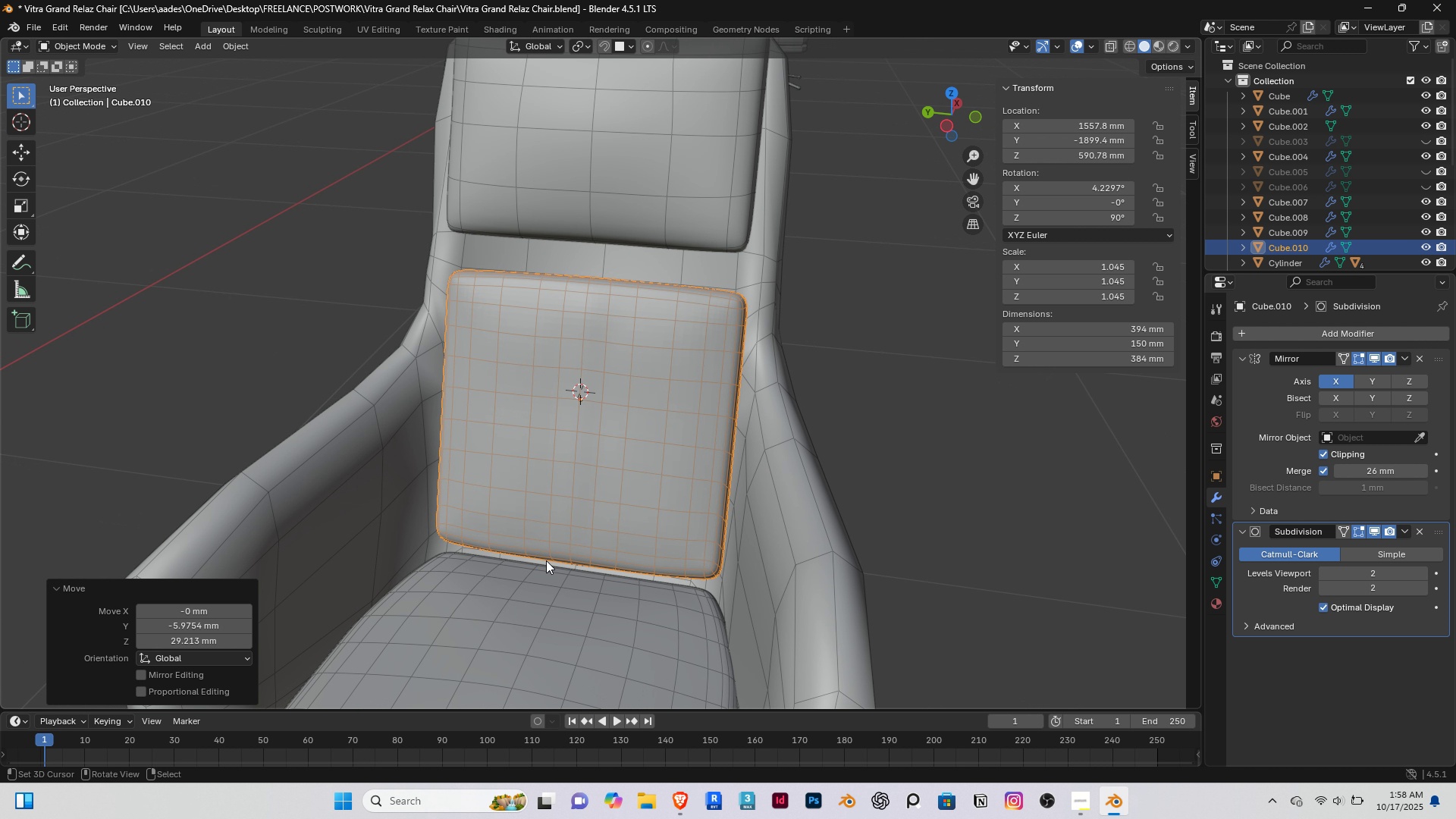 
scroll: coordinate [548, 562], scroll_direction: up, amount: 2.0
 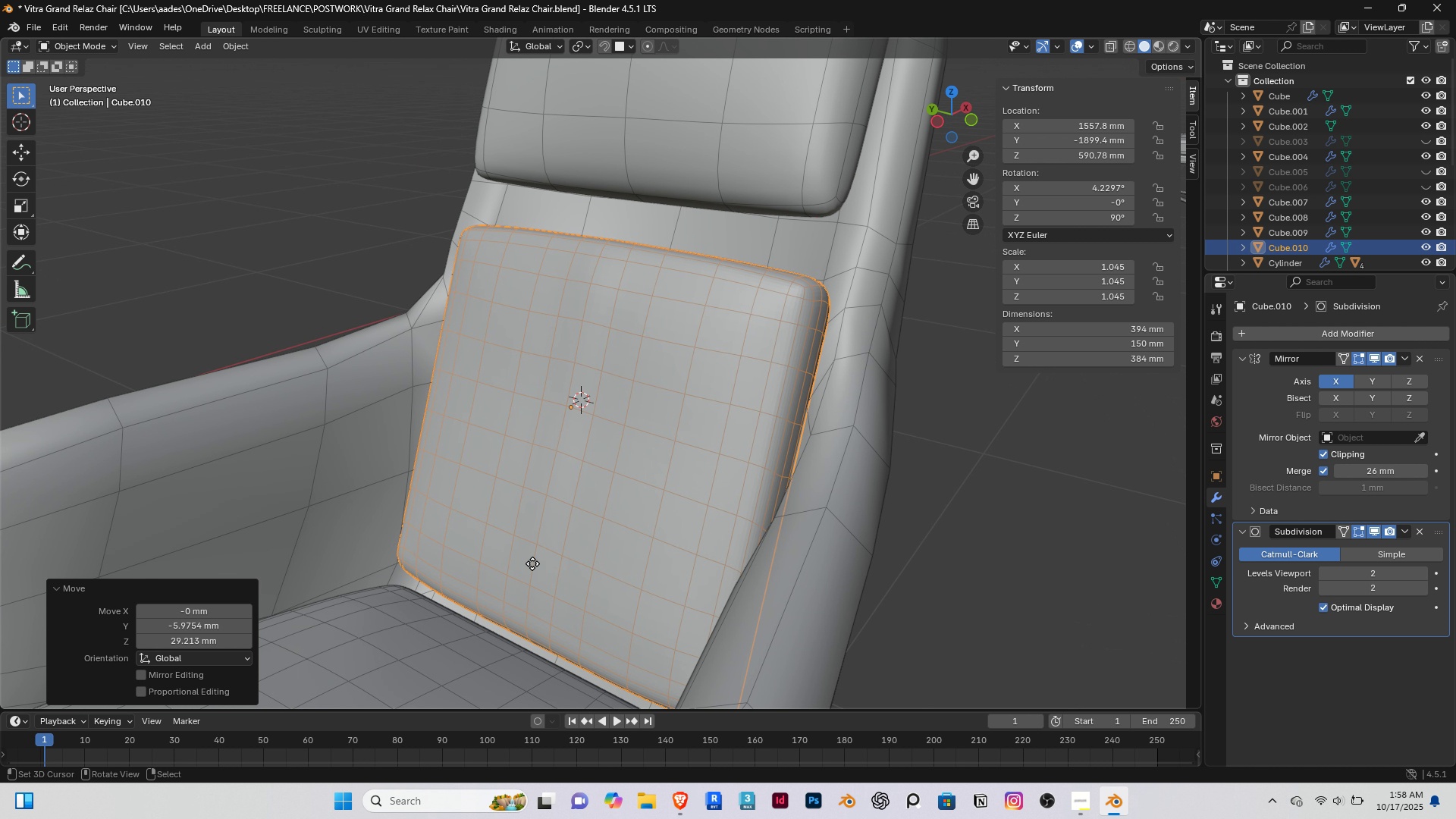 
type(gz)
 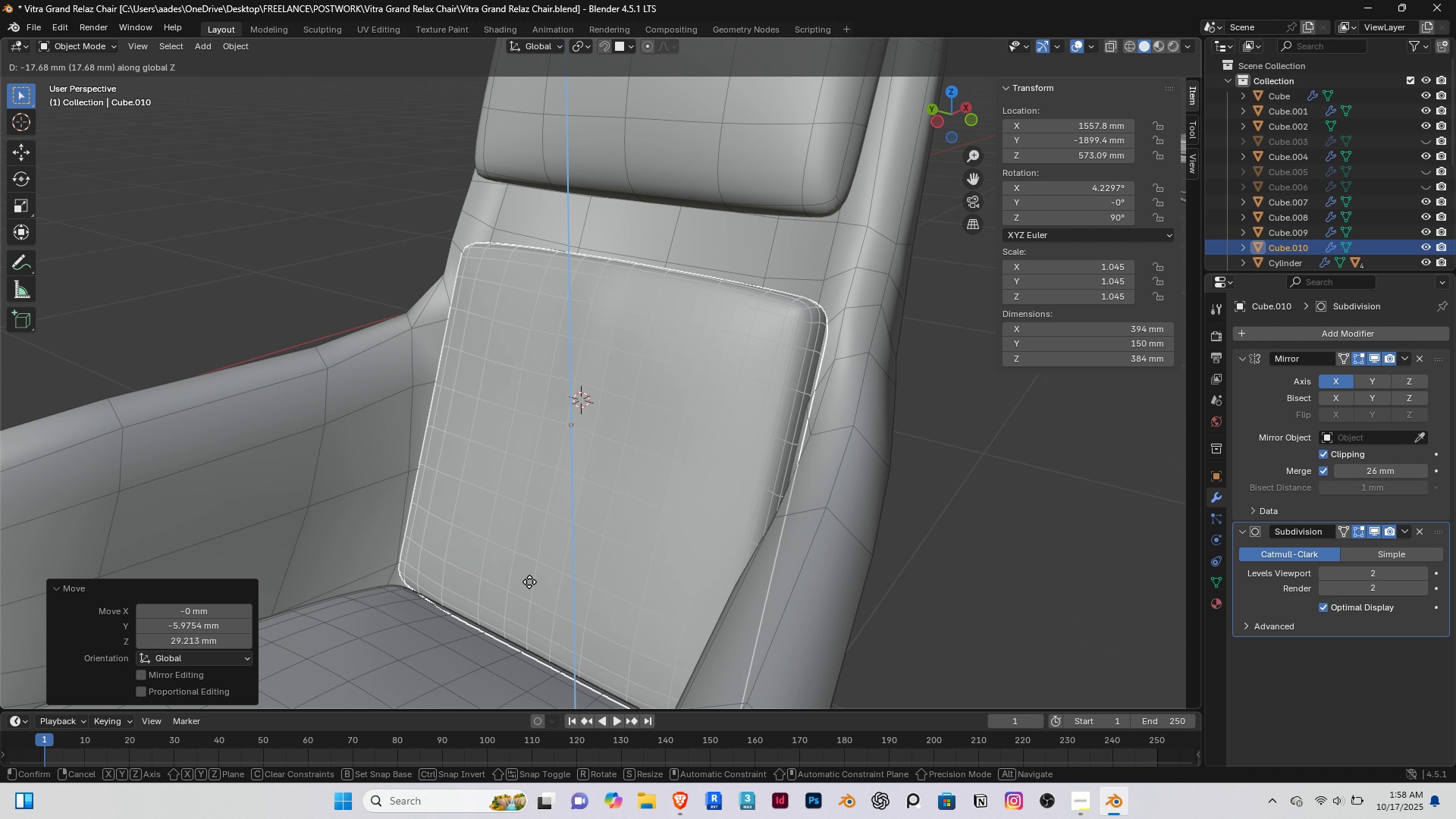 
left_click([529, 582])
 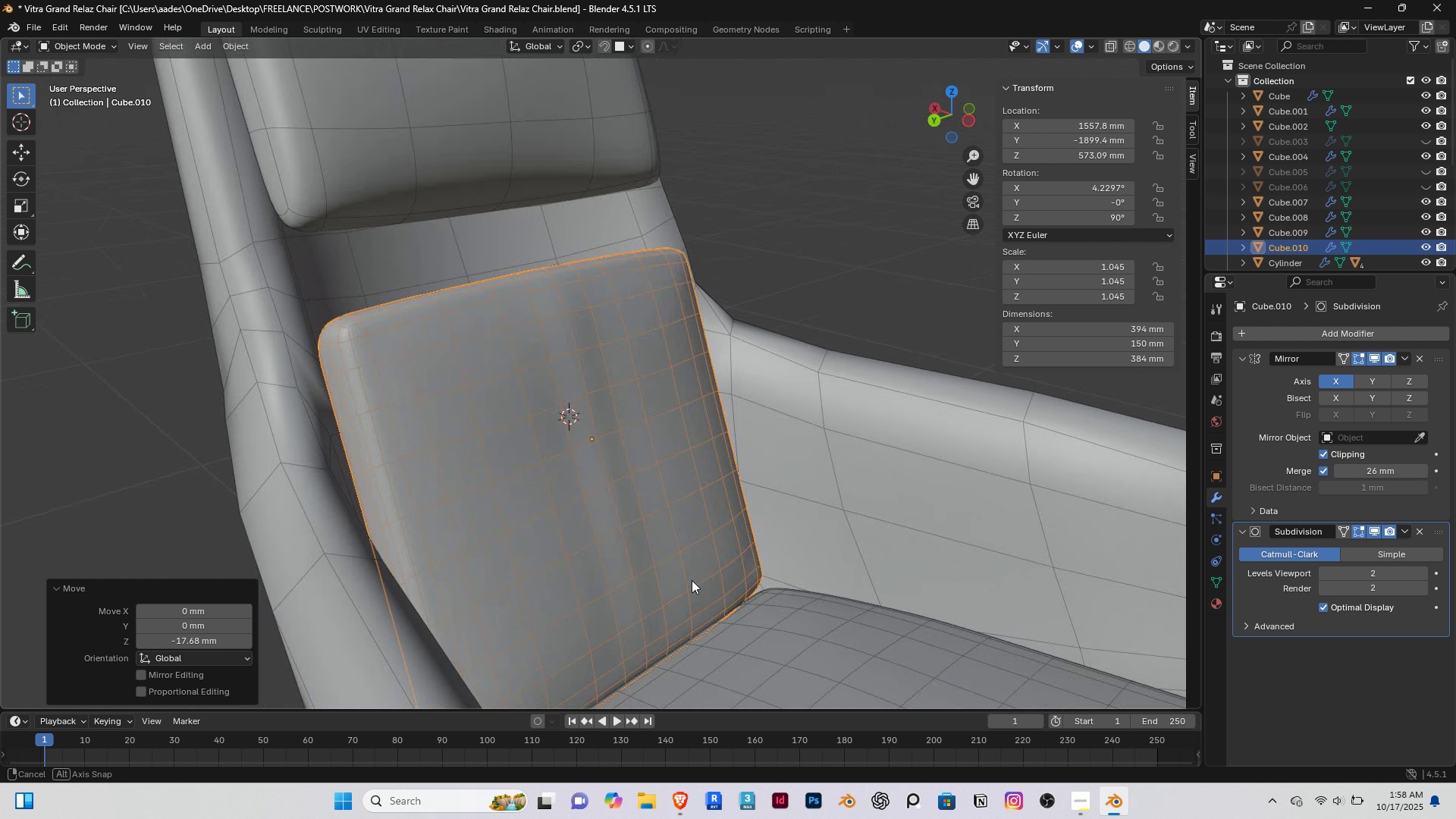 
scroll: coordinate [701, 566], scroll_direction: down, amount: 2.0
 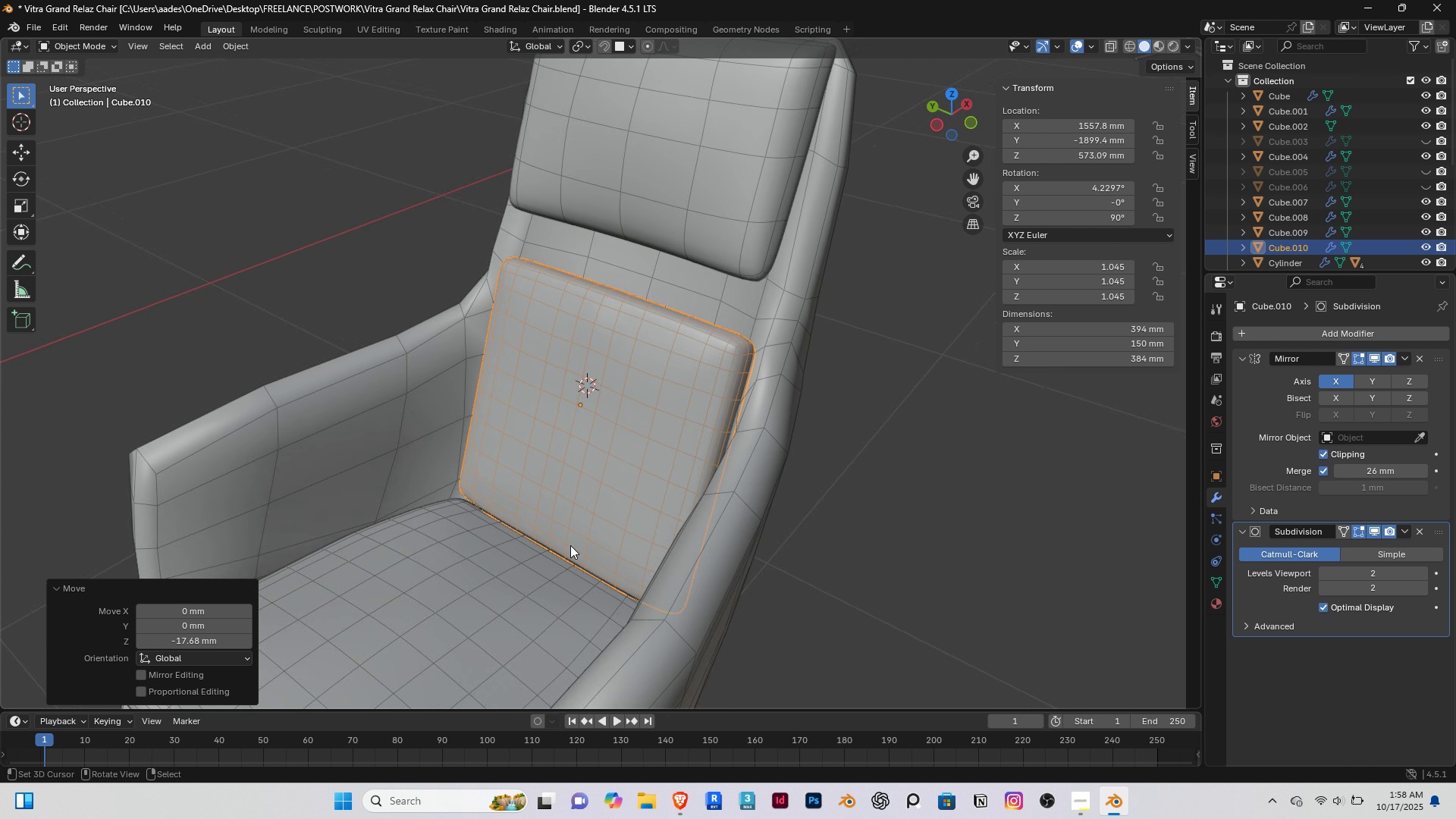 
key(Tab)
 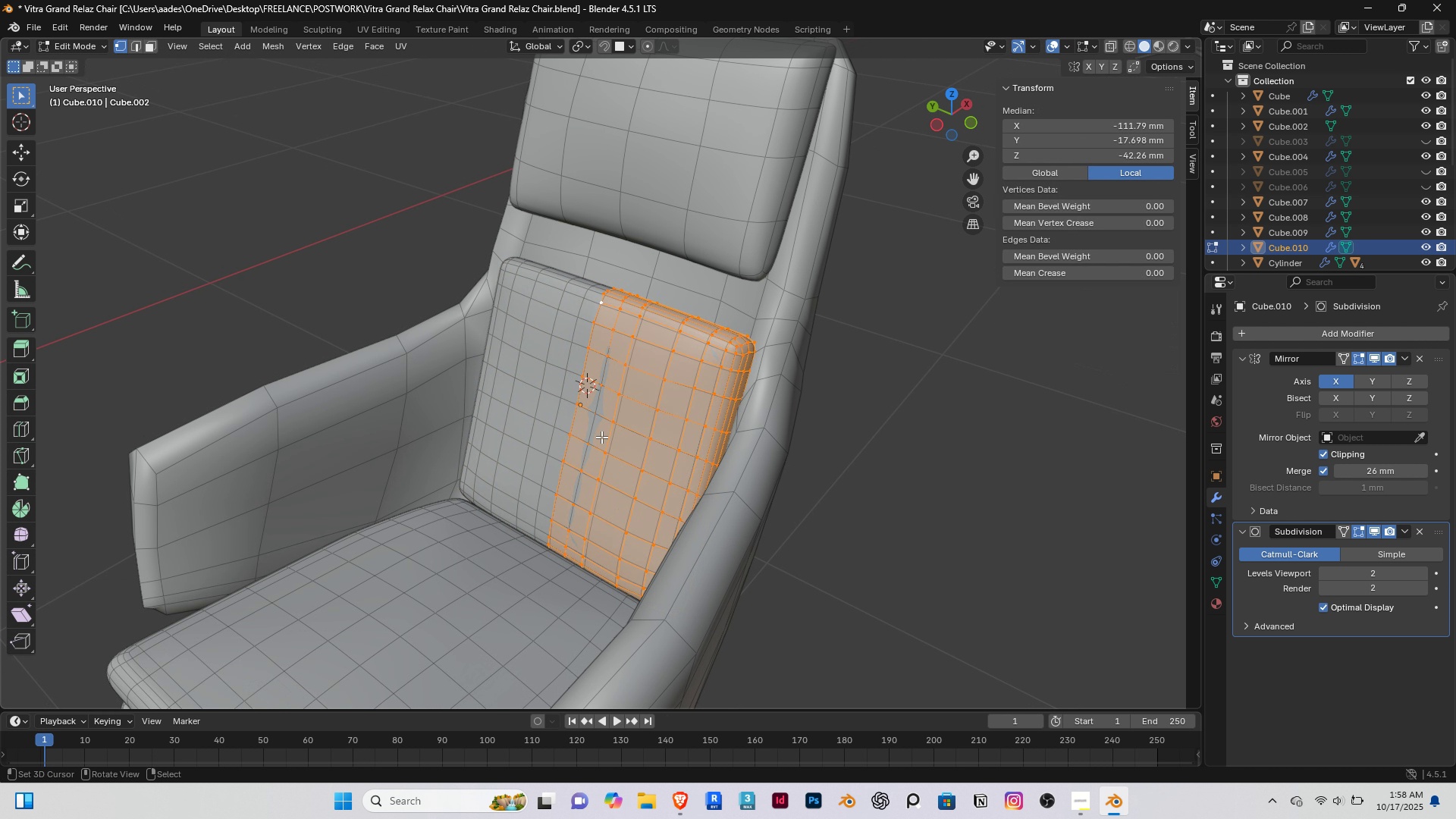 
scroll: coordinate [601, 435], scroll_direction: up, amount: 2.0
 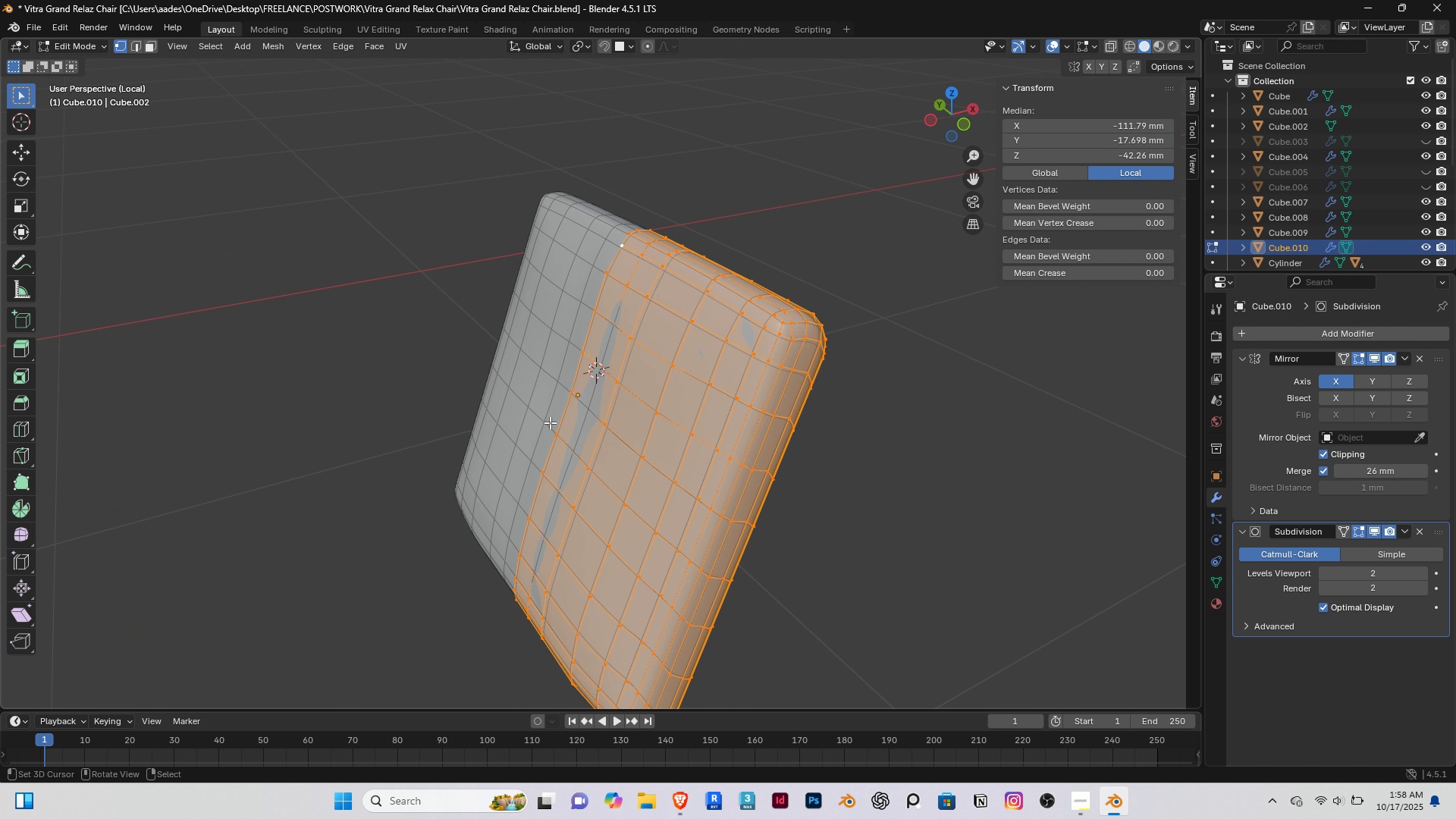 
key(Slash)
 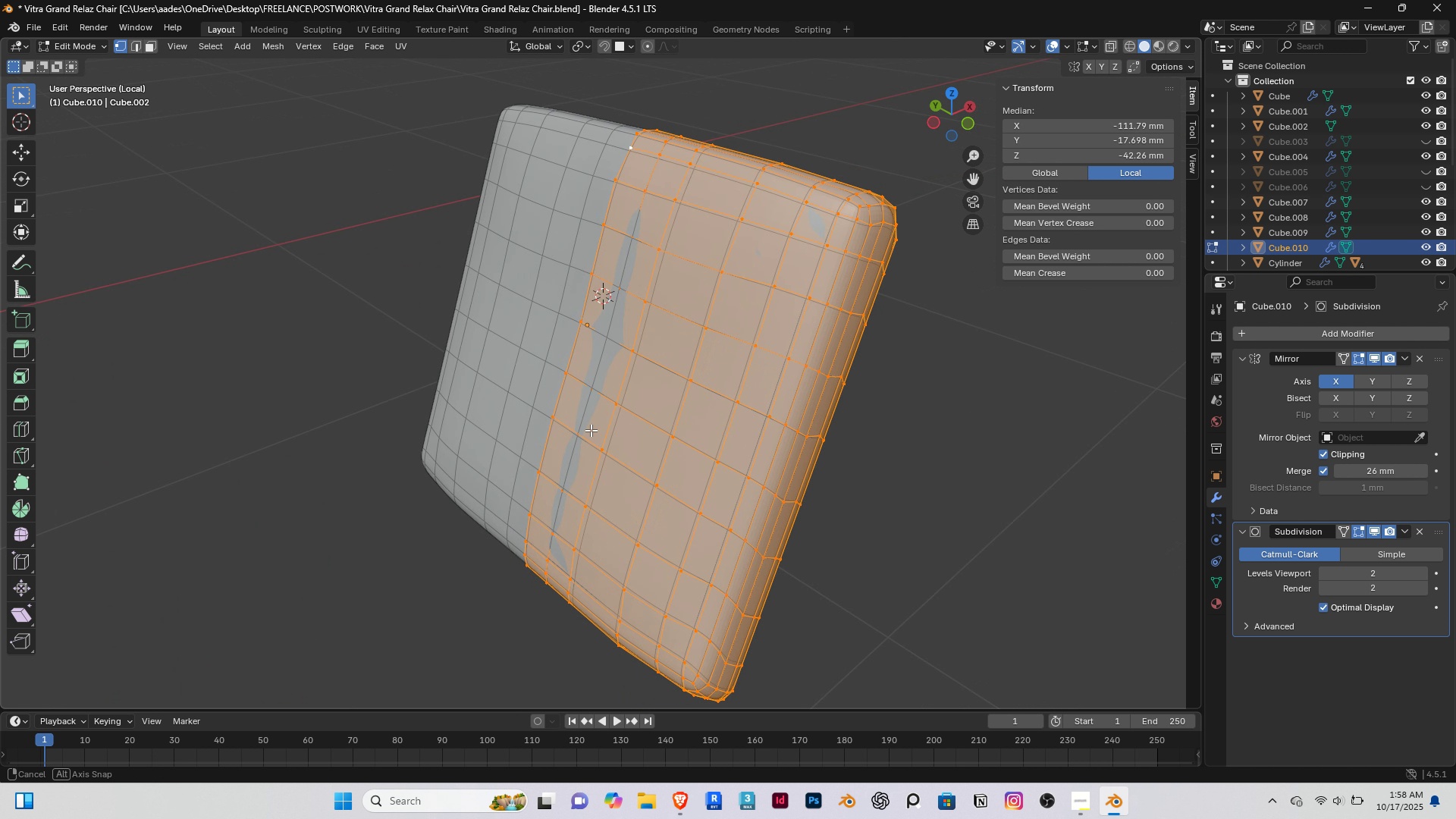 
double_click([591, 430])
 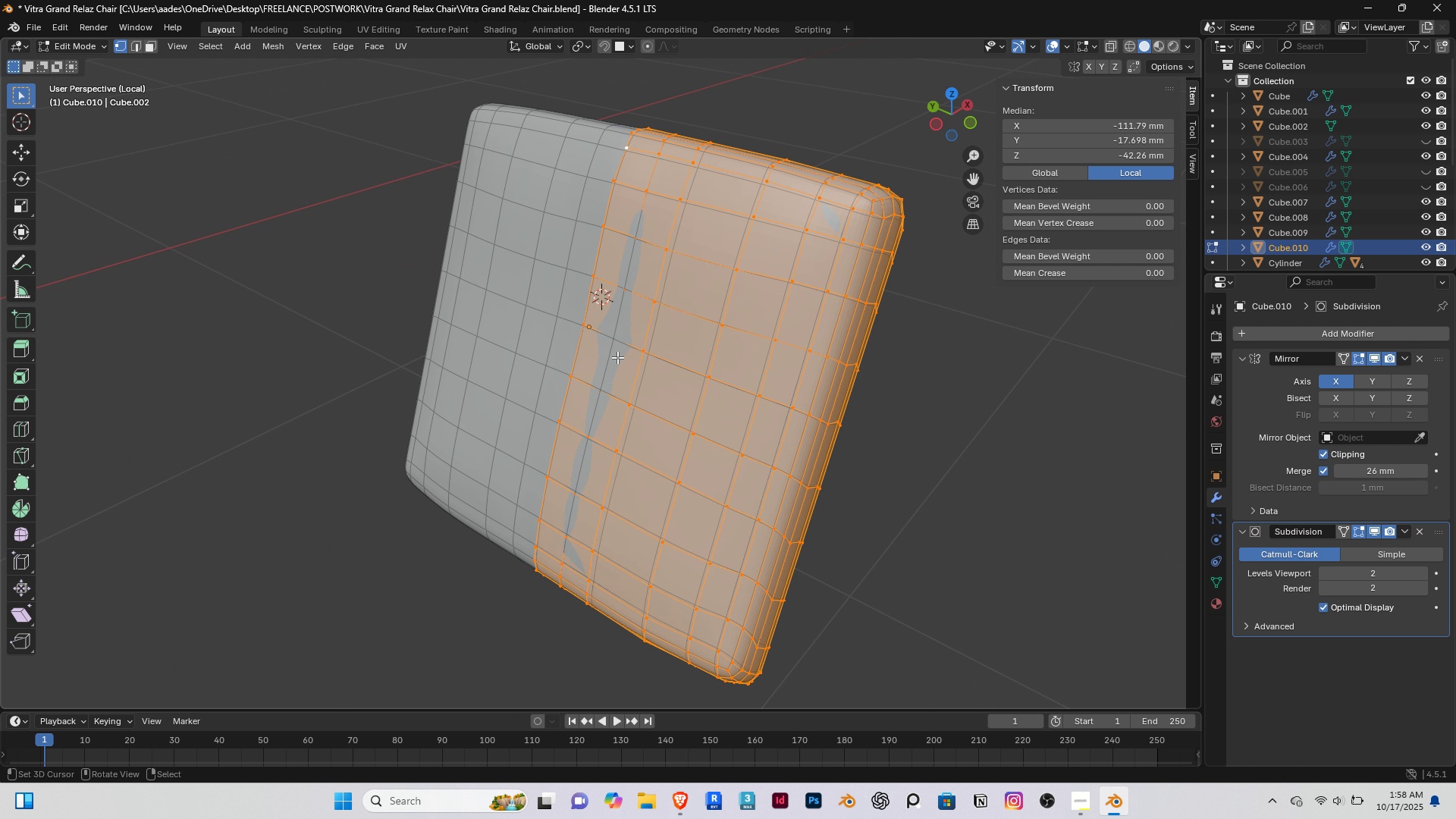 
key(3)
 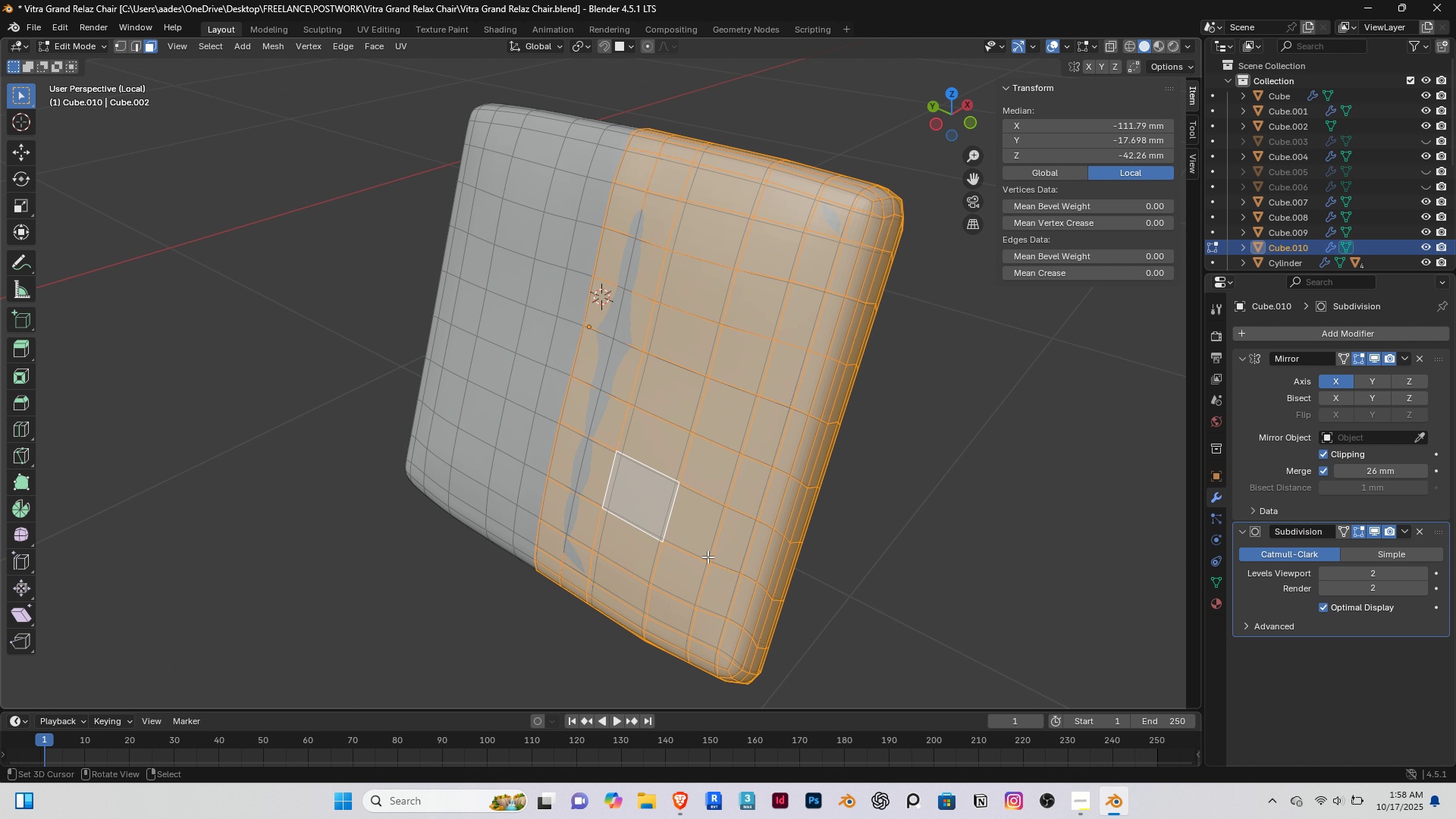 
right_click([706, 538])
 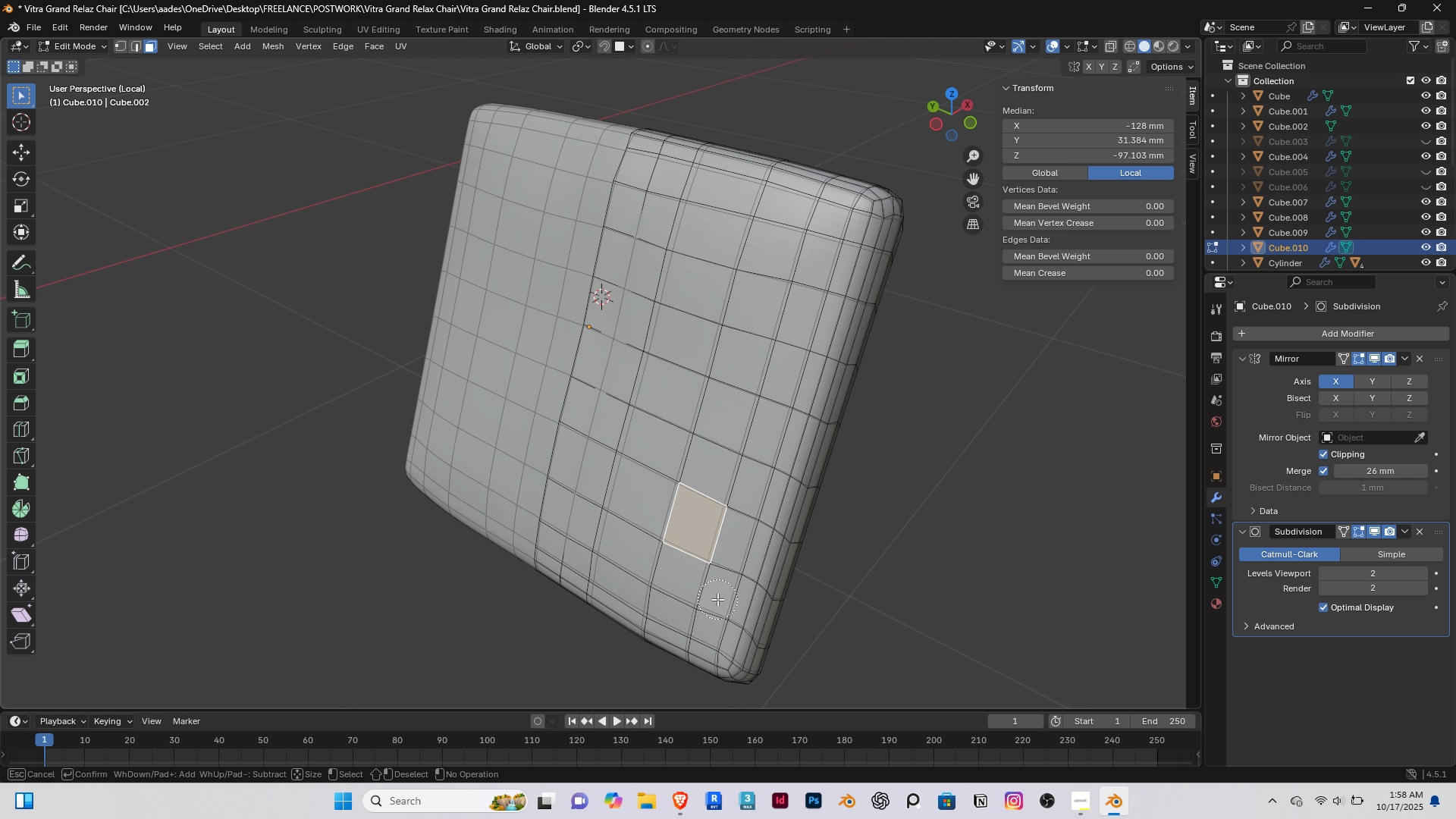 
key(C)
 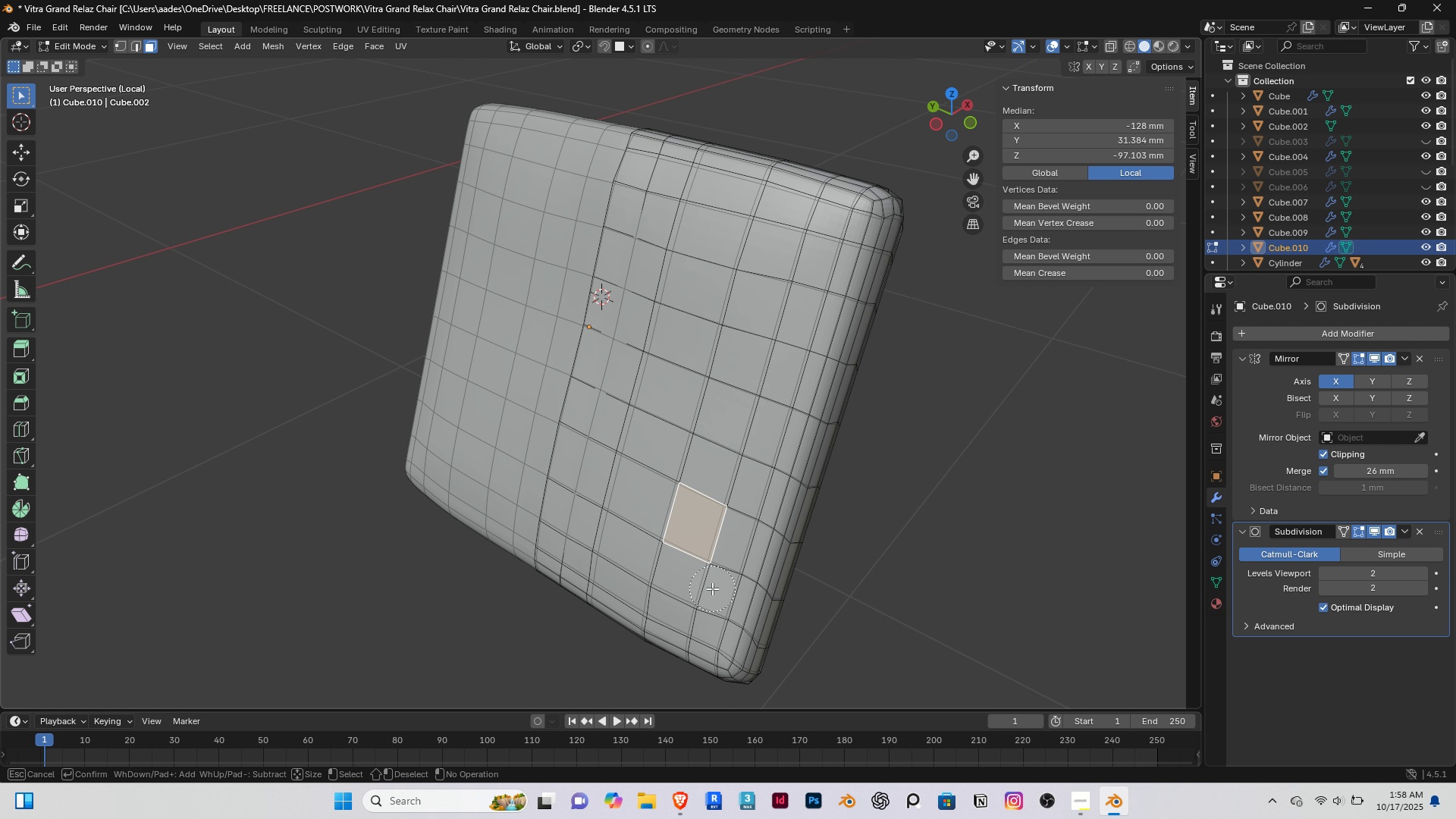 
scroll: coordinate [712, 588], scroll_direction: up, amount: 1.0
 